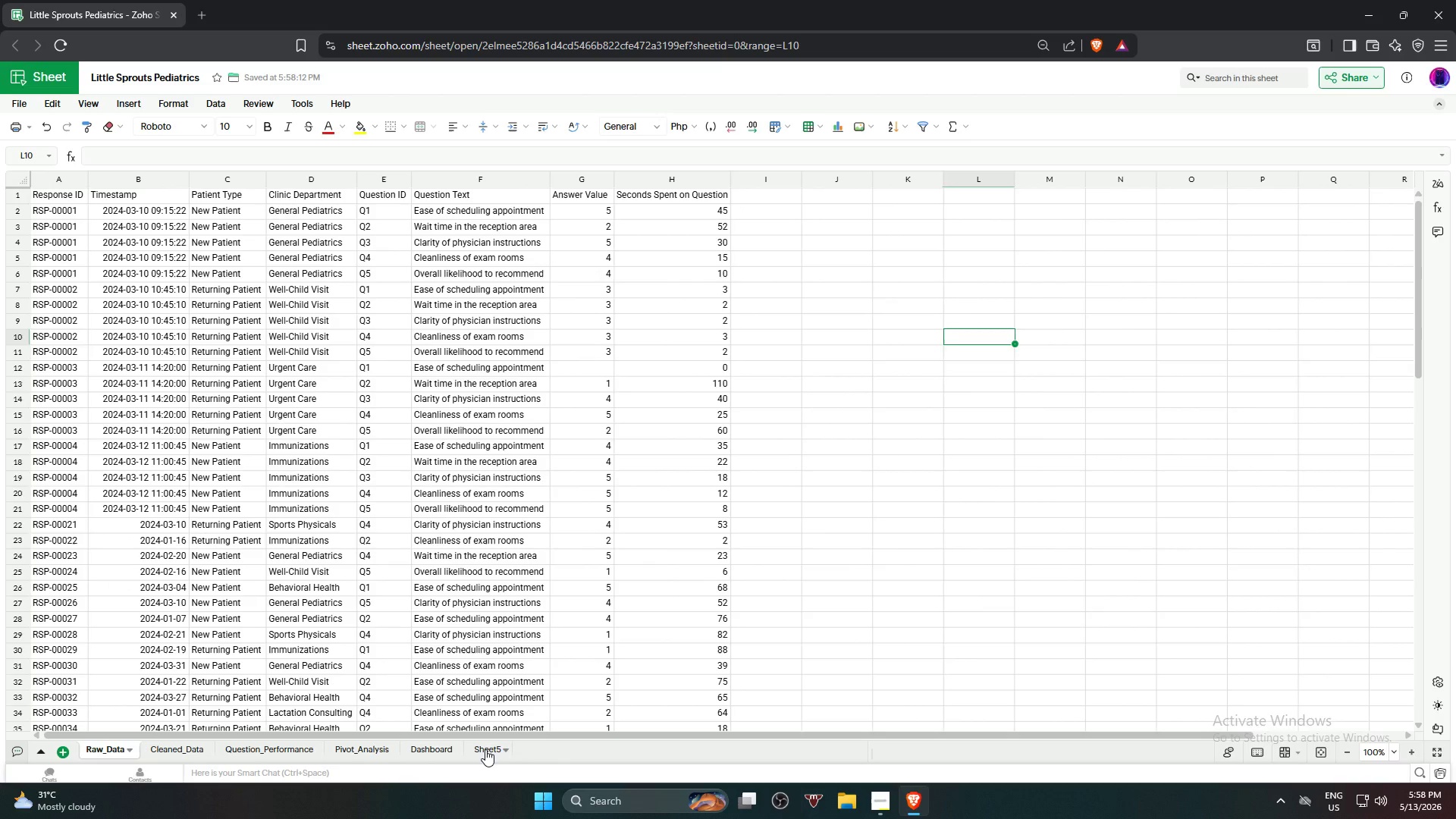 
double_click([485, 749])
 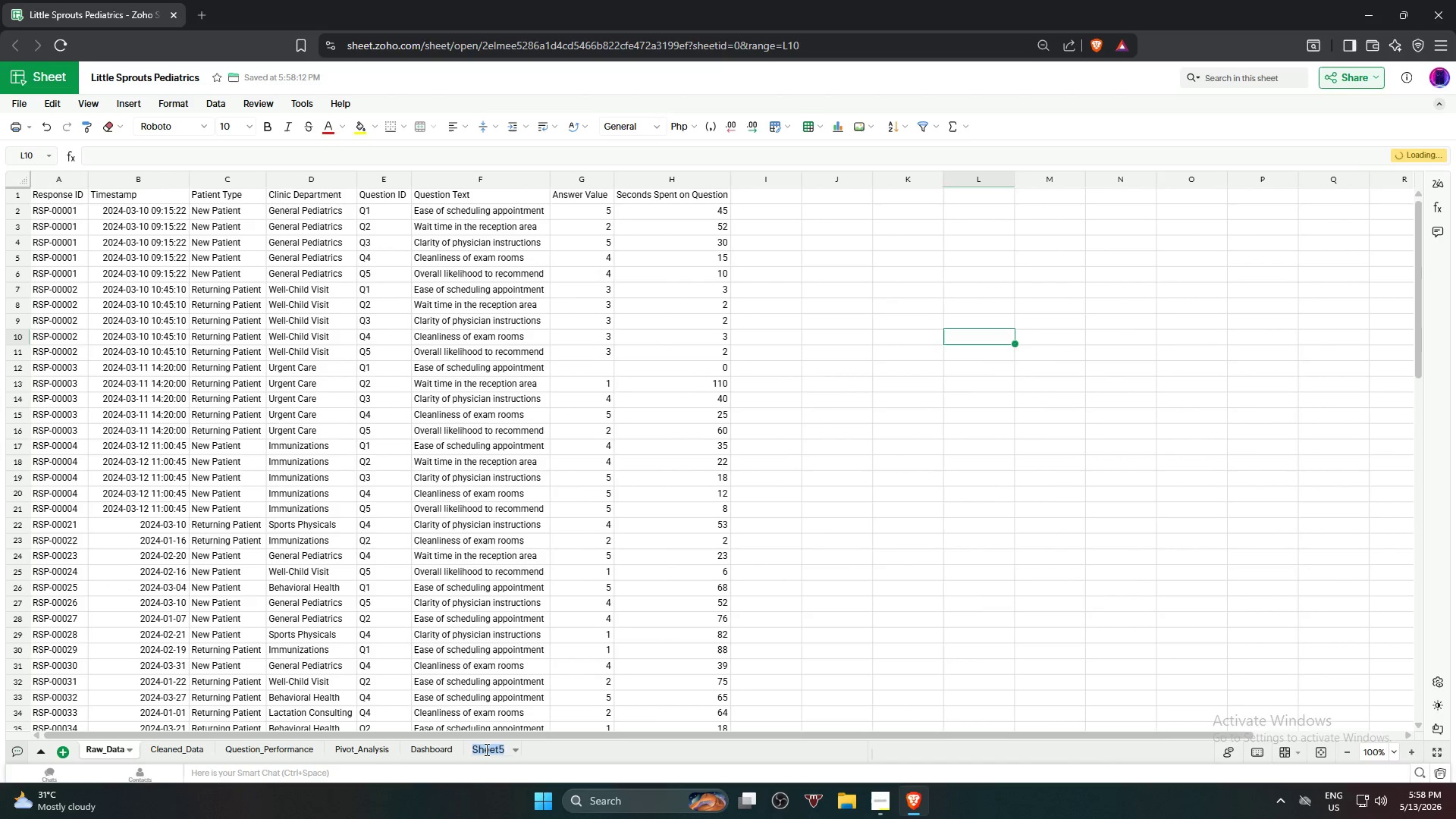 
triple_click([485, 749])
 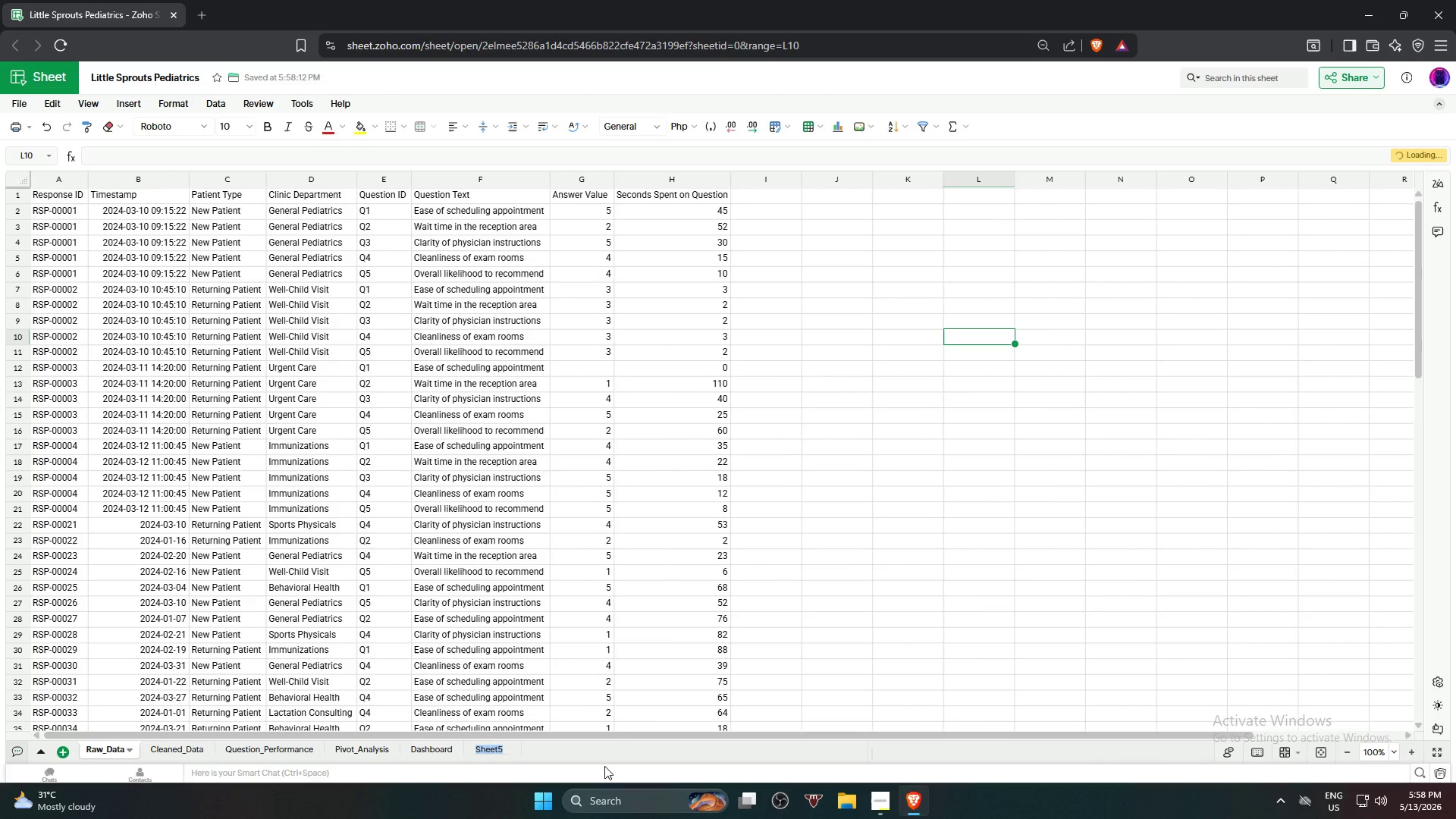 
type(Settings)
 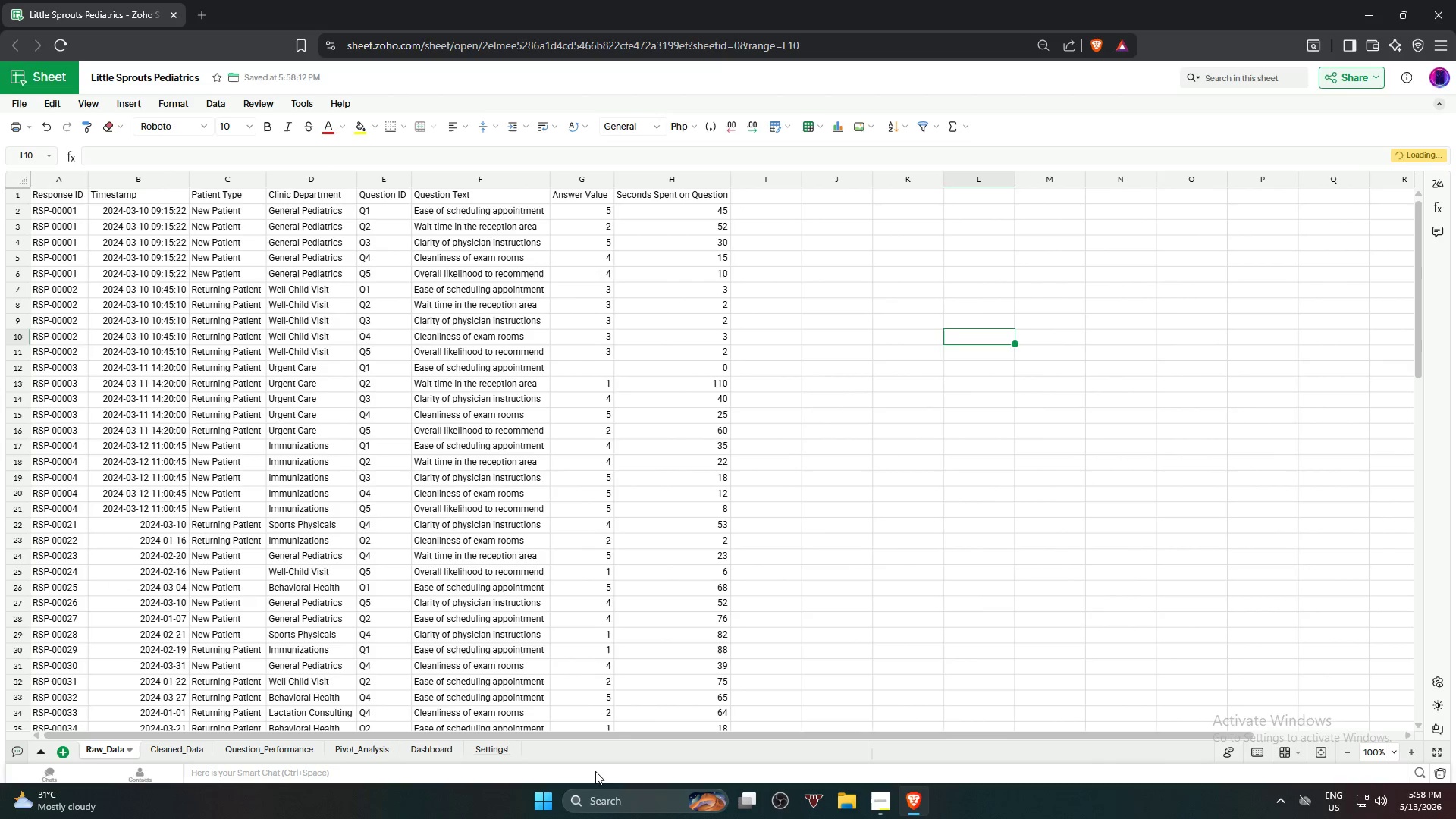 
key(Enter)
 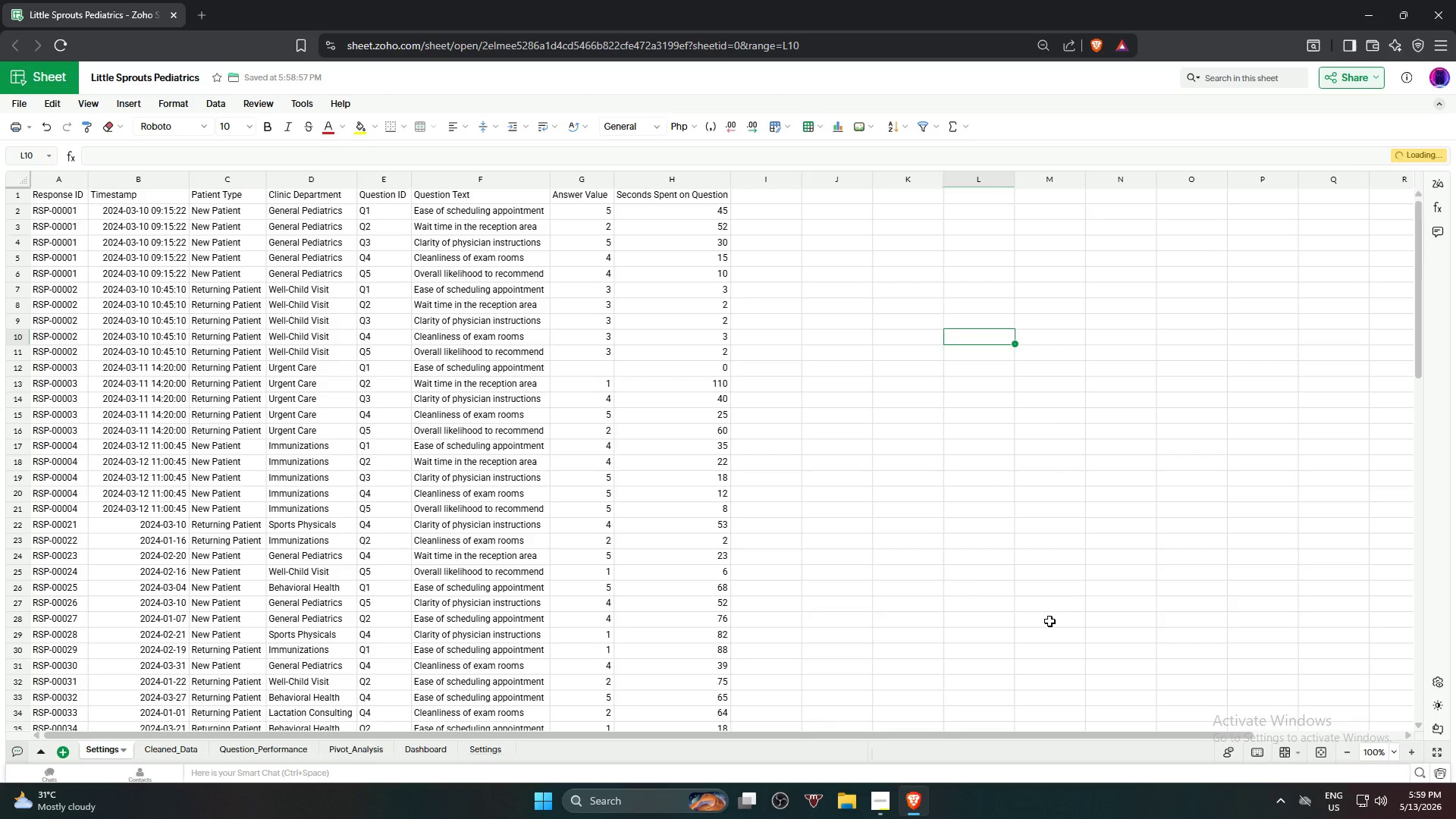 
wait(6.4)
 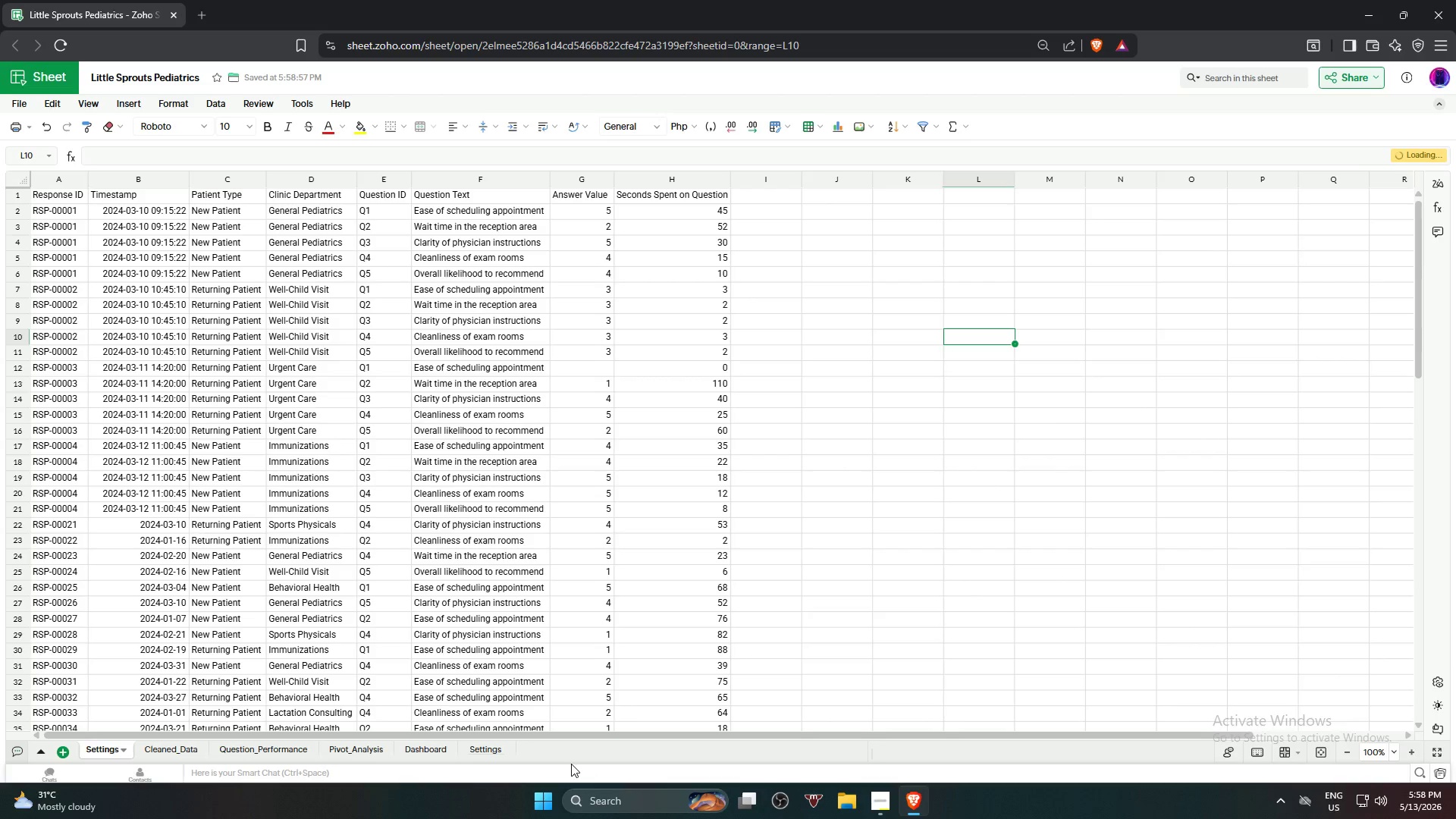 
mouse_move([446, 757])
 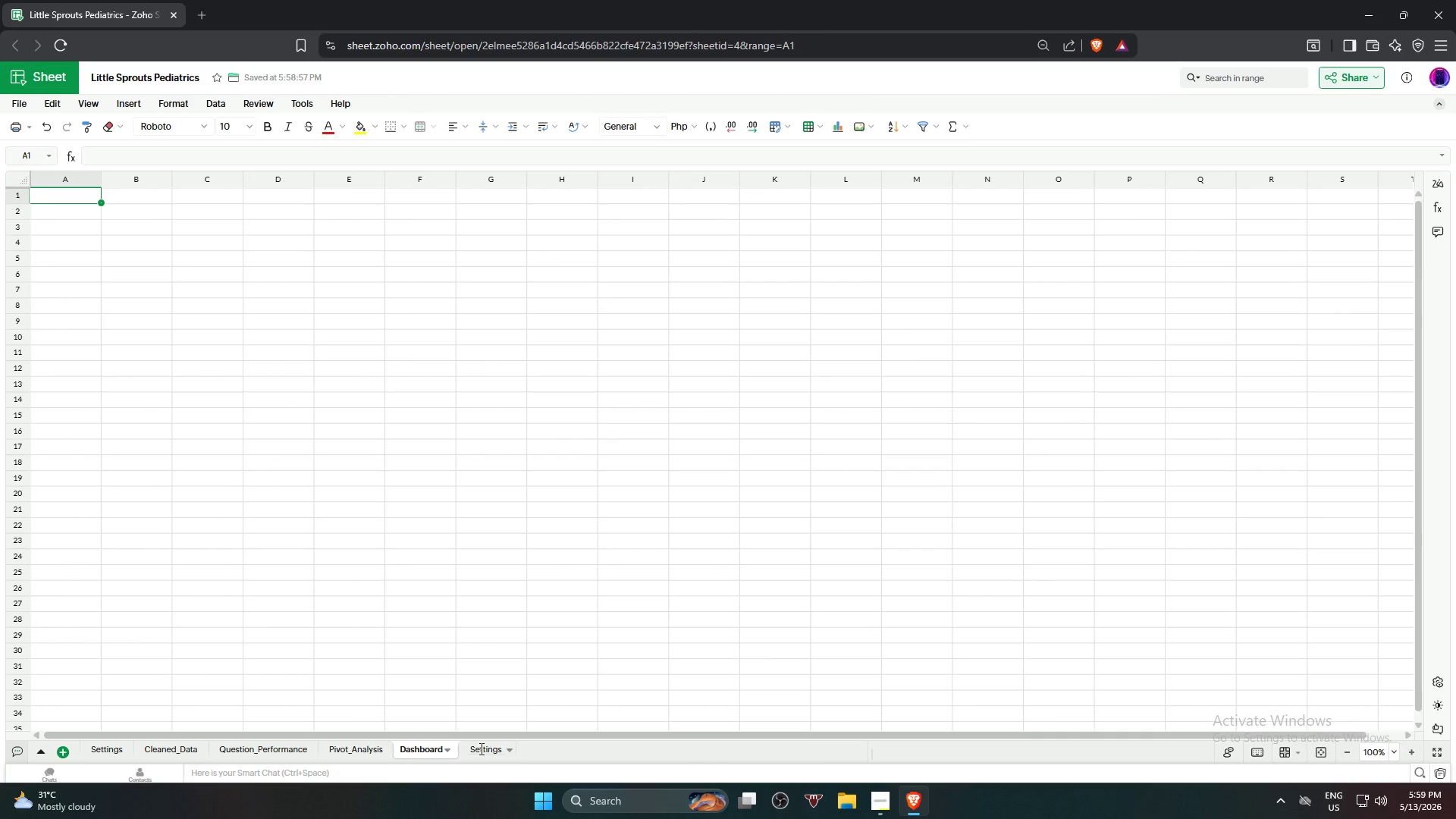 
left_click([481, 748])
 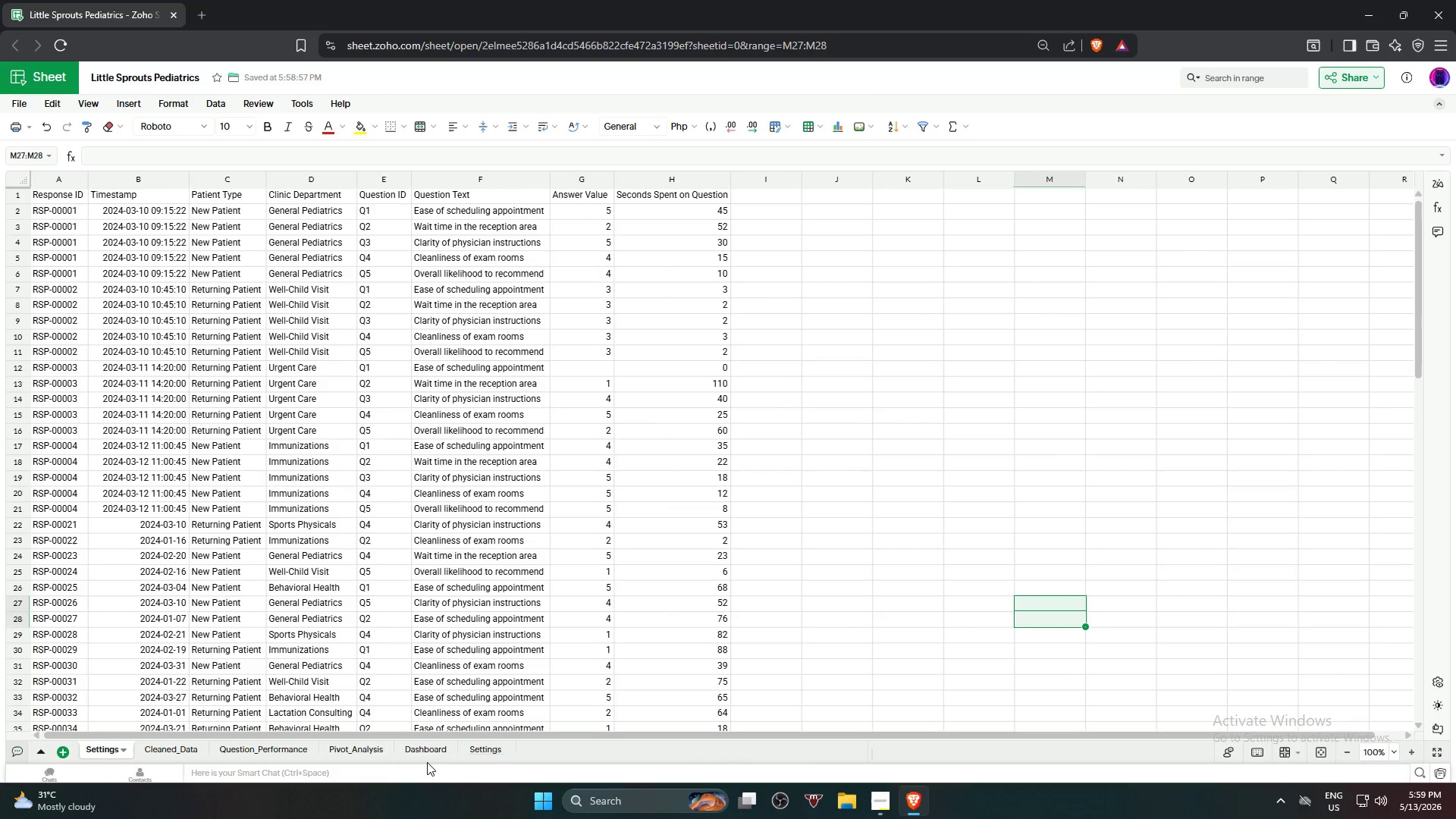 
left_click([418, 751])
 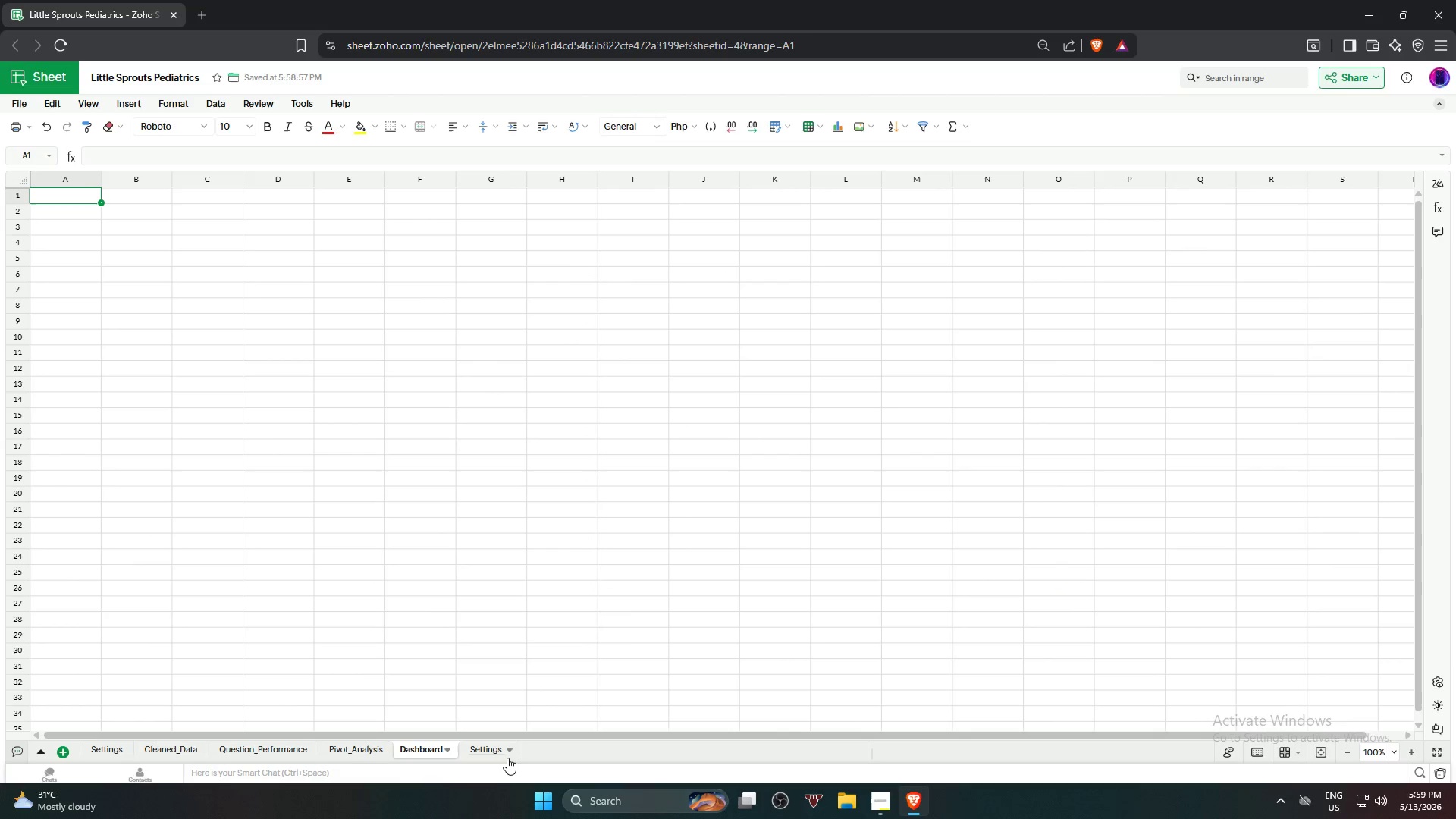 
left_click([507, 752])
 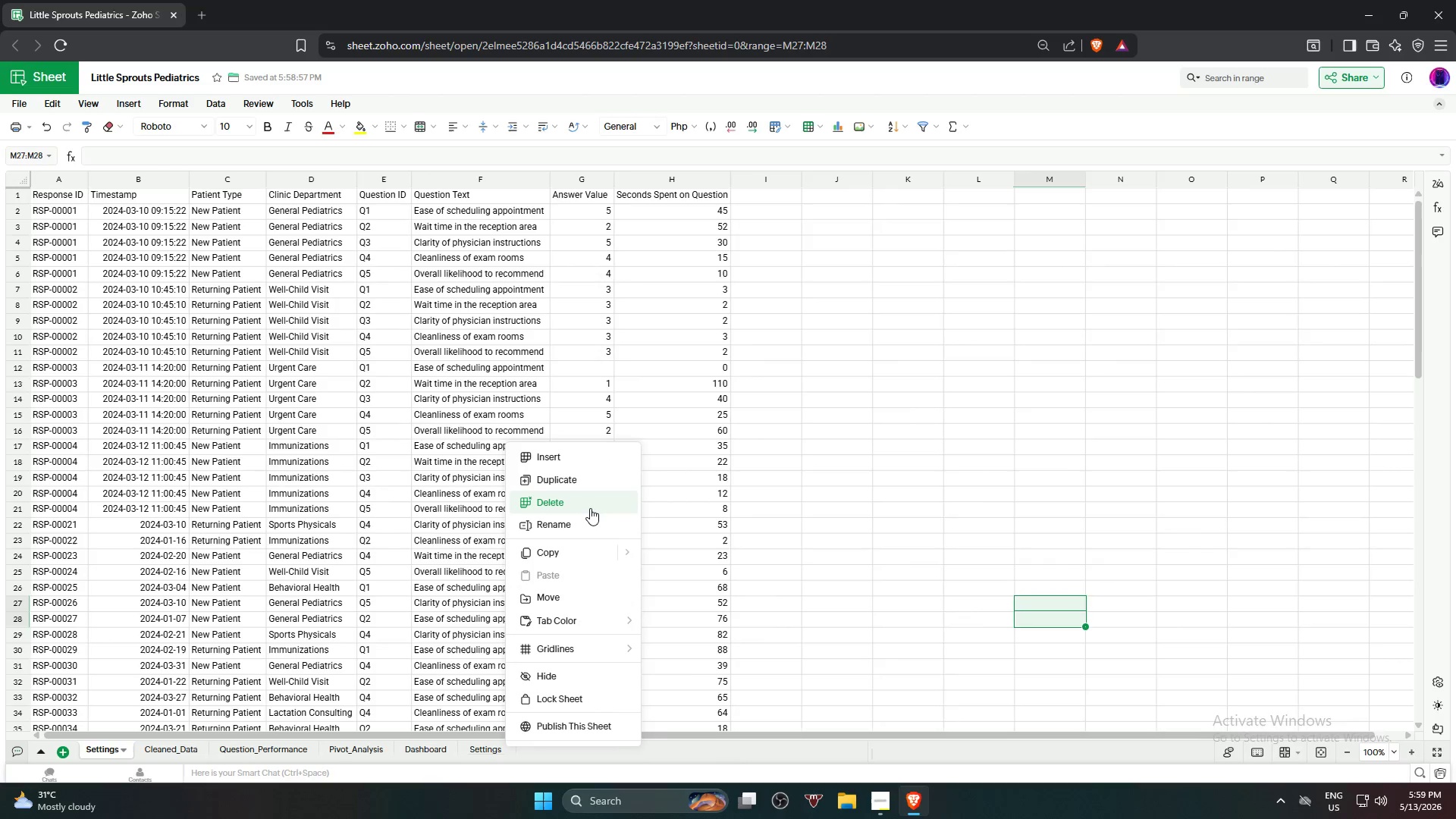 
left_click([590, 508])
 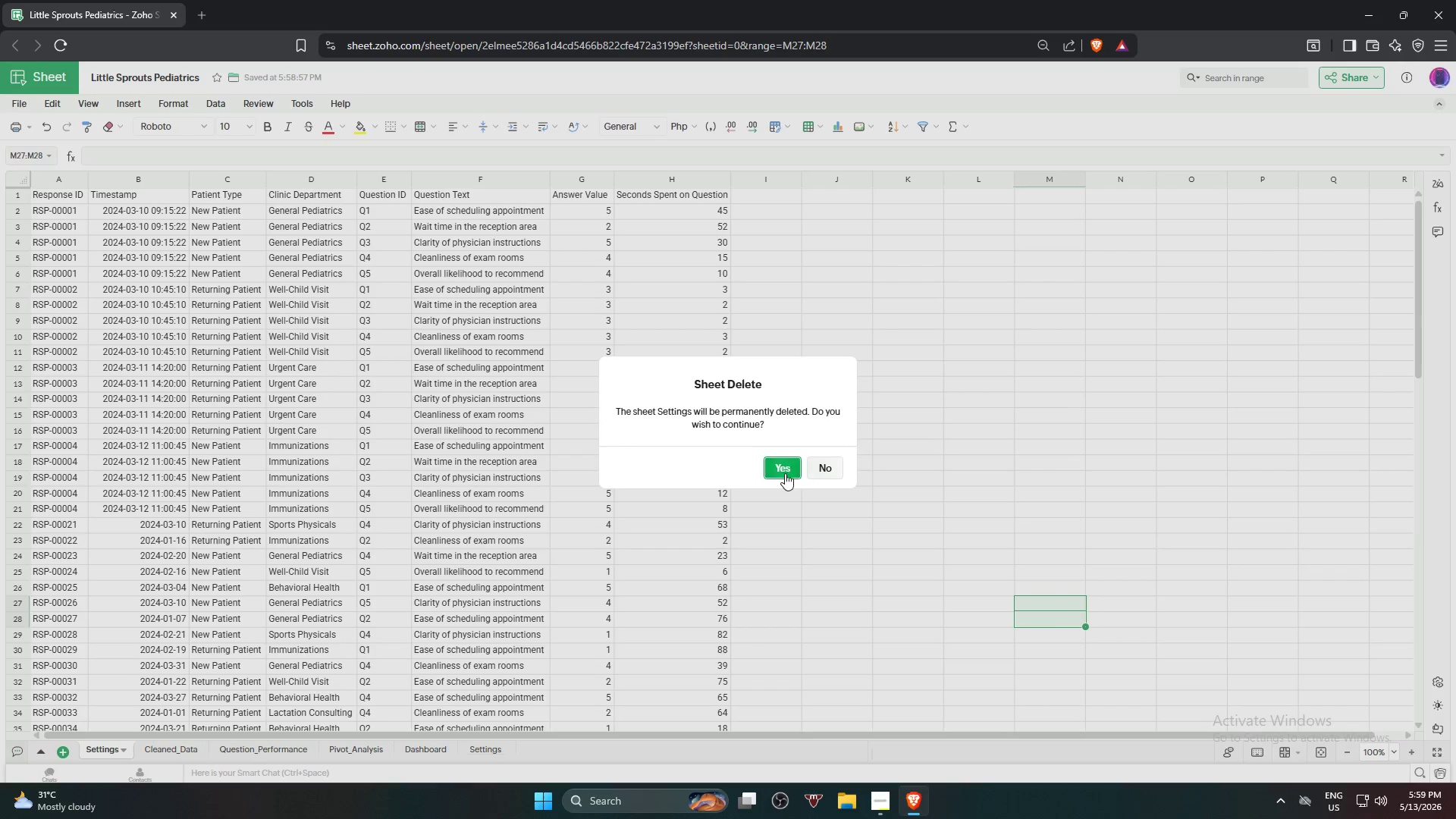 
left_click([780, 470])
 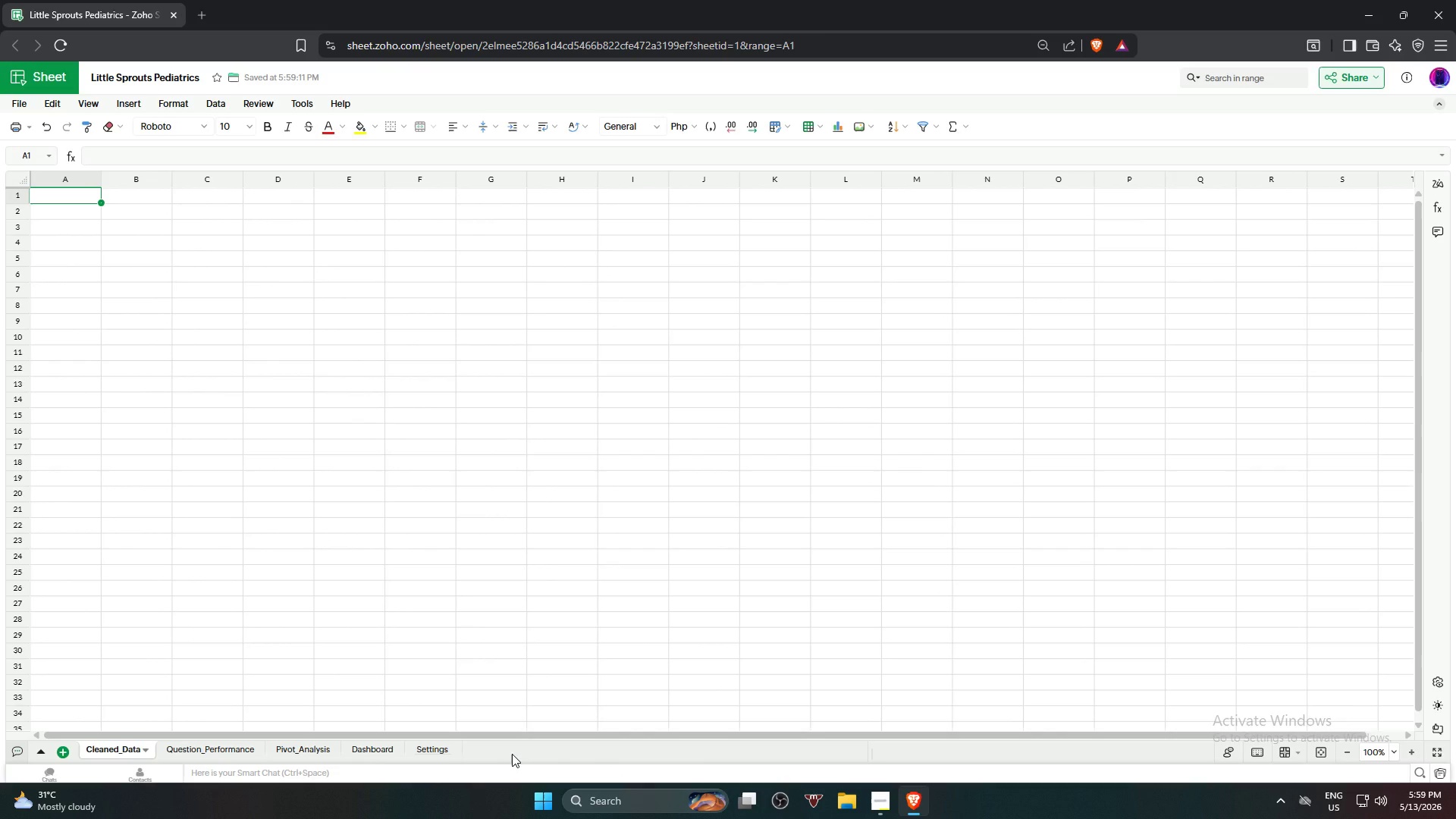 
left_click([512, 754])
 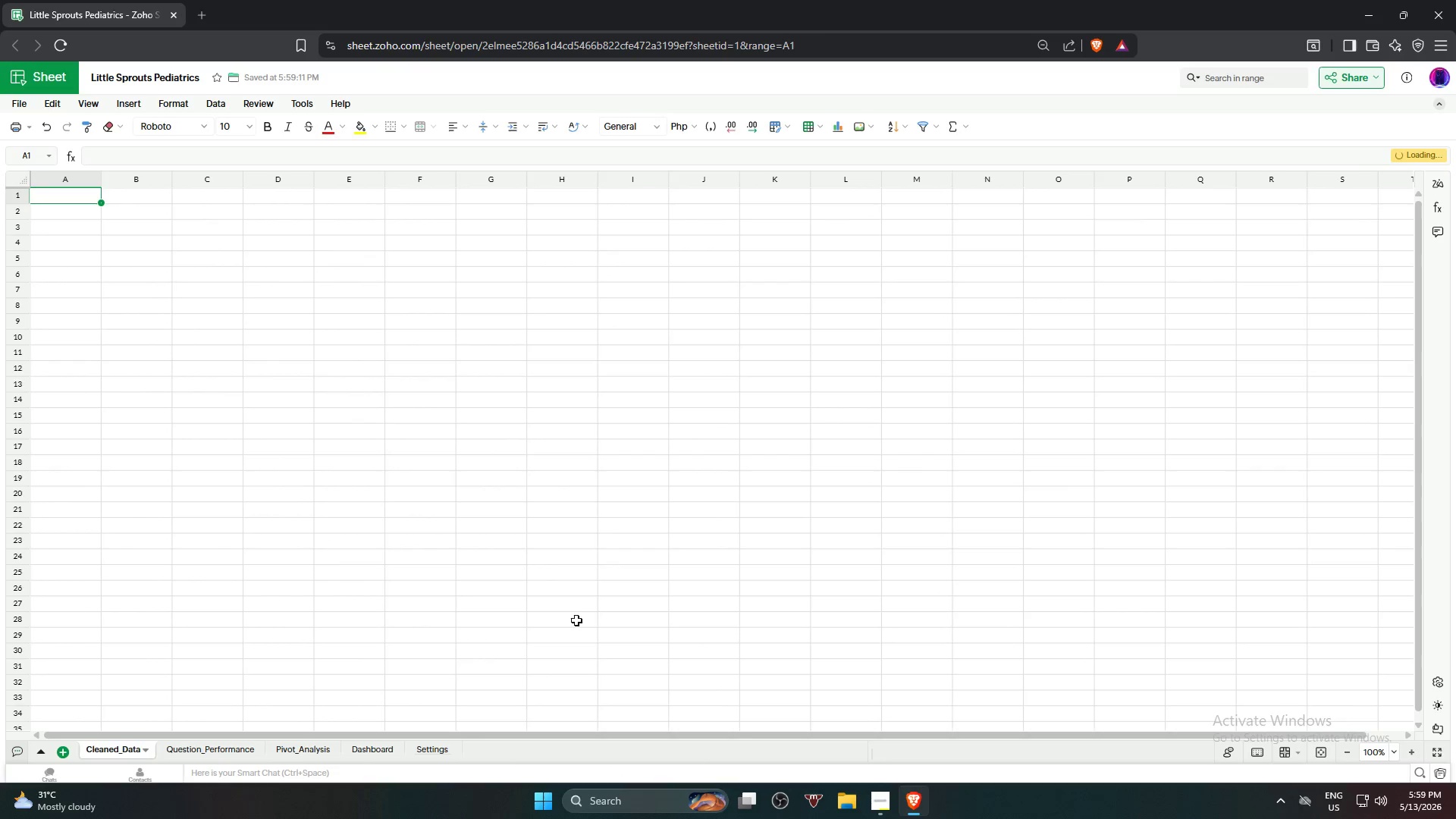 
left_click([444, 747])
 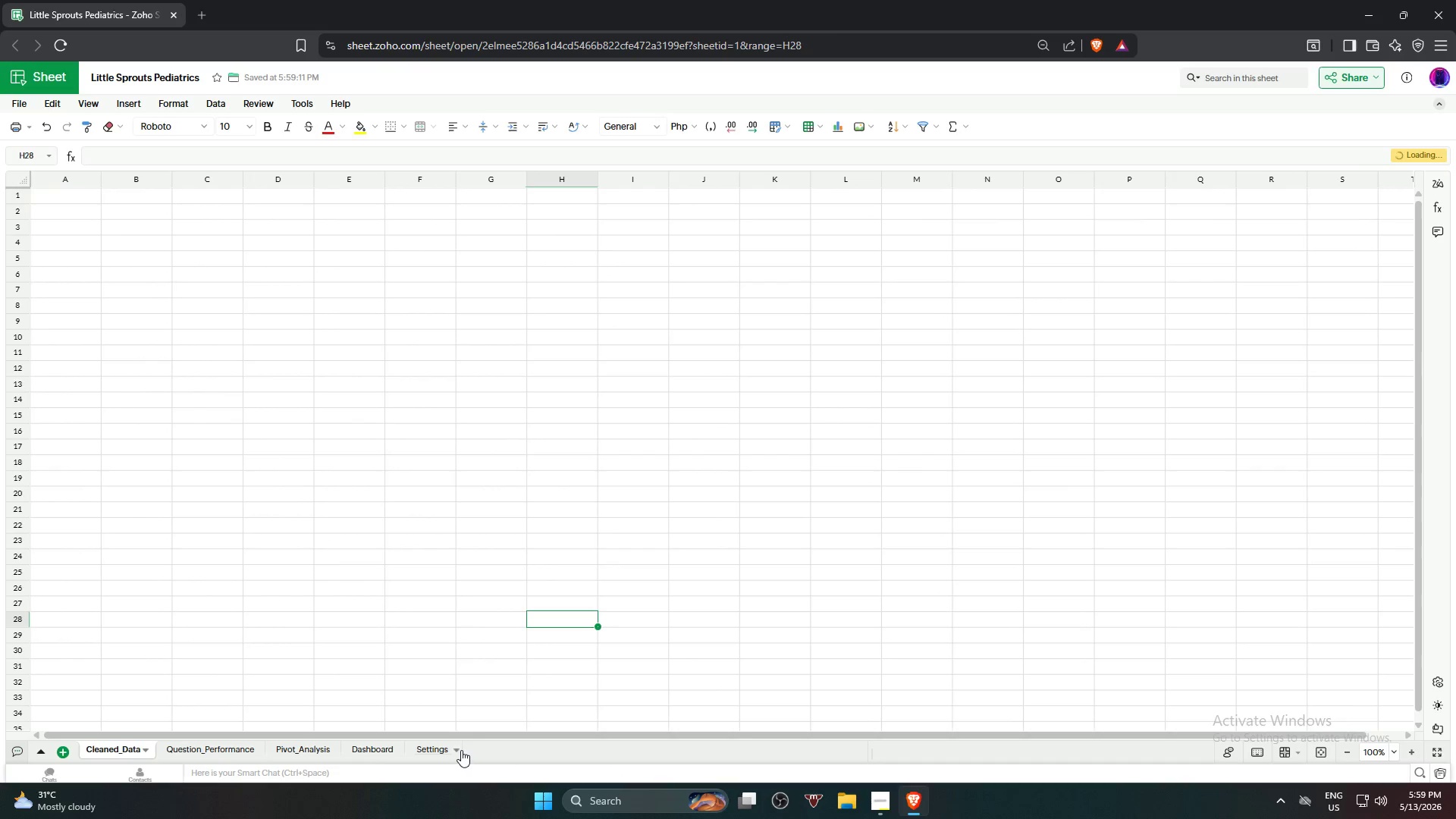 
left_click([458, 749])
 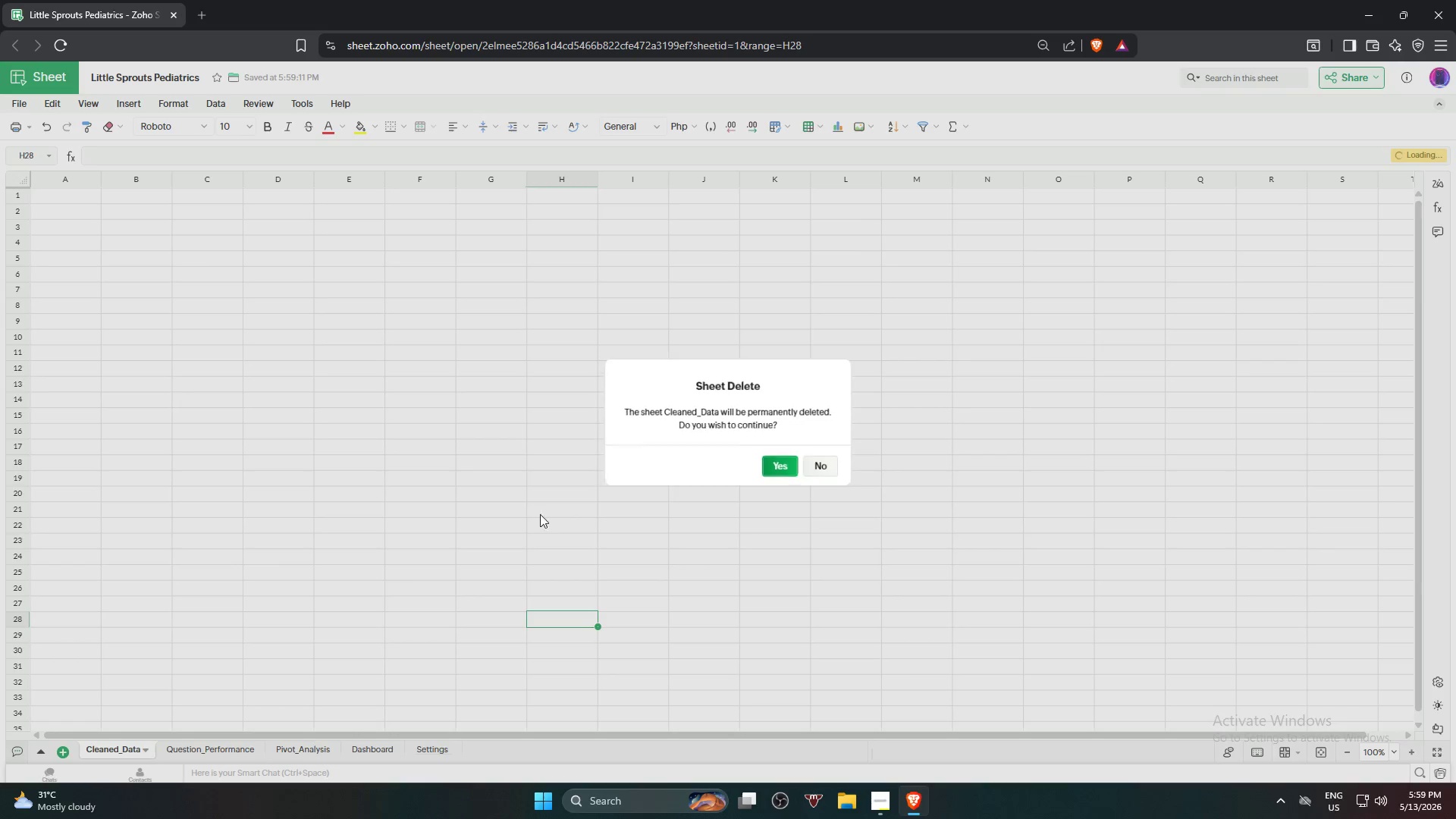 
left_click([786, 463])
 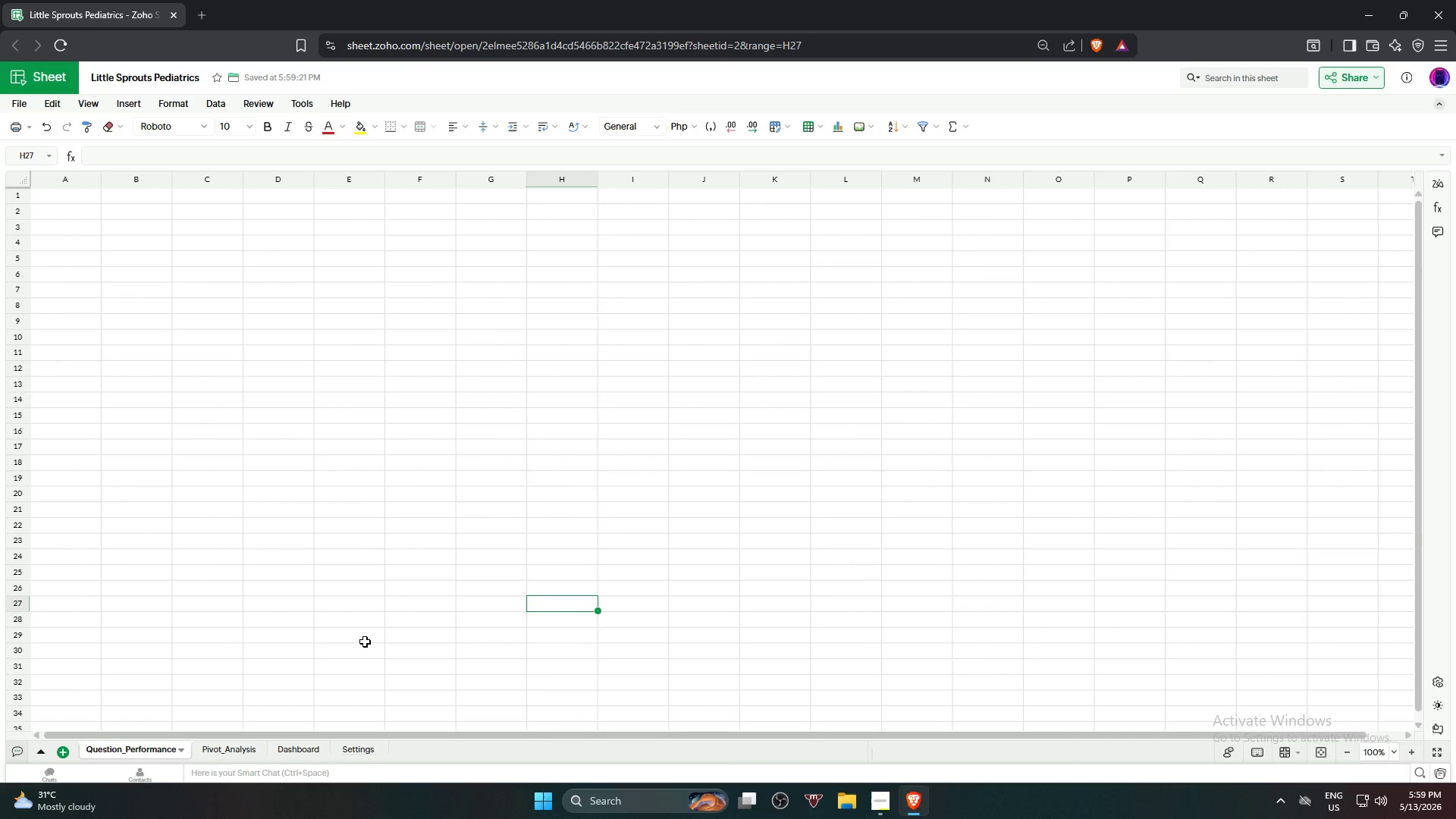 
left_click([192, 14])
 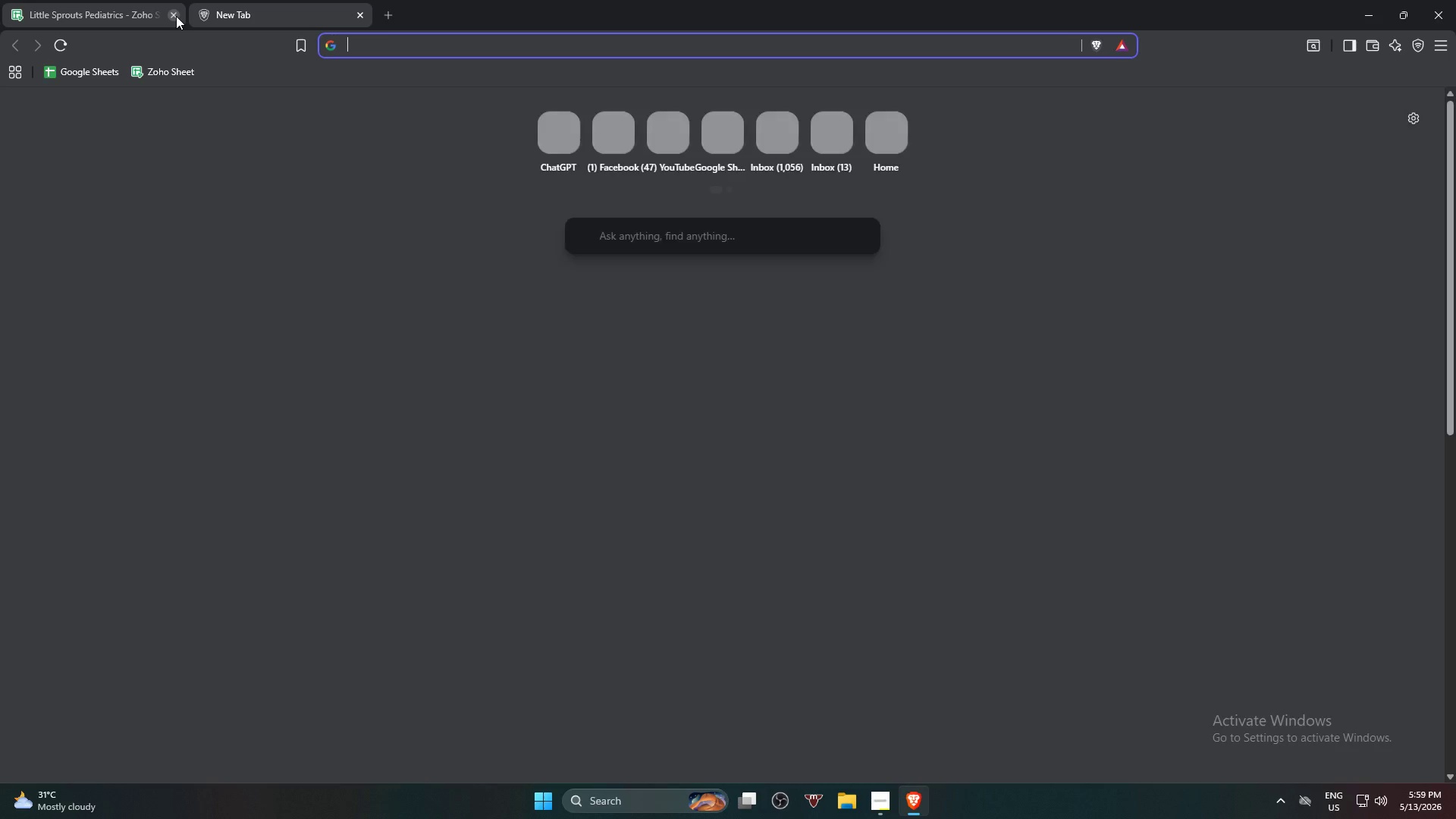 
left_click([176, 16])
 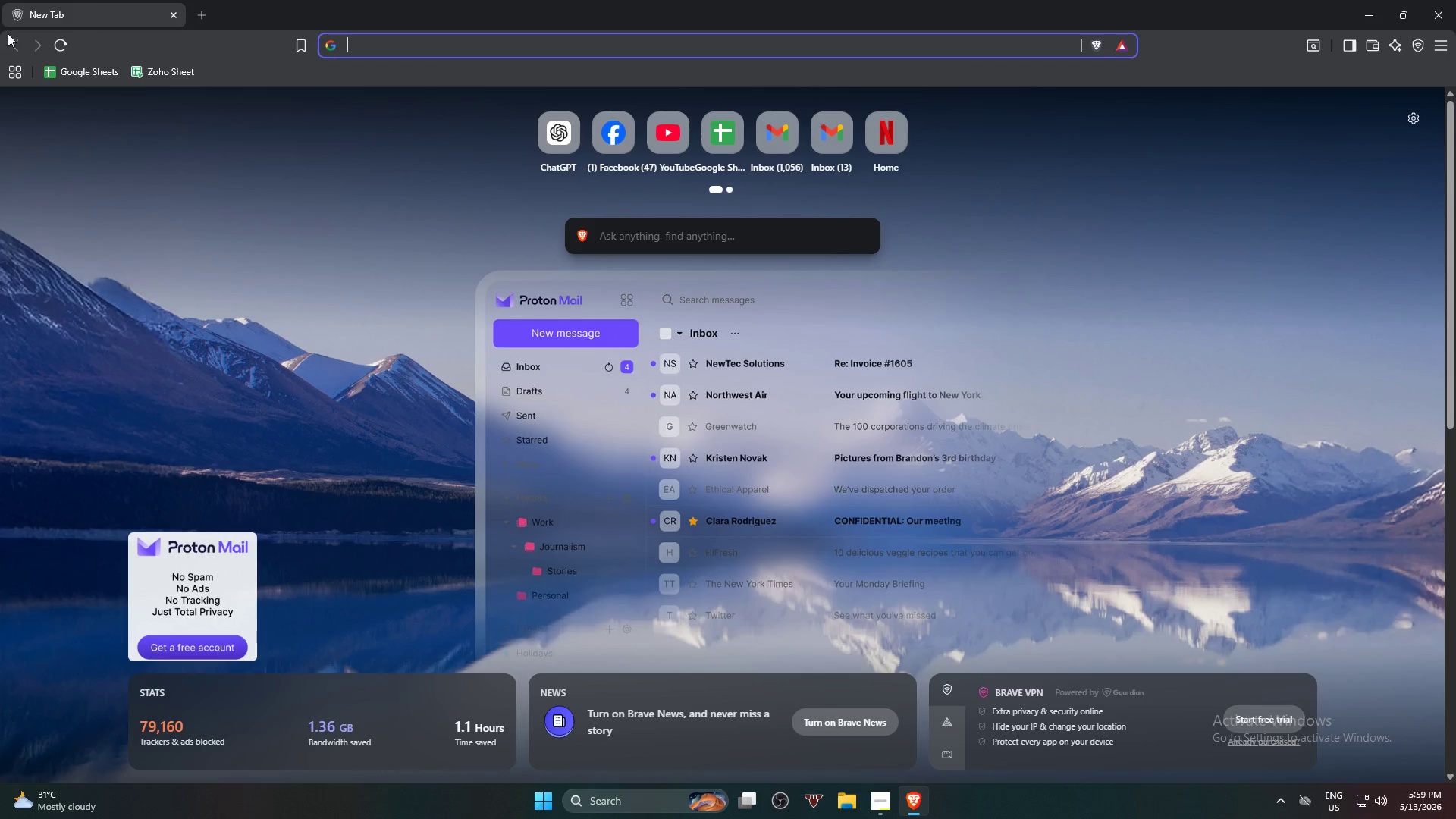 
left_click([152, 71])
 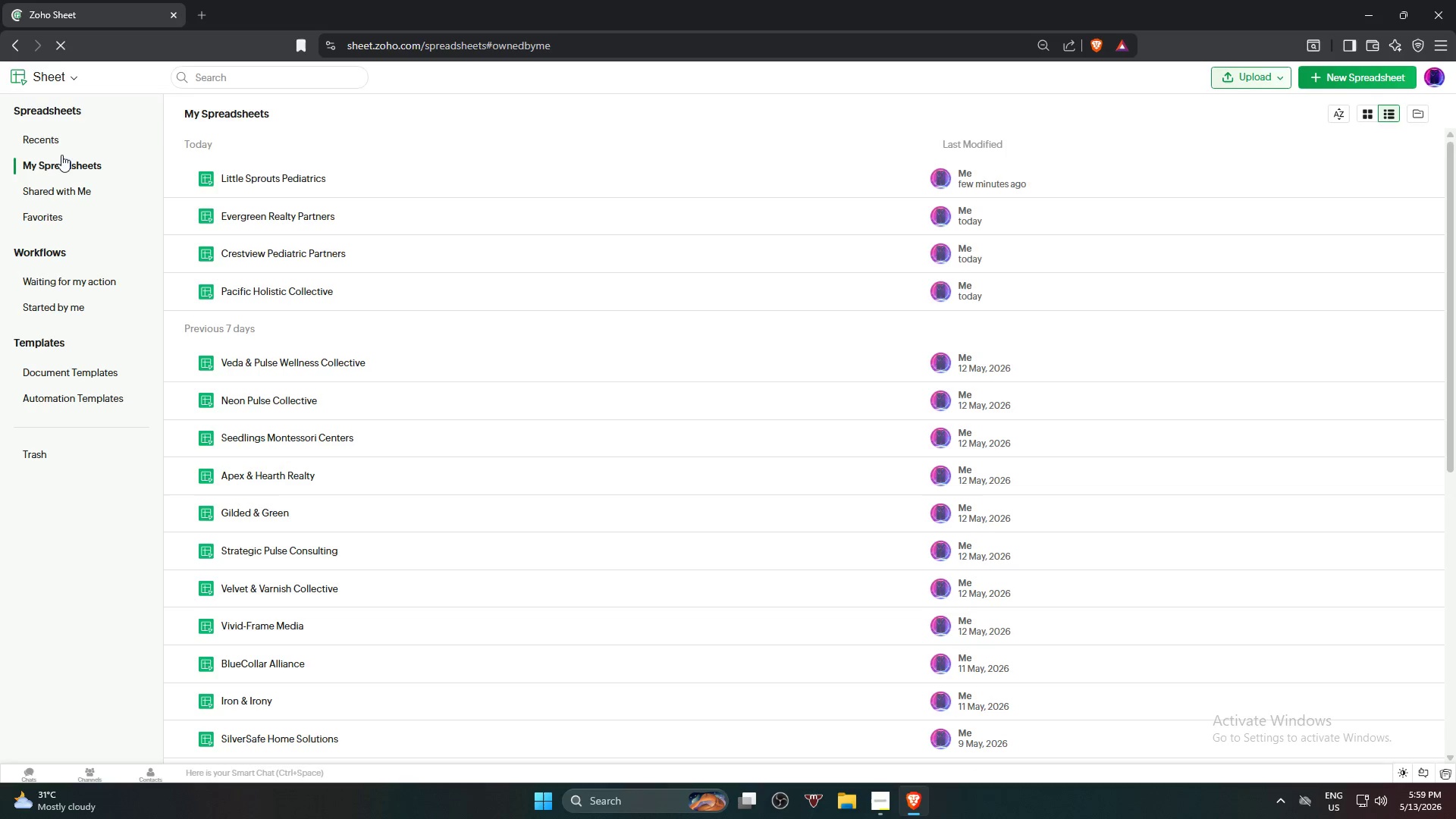 
left_click([1365, 86])
 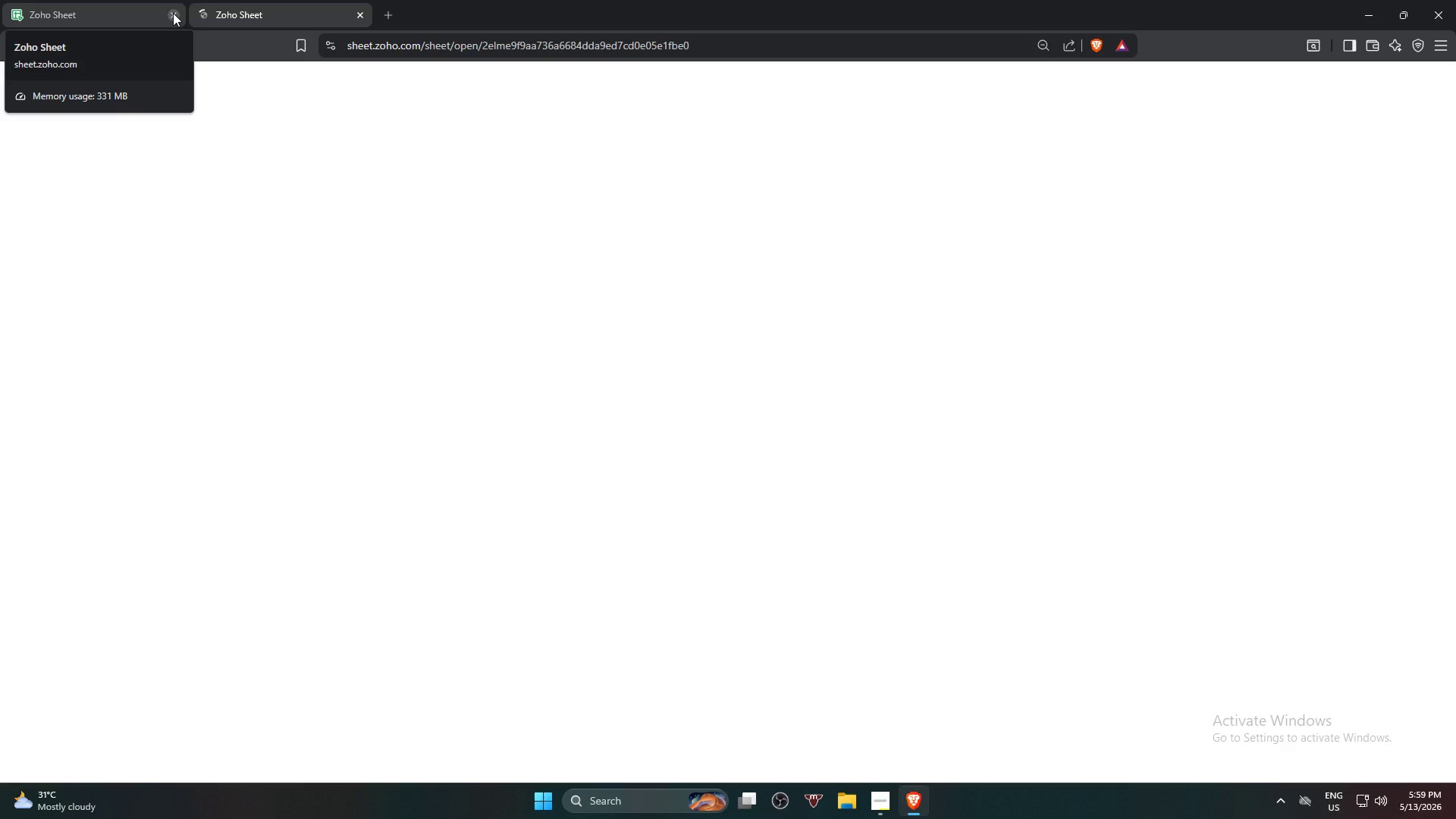 
left_click([173, 13])
 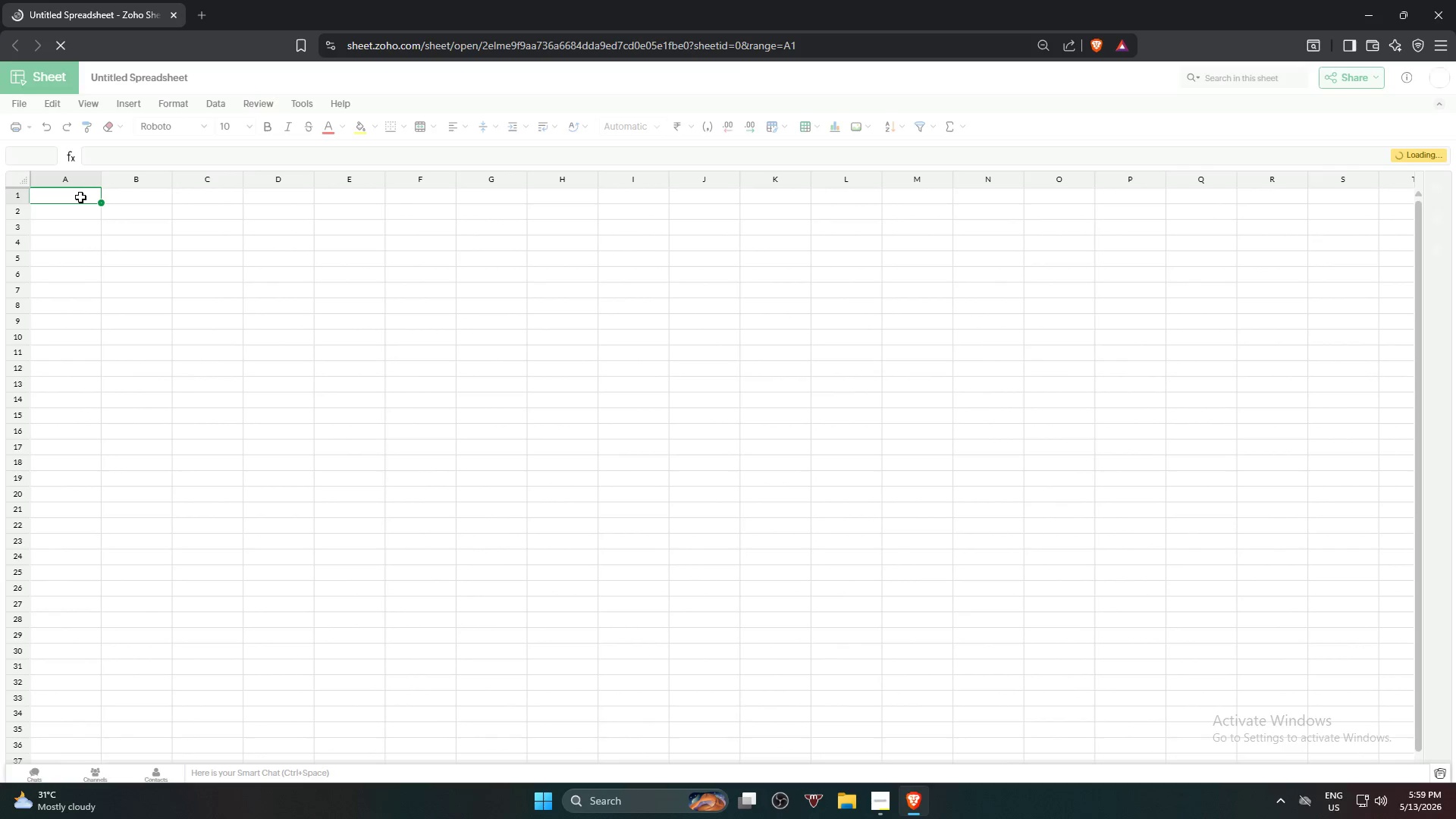 
left_click([78, 195])
 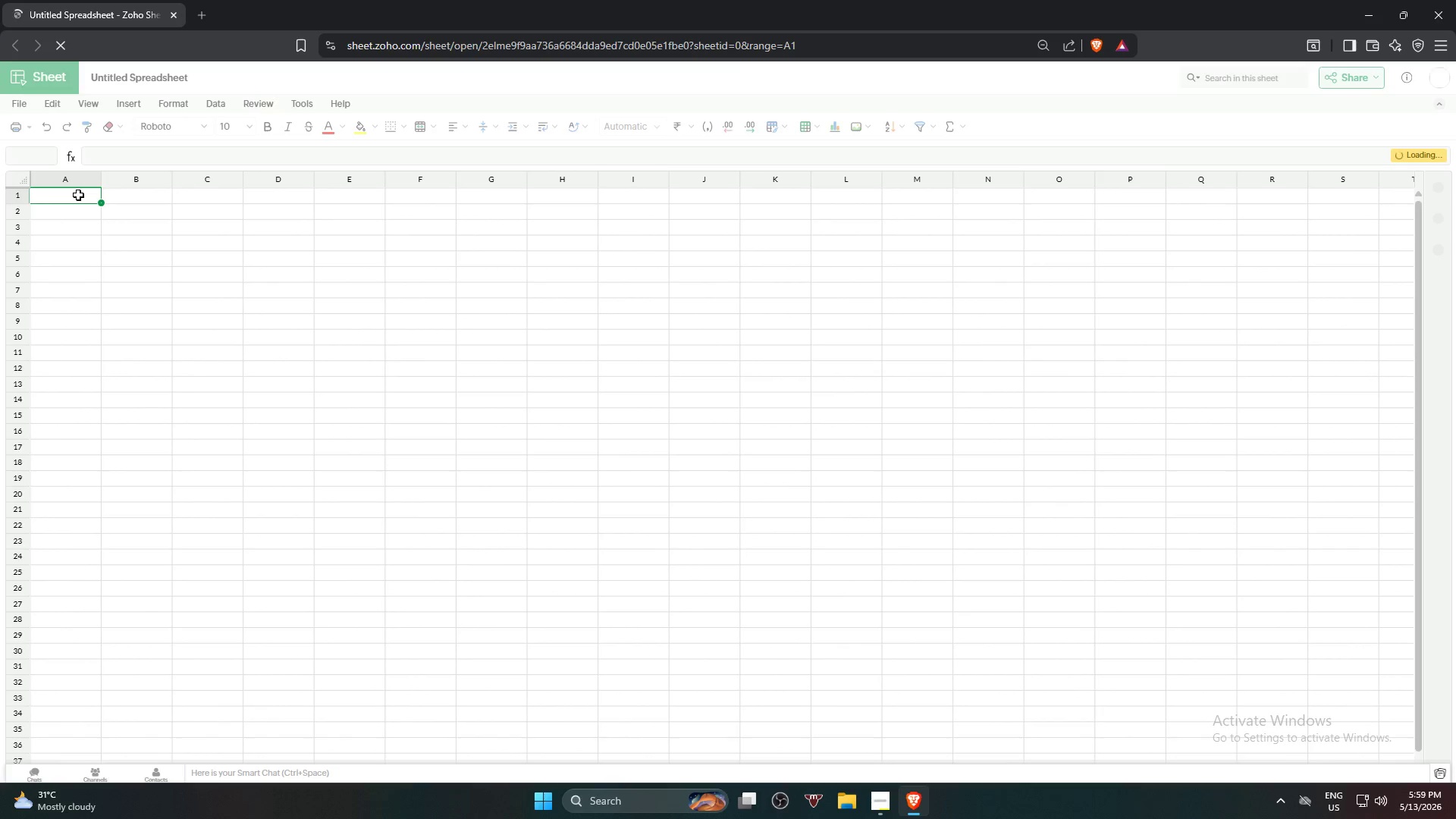 
key(Control+V)
 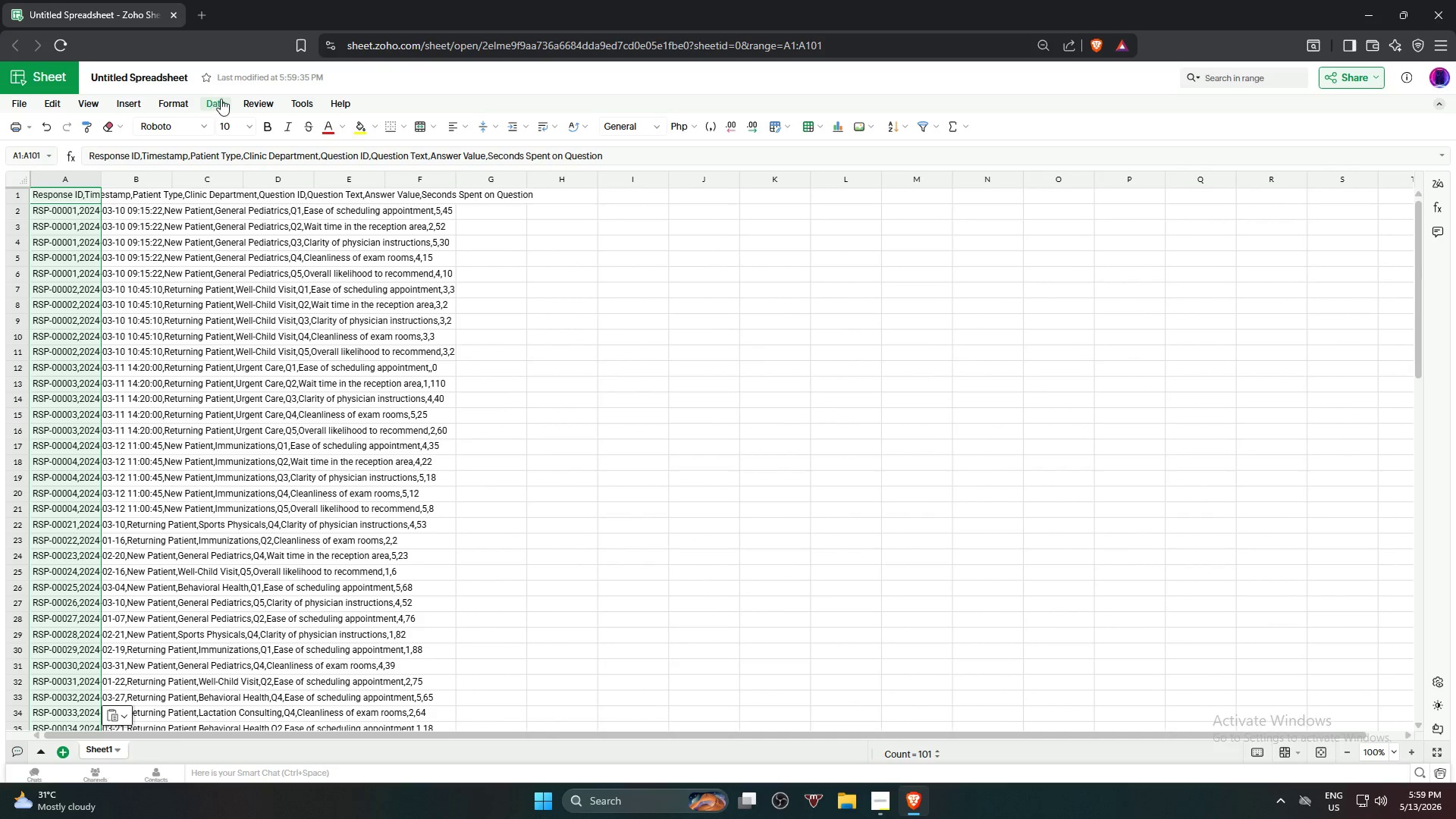 
left_click([212, 101])
 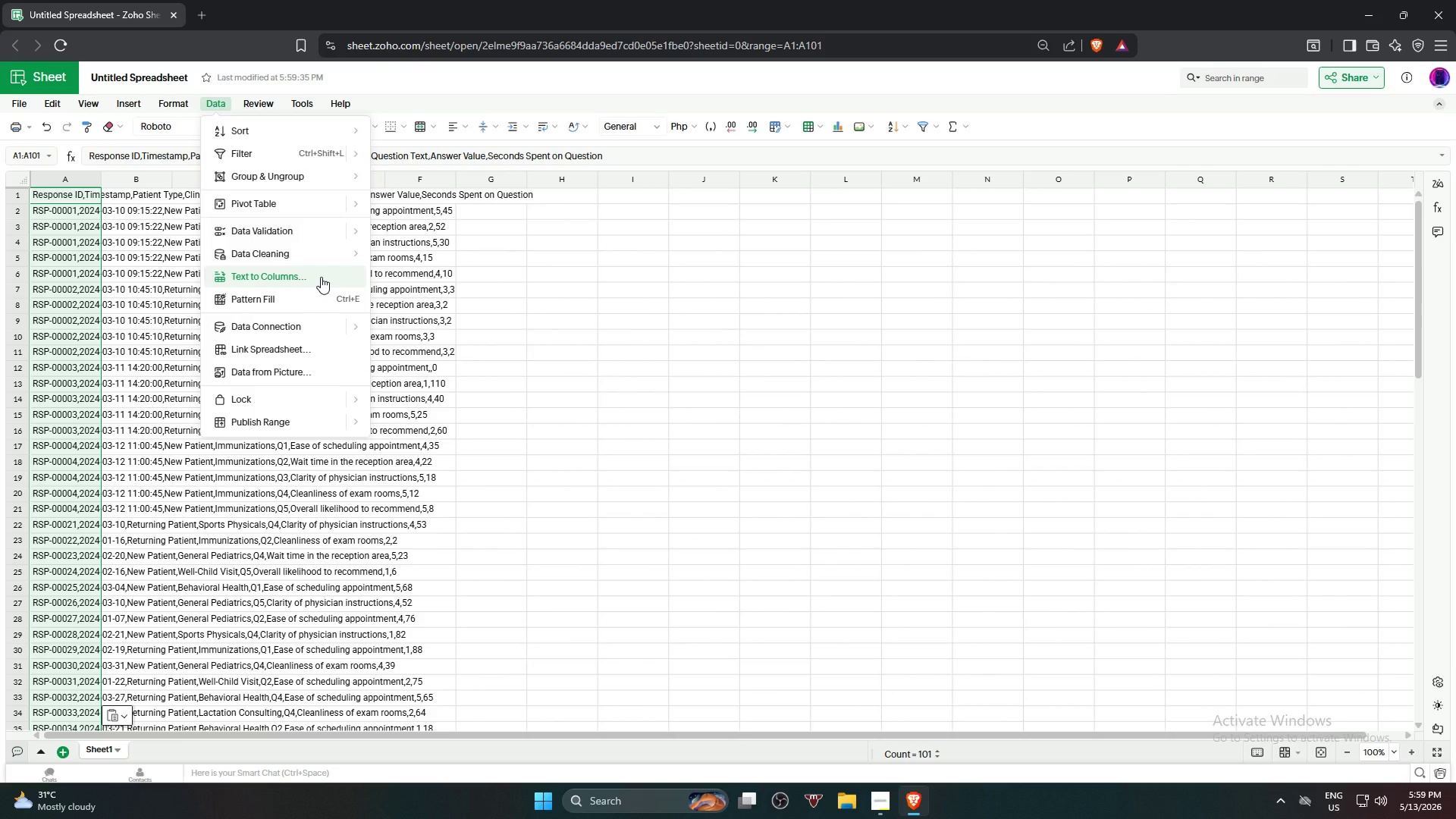 
wait(6.73)
 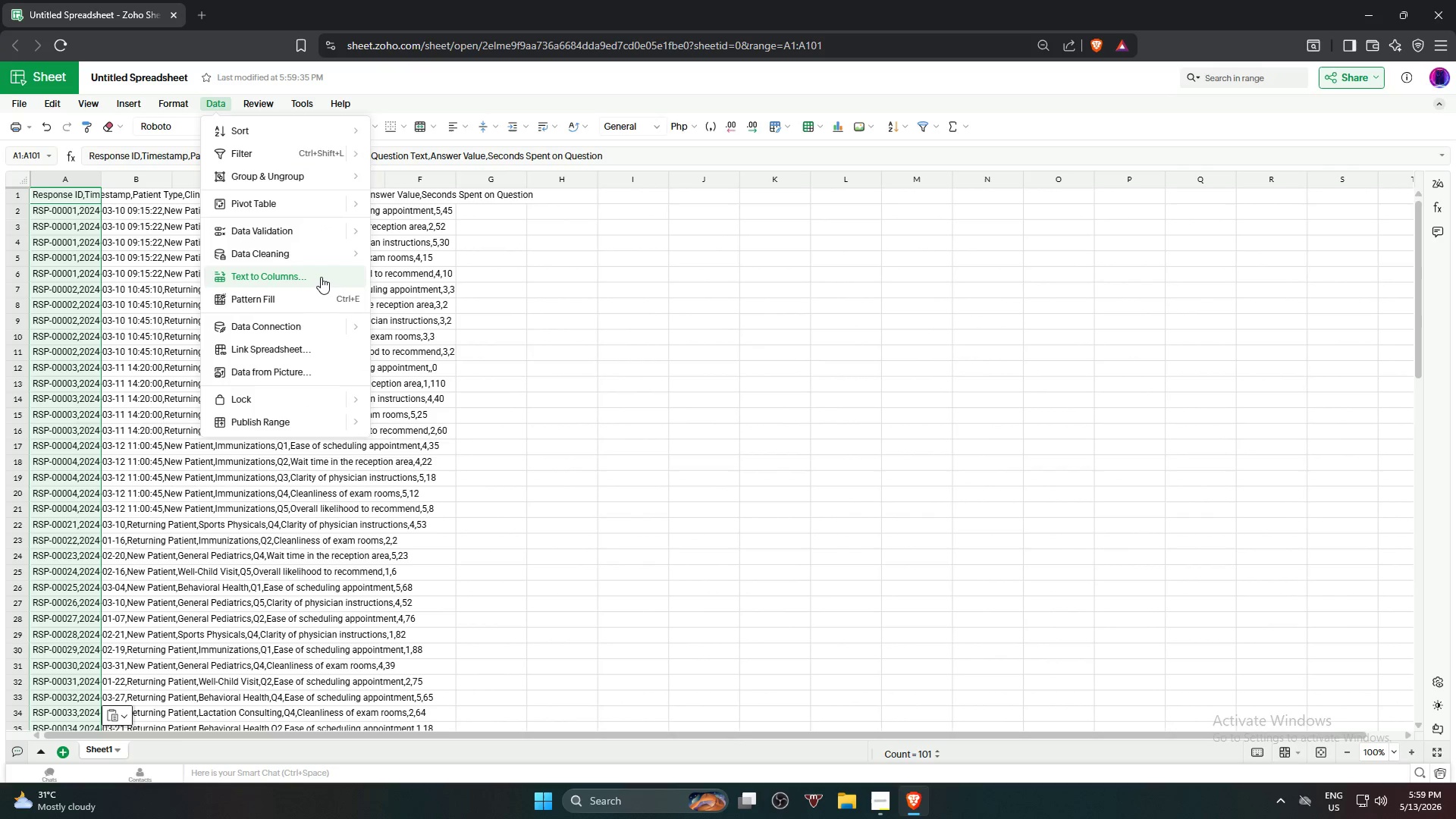 
left_click([321, 277])
 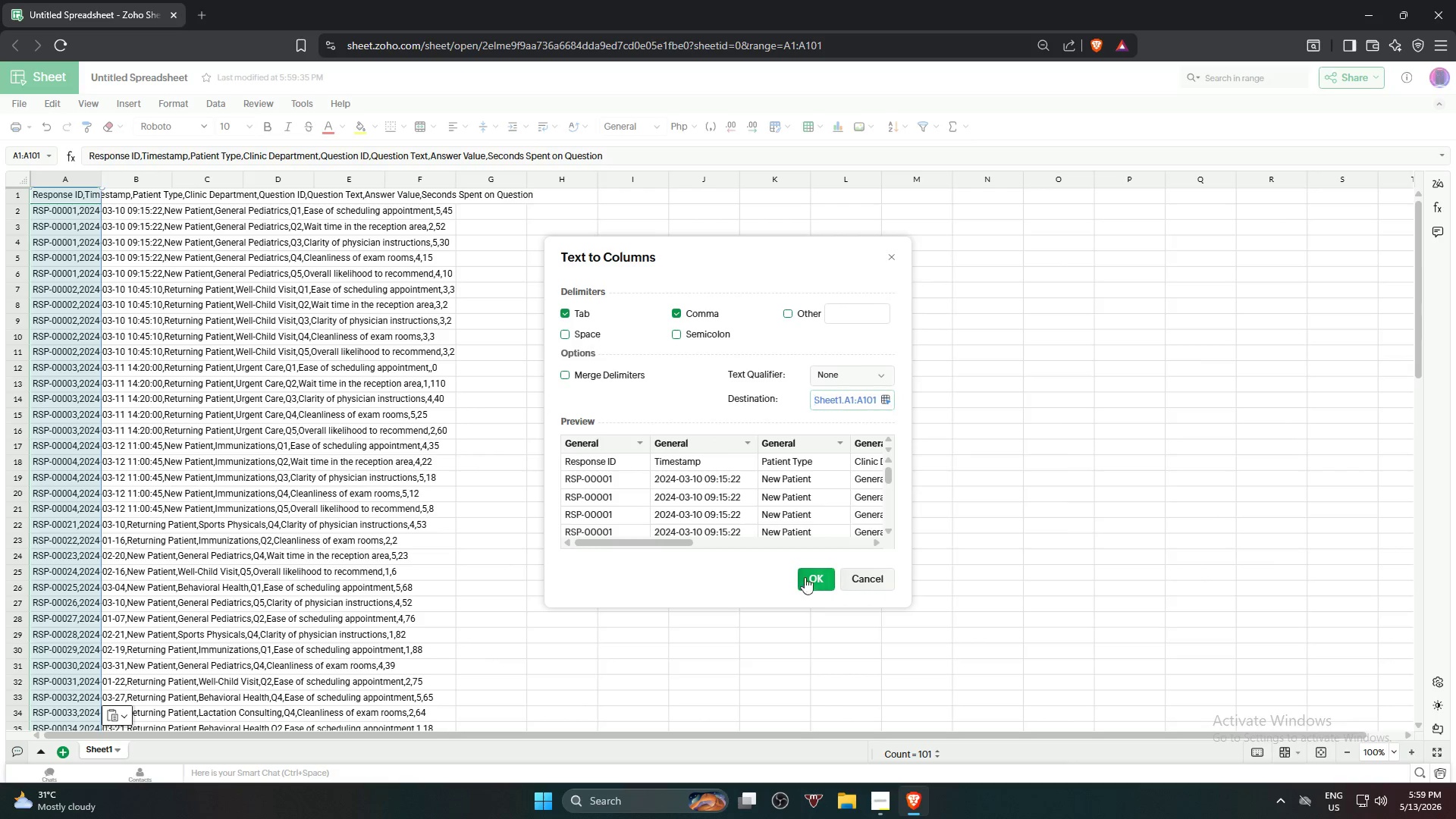 
left_click([819, 577])
 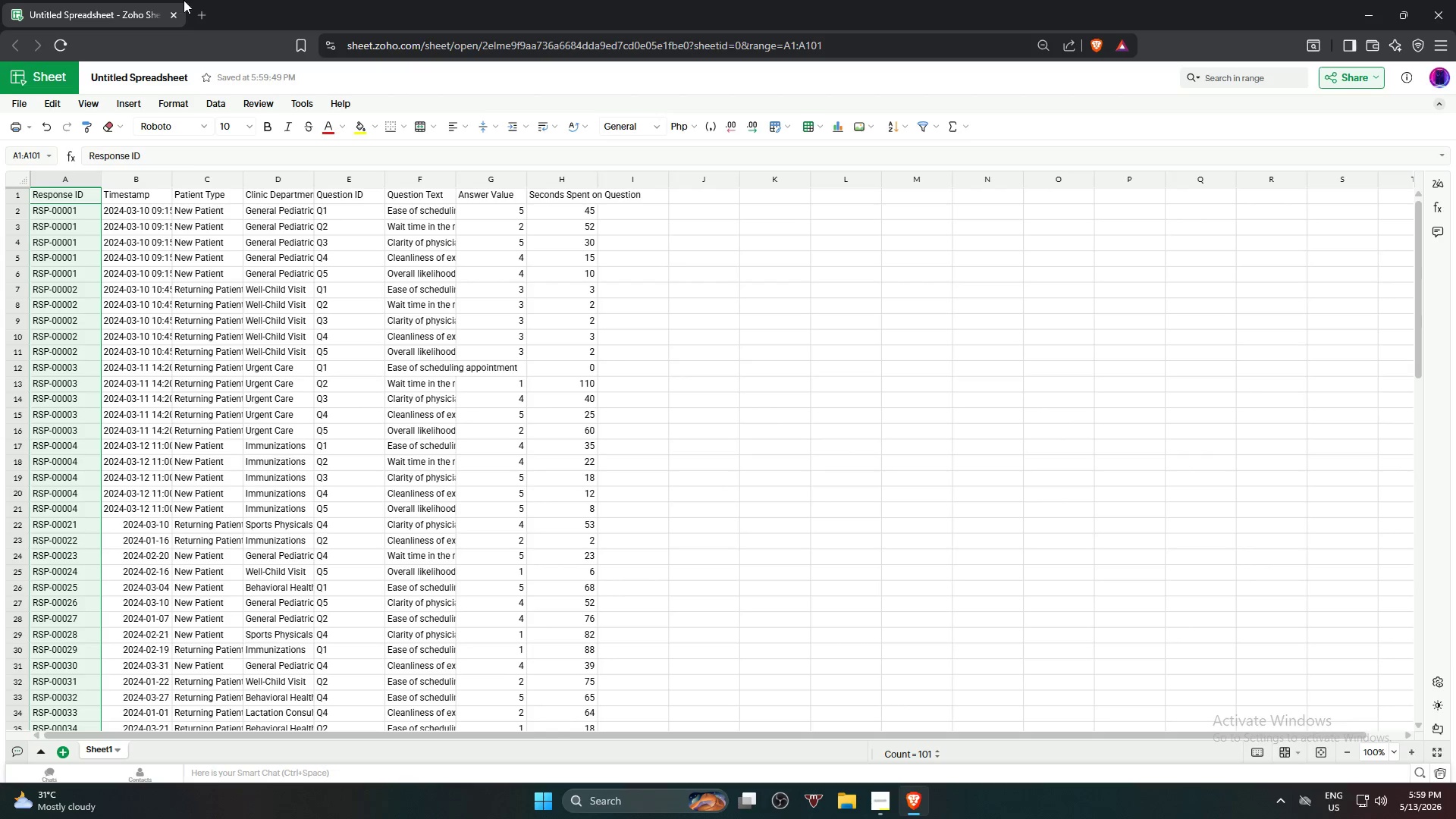 
wait(9.76)
 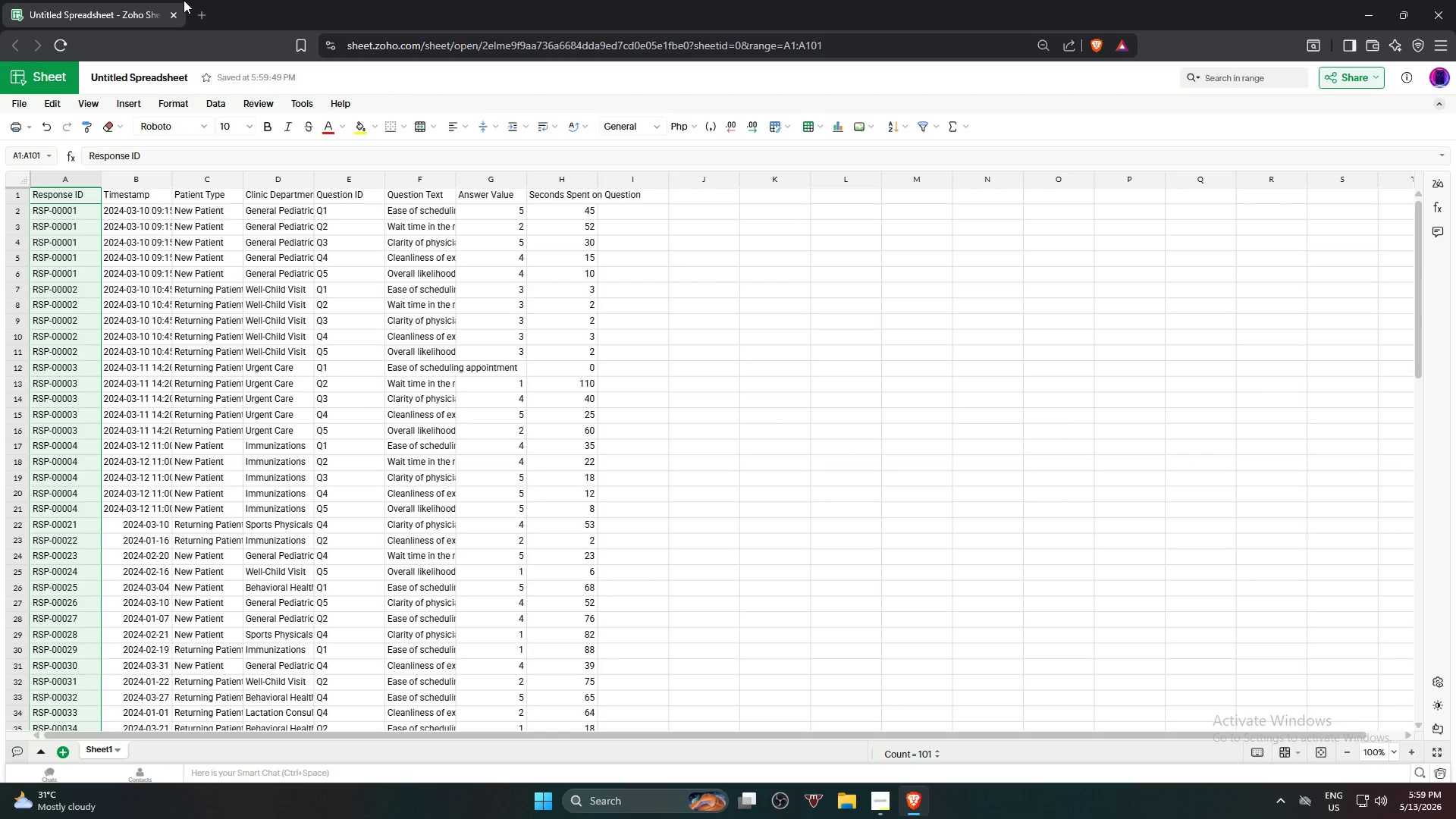 
left_click([683, 325])
 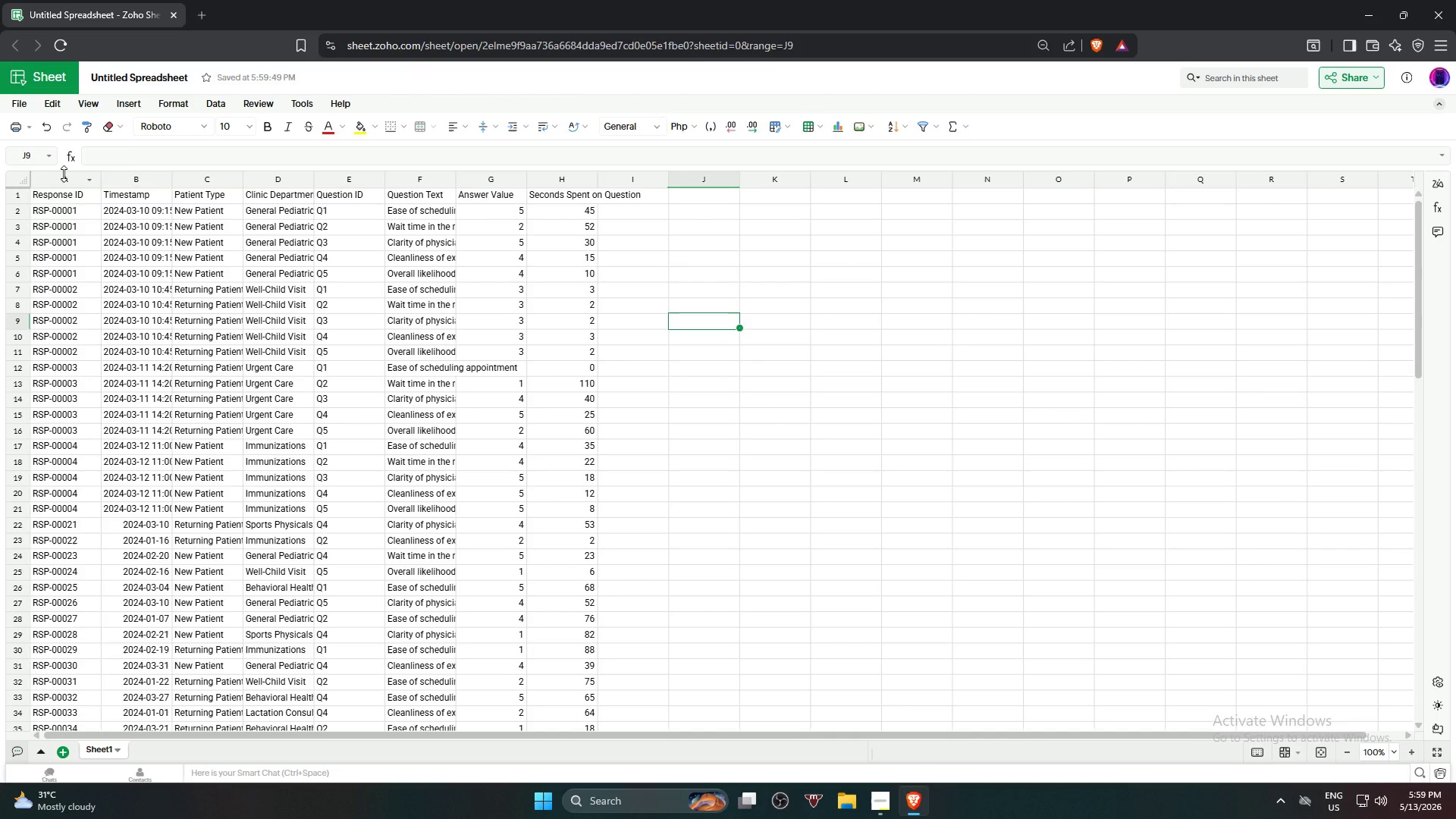 
hold_key(key=ShiftLeft, duration=1.02)
 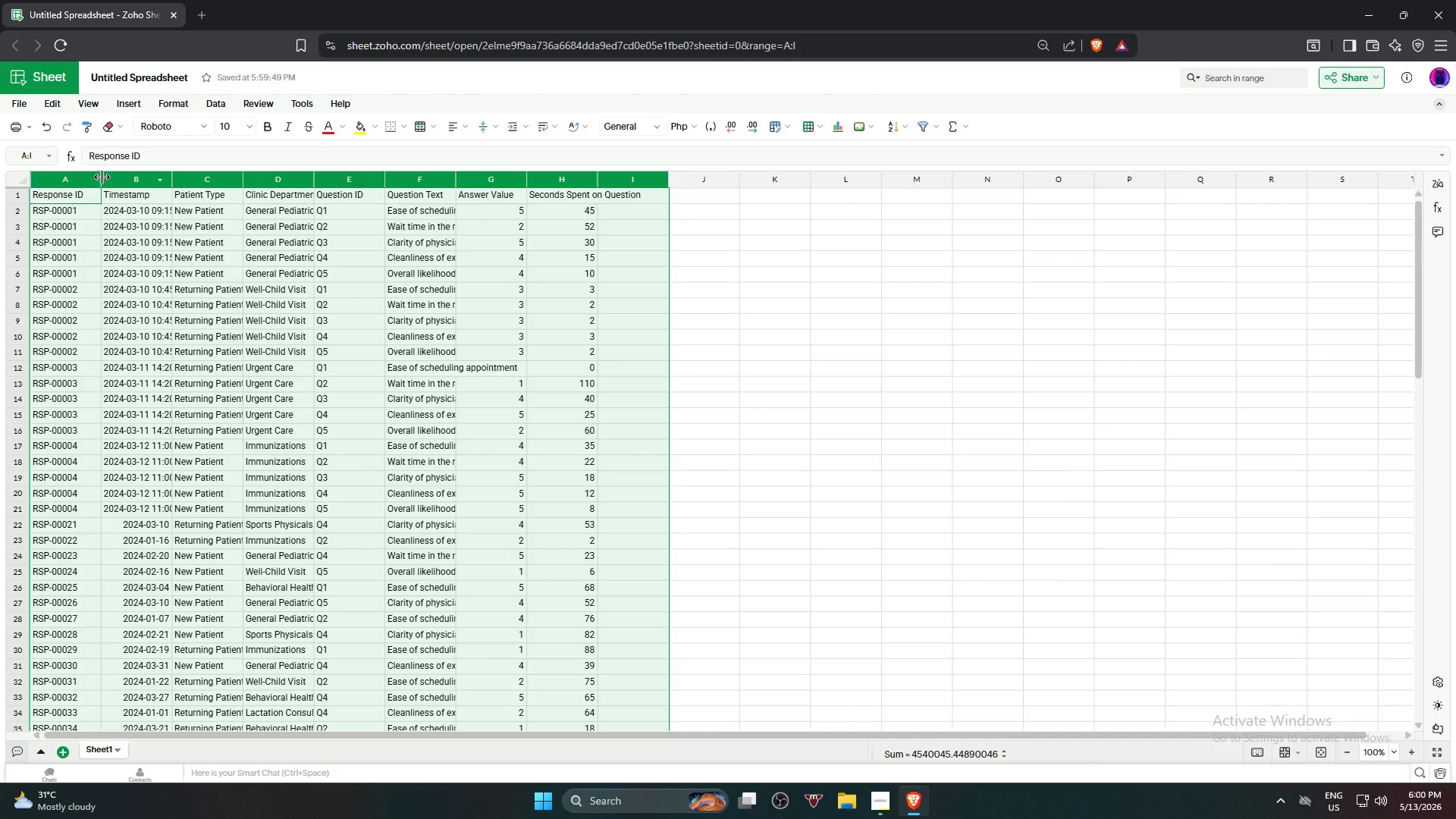 
double_click([102, 177])
 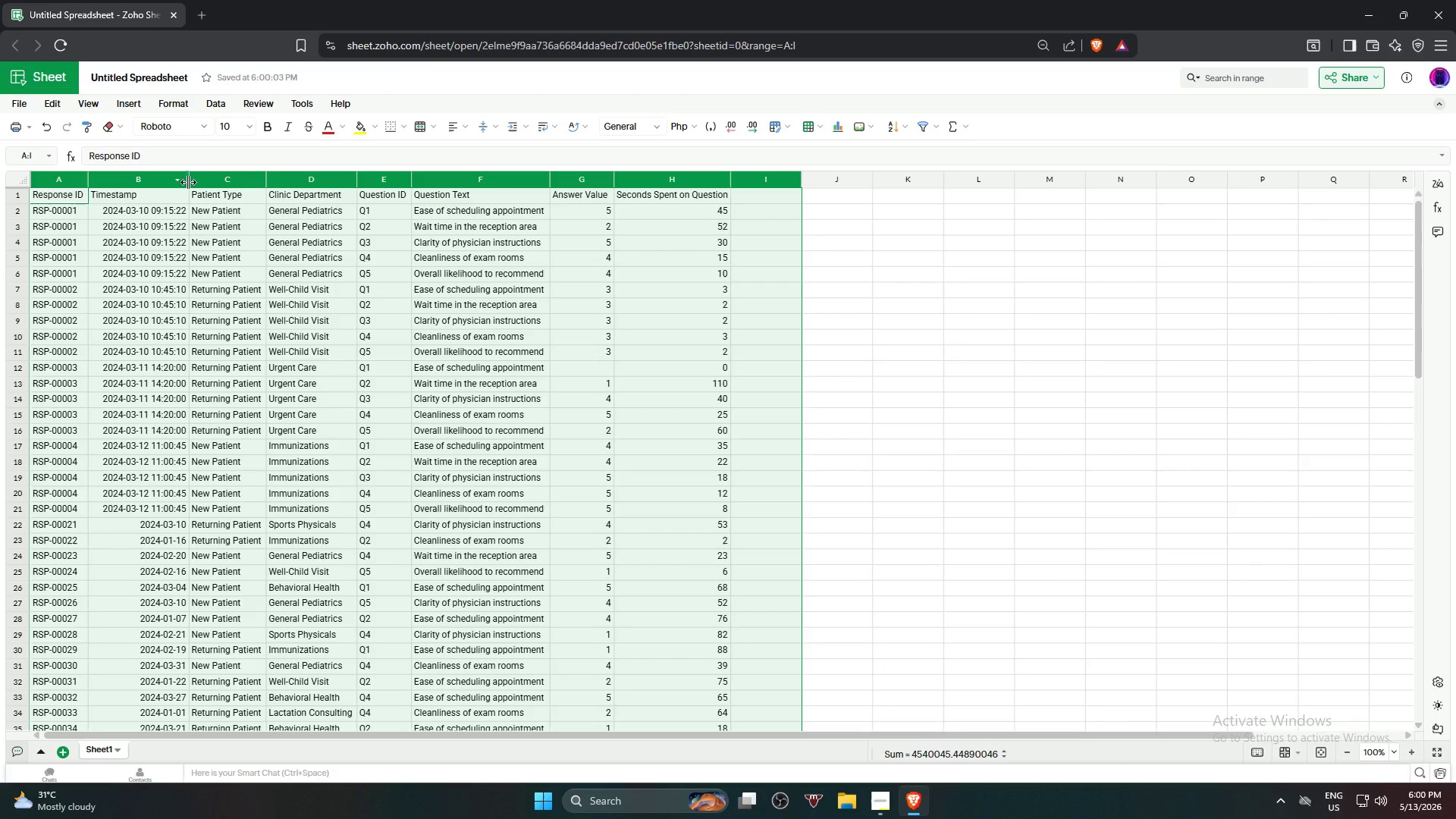 
double_click([188, 182])
 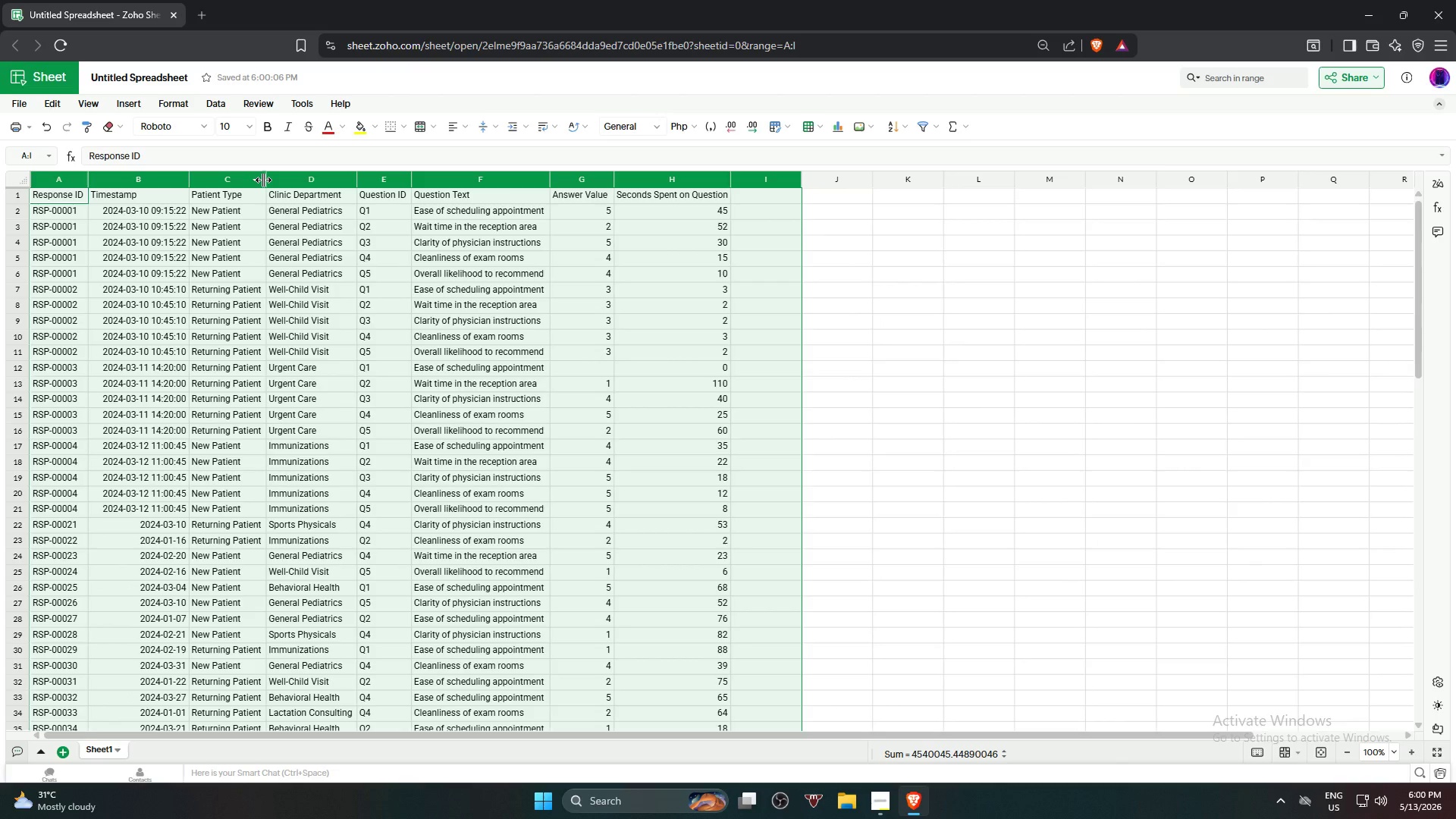 
double_click([263, 179])
 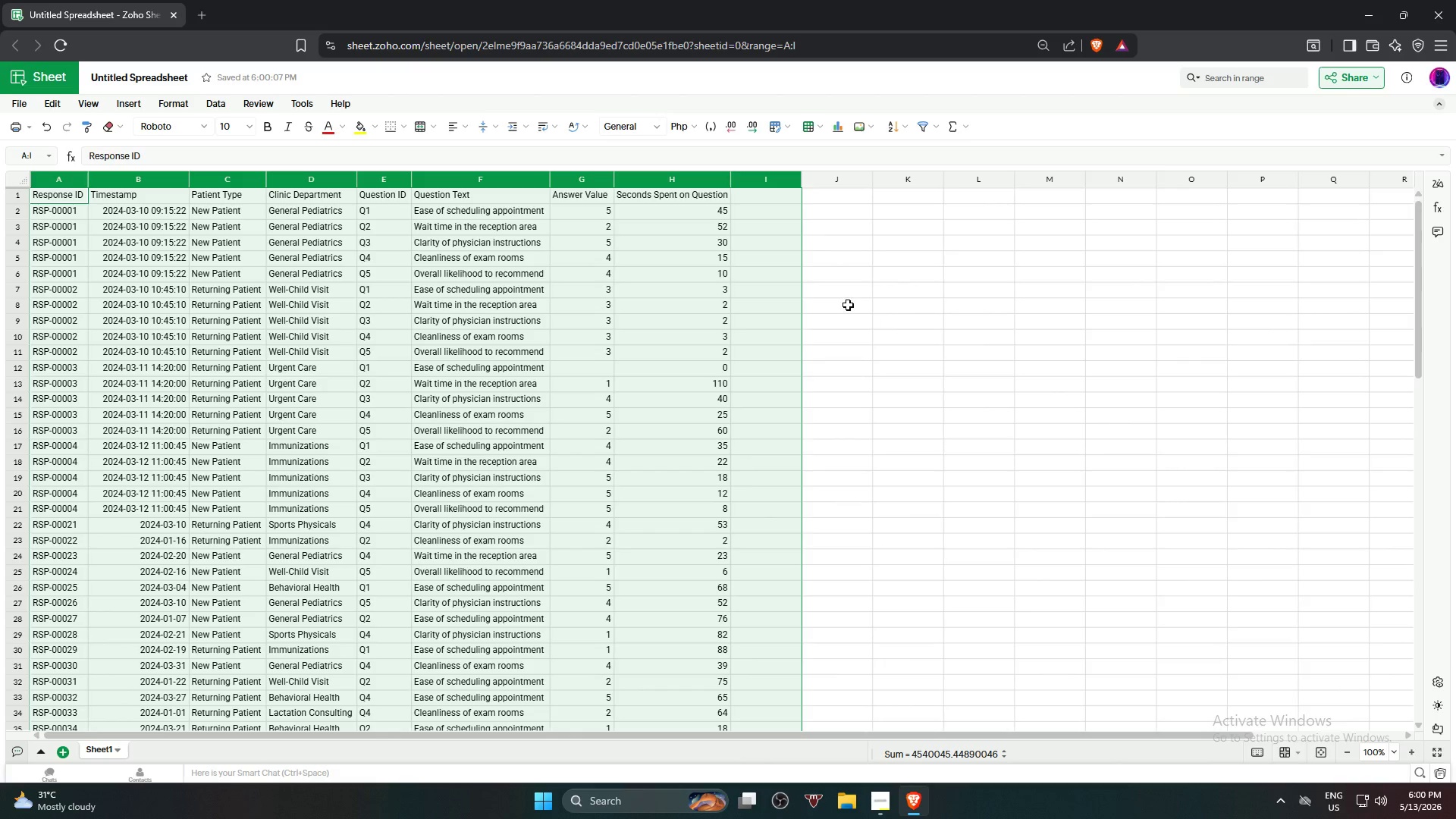 
left_click([914, 338])
 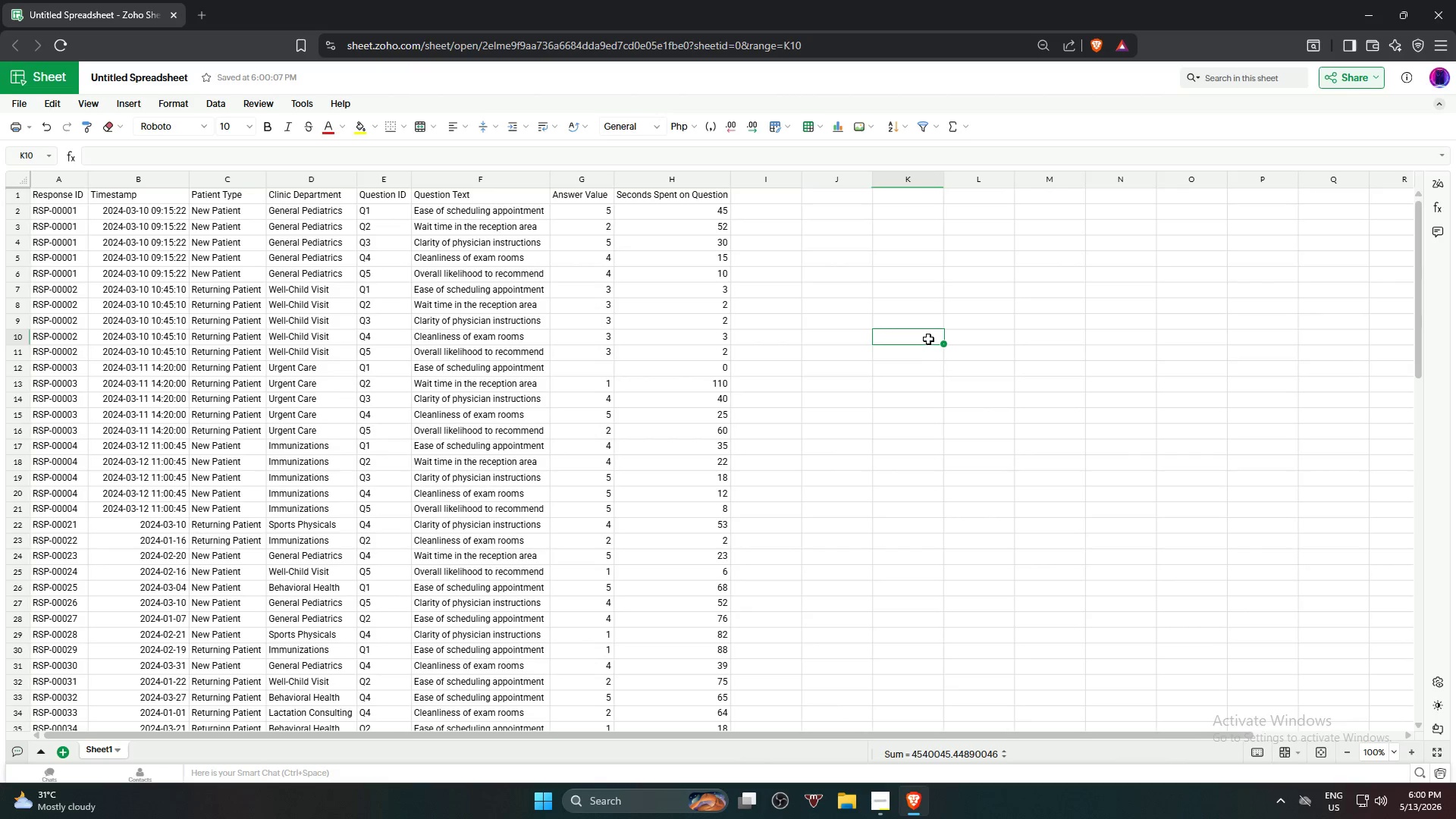 
scroll: coordinate [927, 340], scroll_direction: up, amount: 10.0
 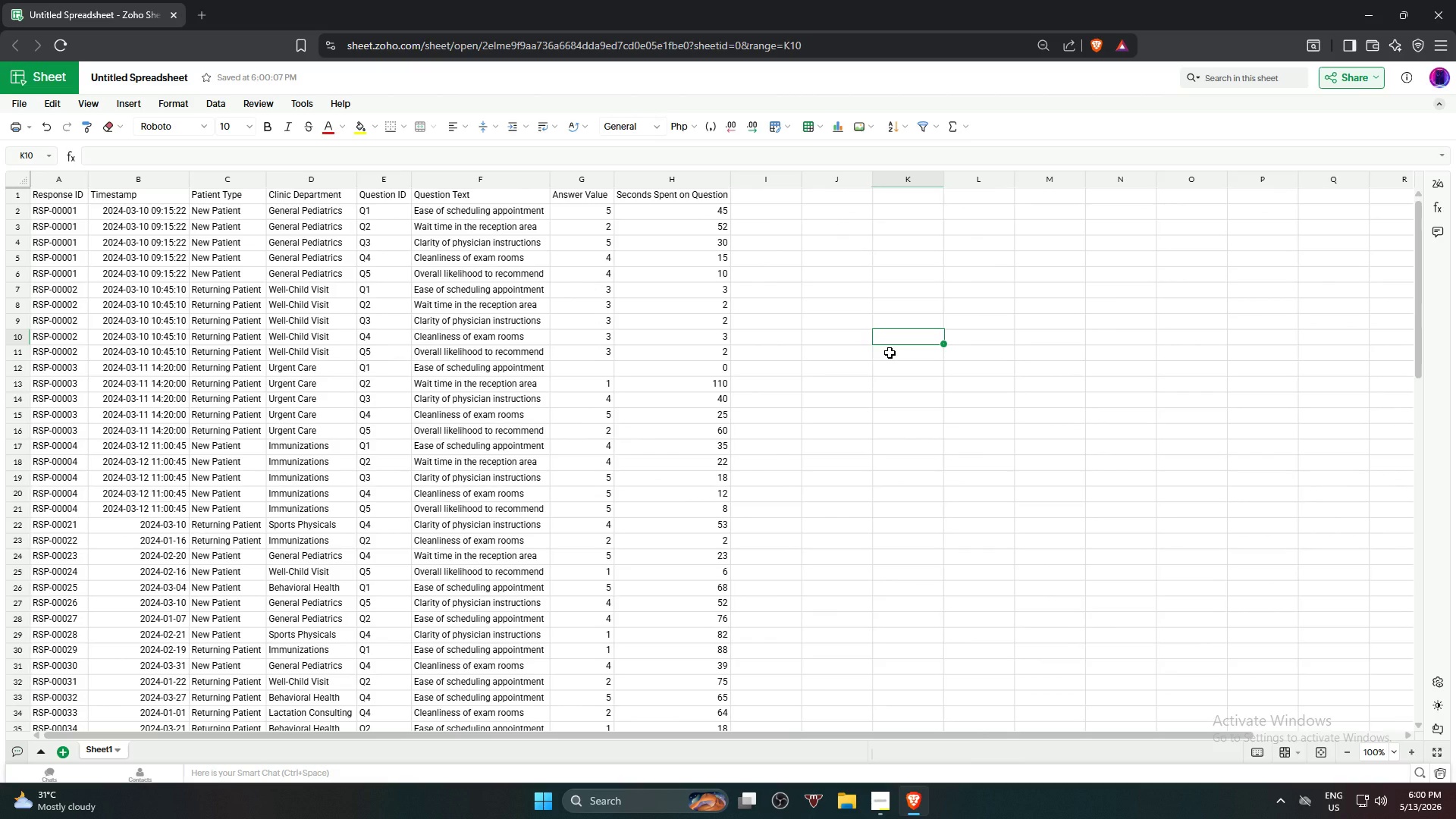 
scroll: coordinate [419, 584], scroll_direction: down, amount: 16.0
 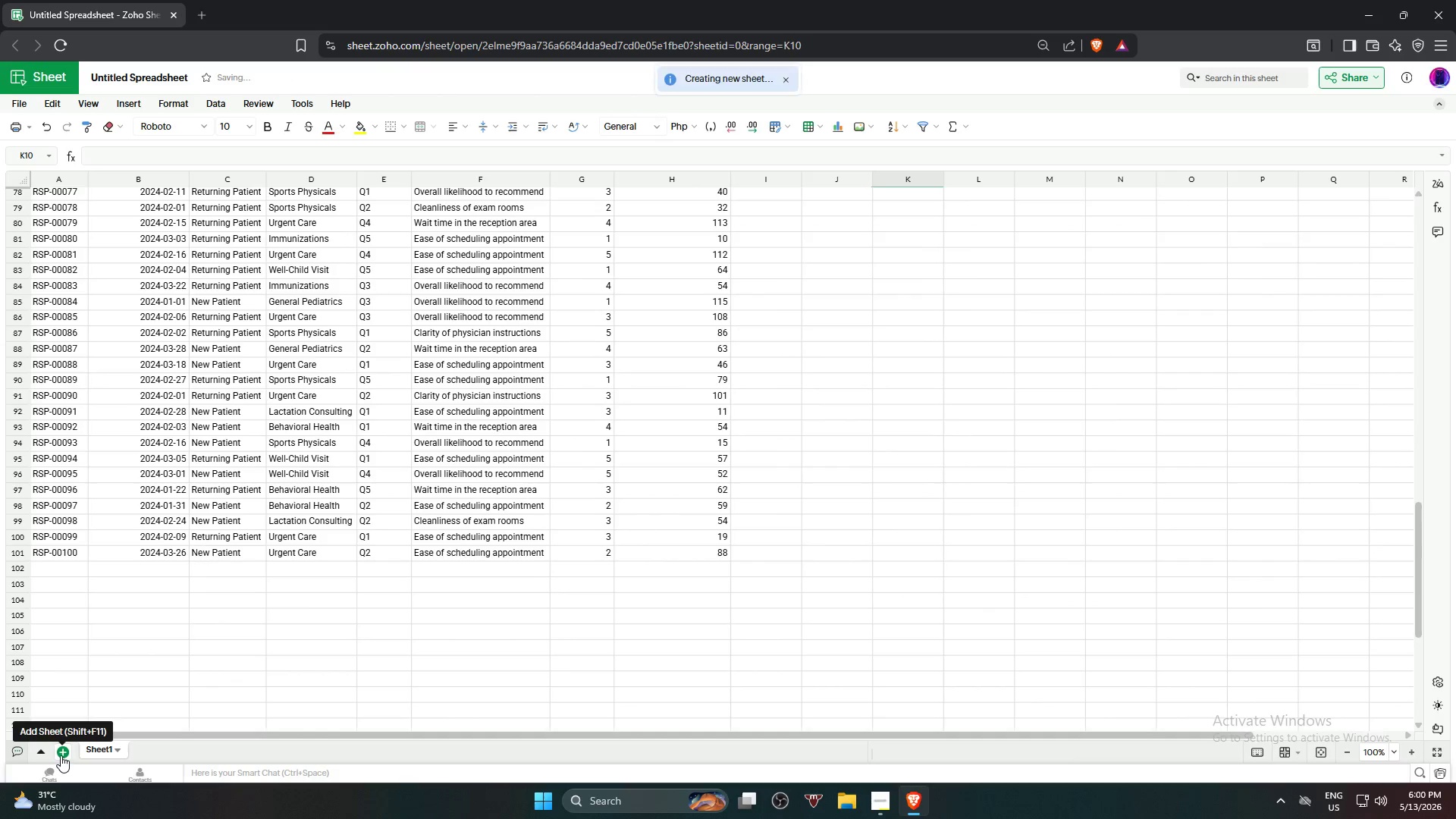 
left_click([61, 755])
 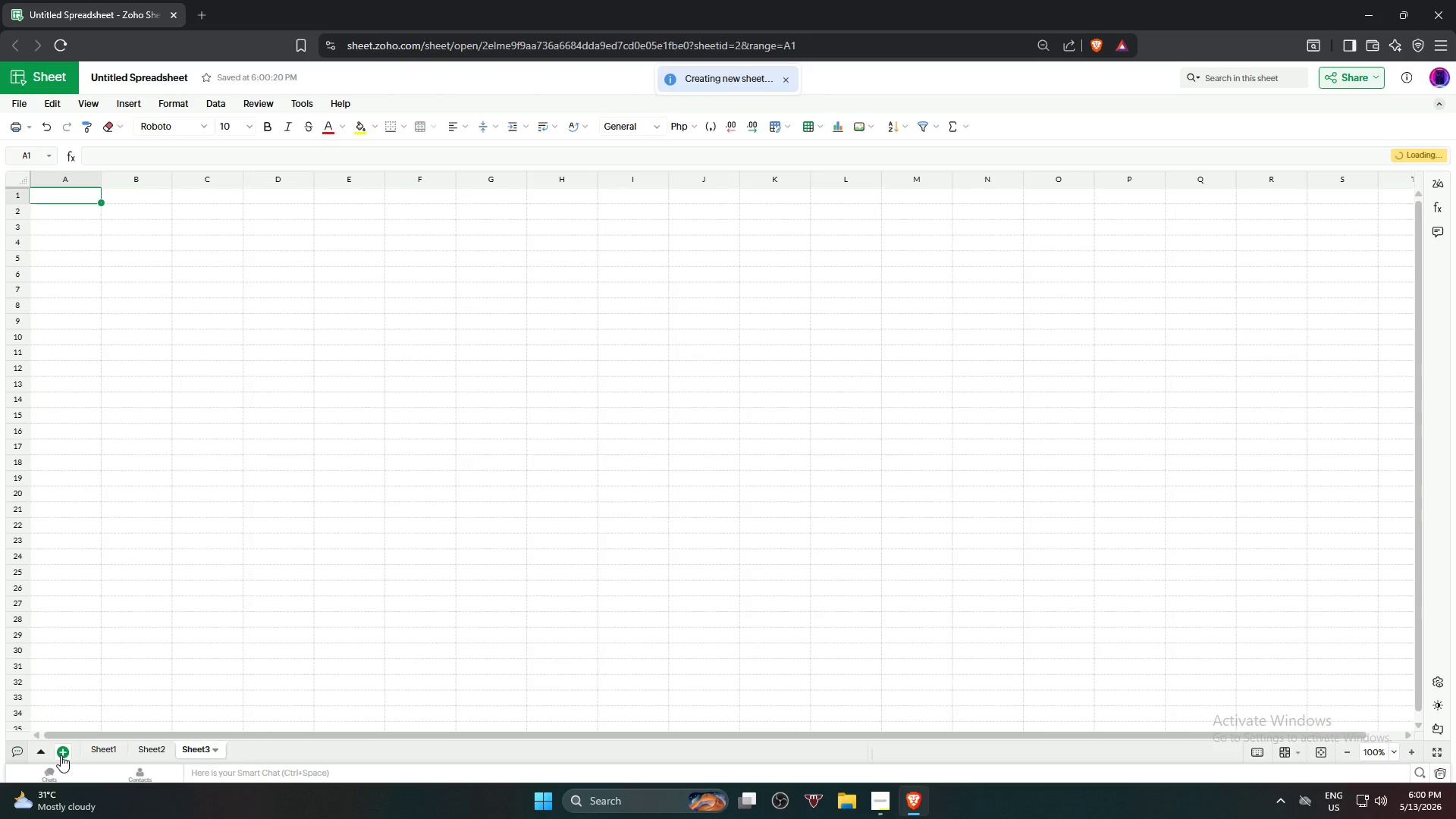 
left_click([61, 755])
 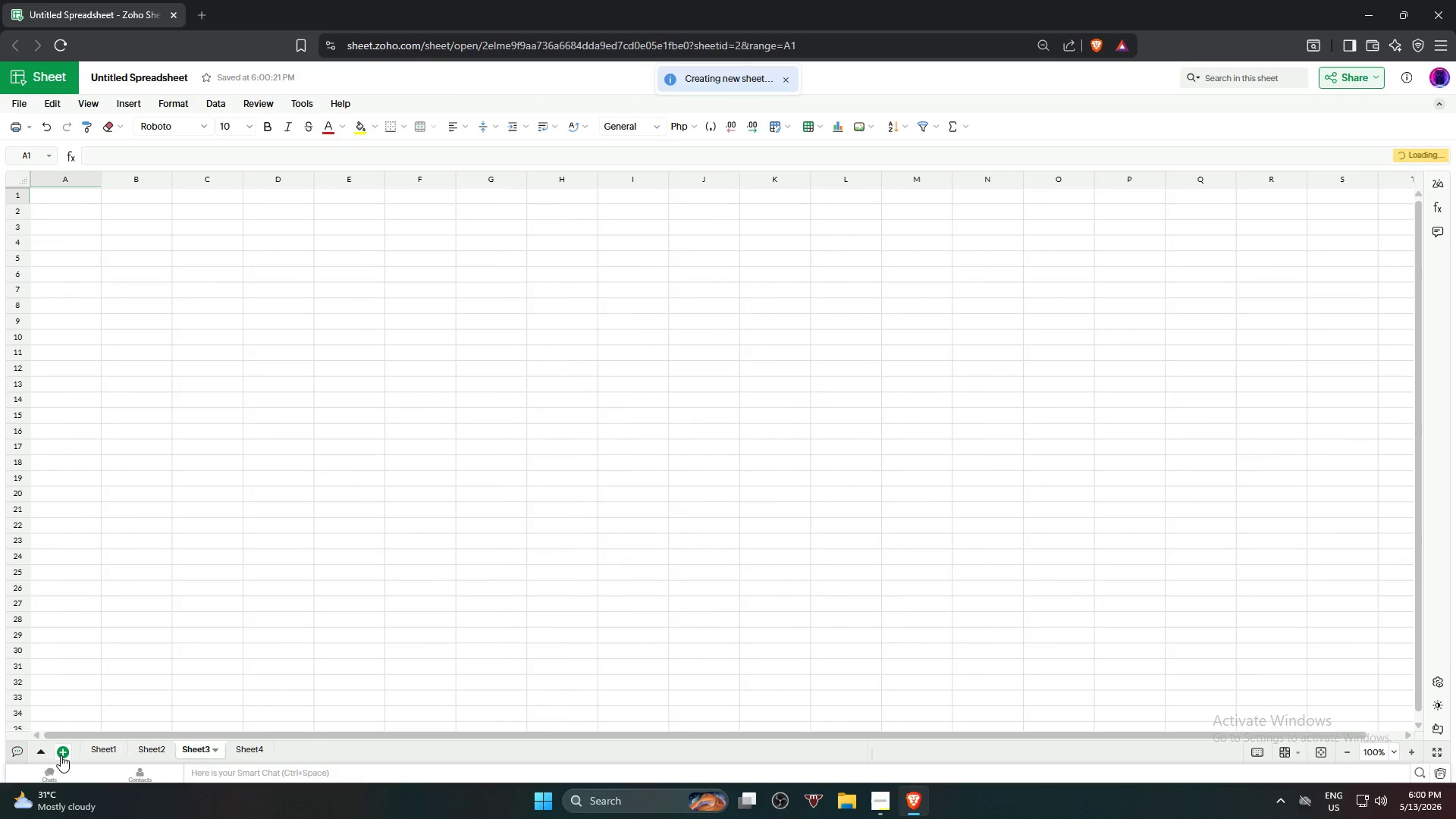 
left_click([61, 755])
 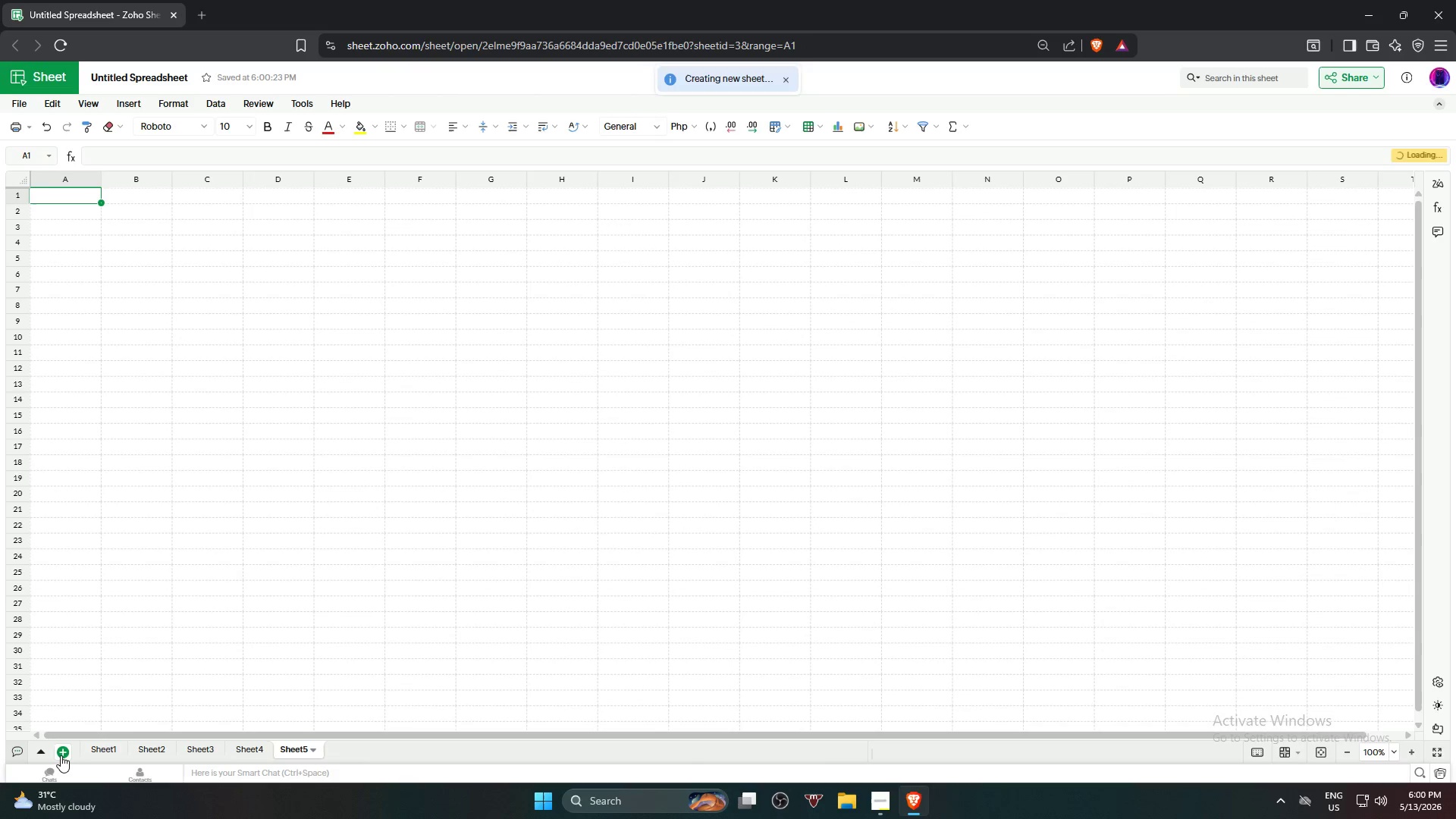 
left_click([61, 755])
 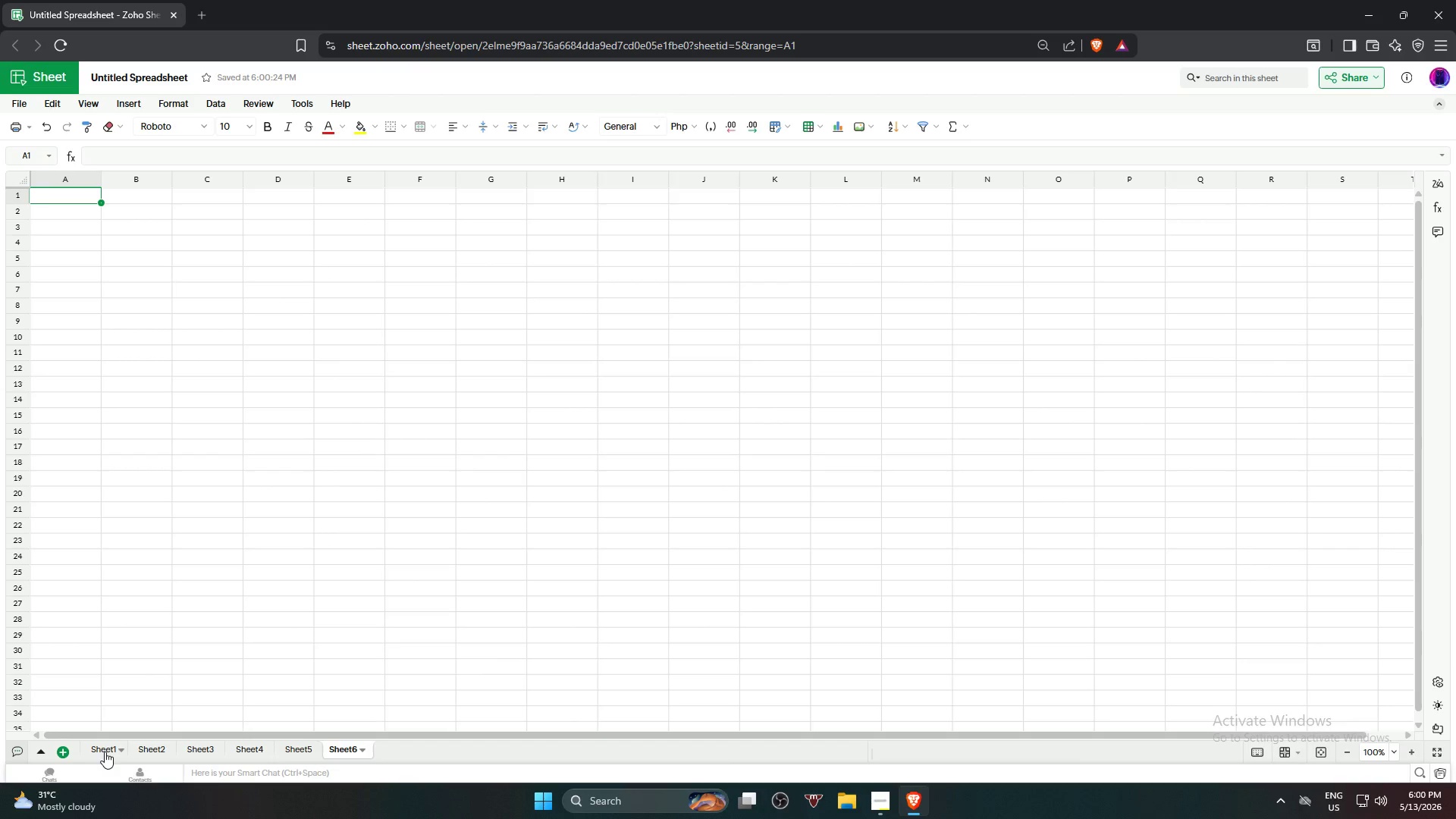 
double_click([104, 751])
 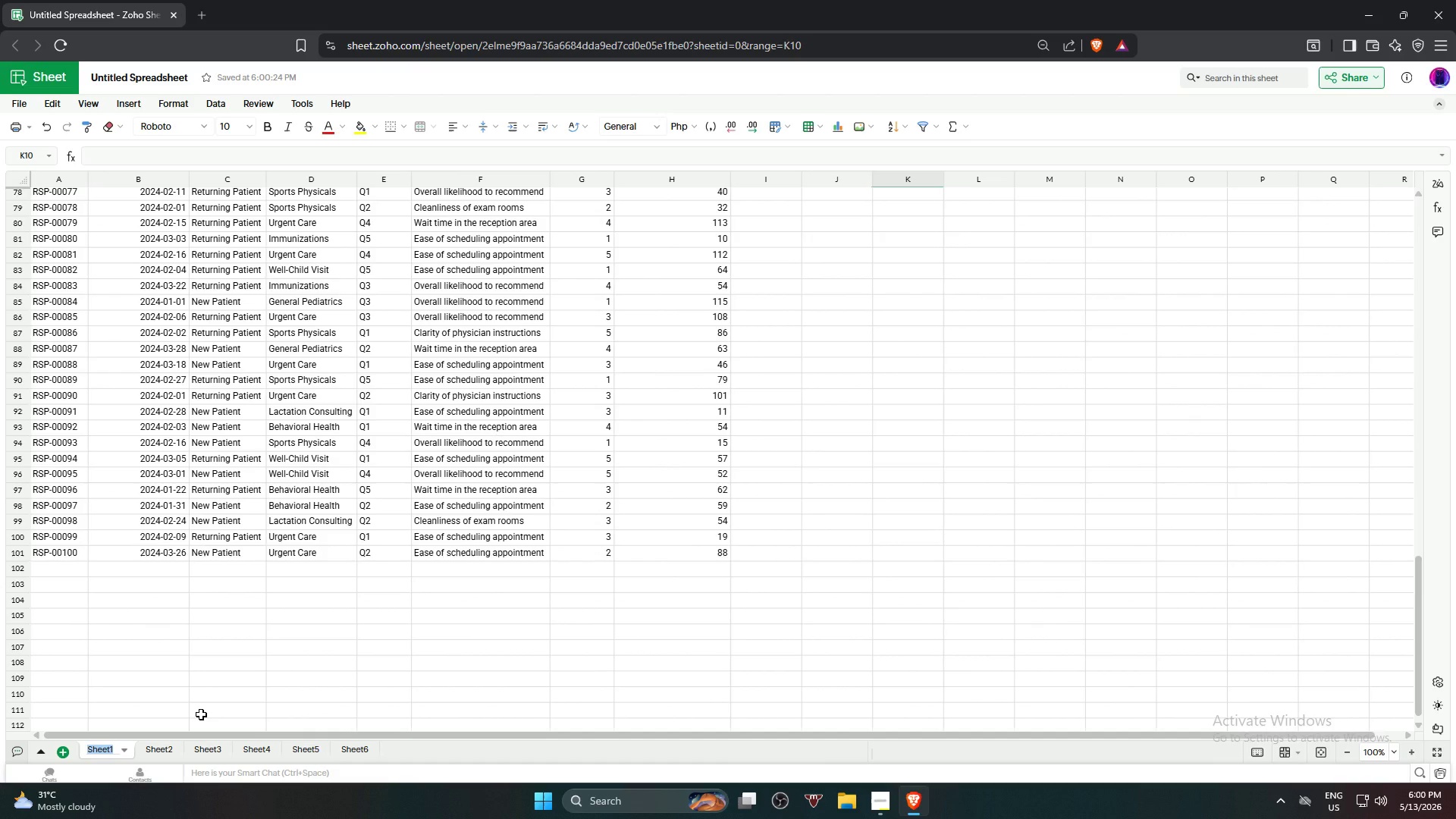 
type(Raw_Data)
 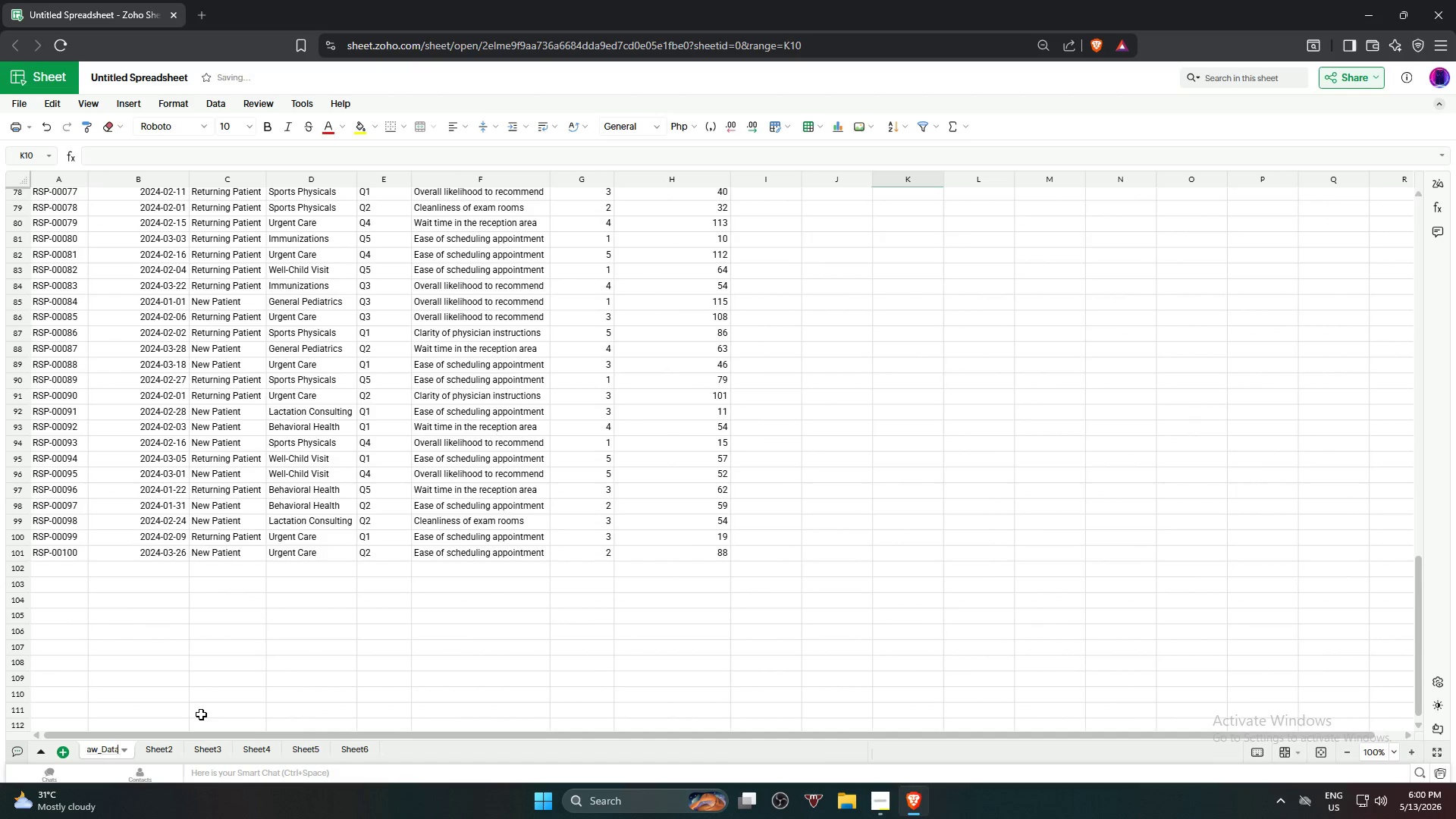 
key(Enter)
 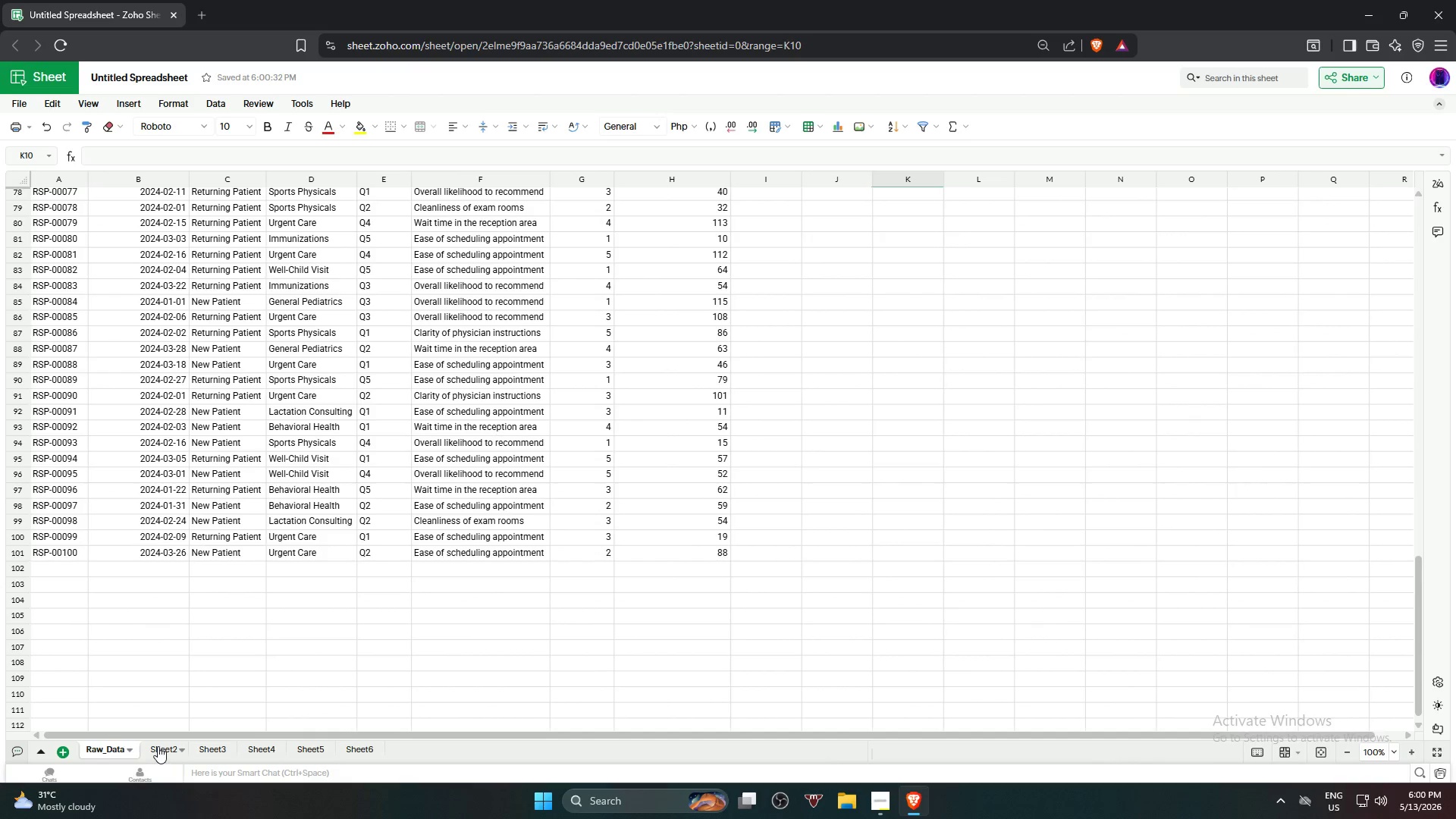 
double_click([157, 746])
 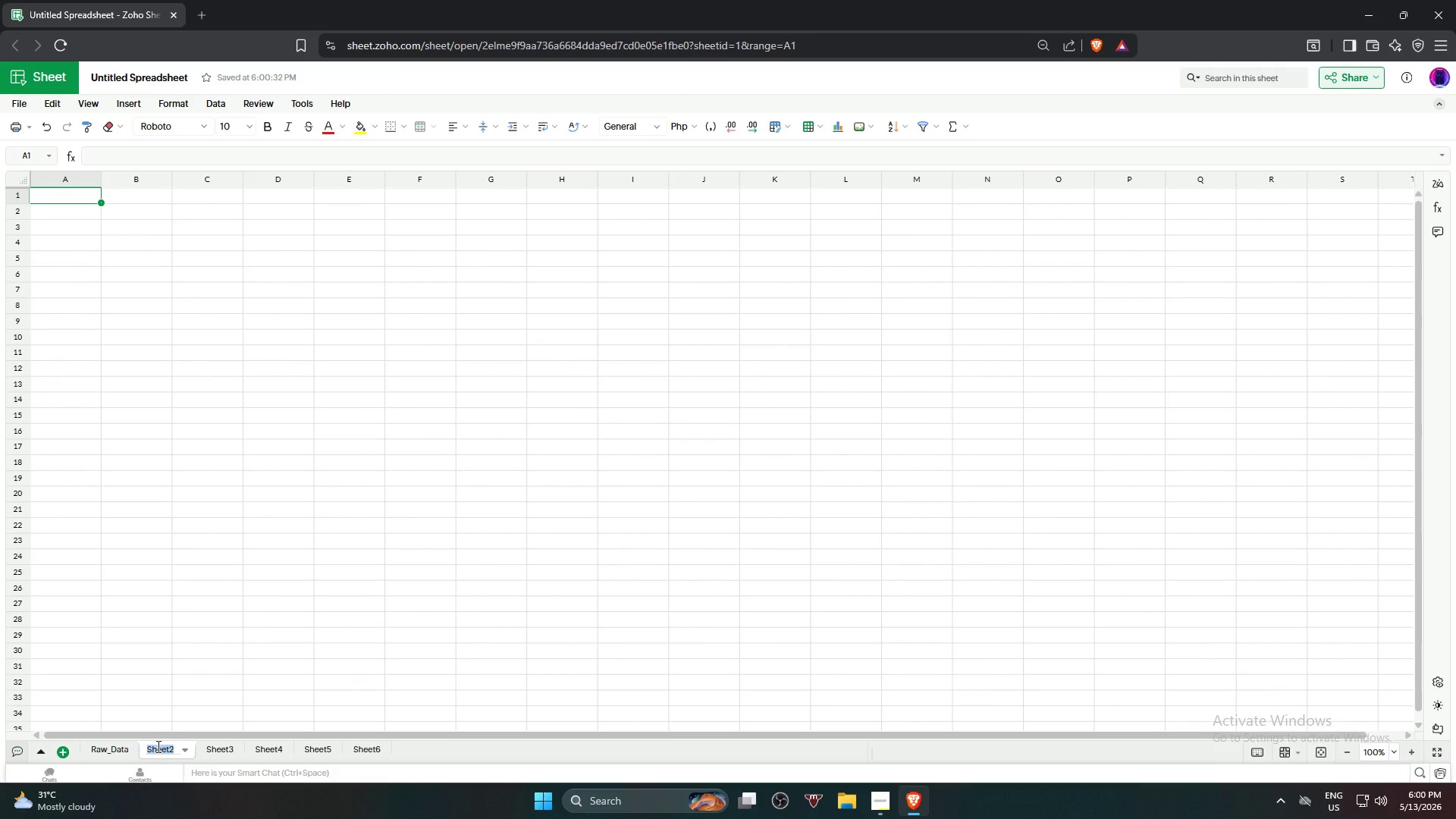 
type(Cleaned_Data)
 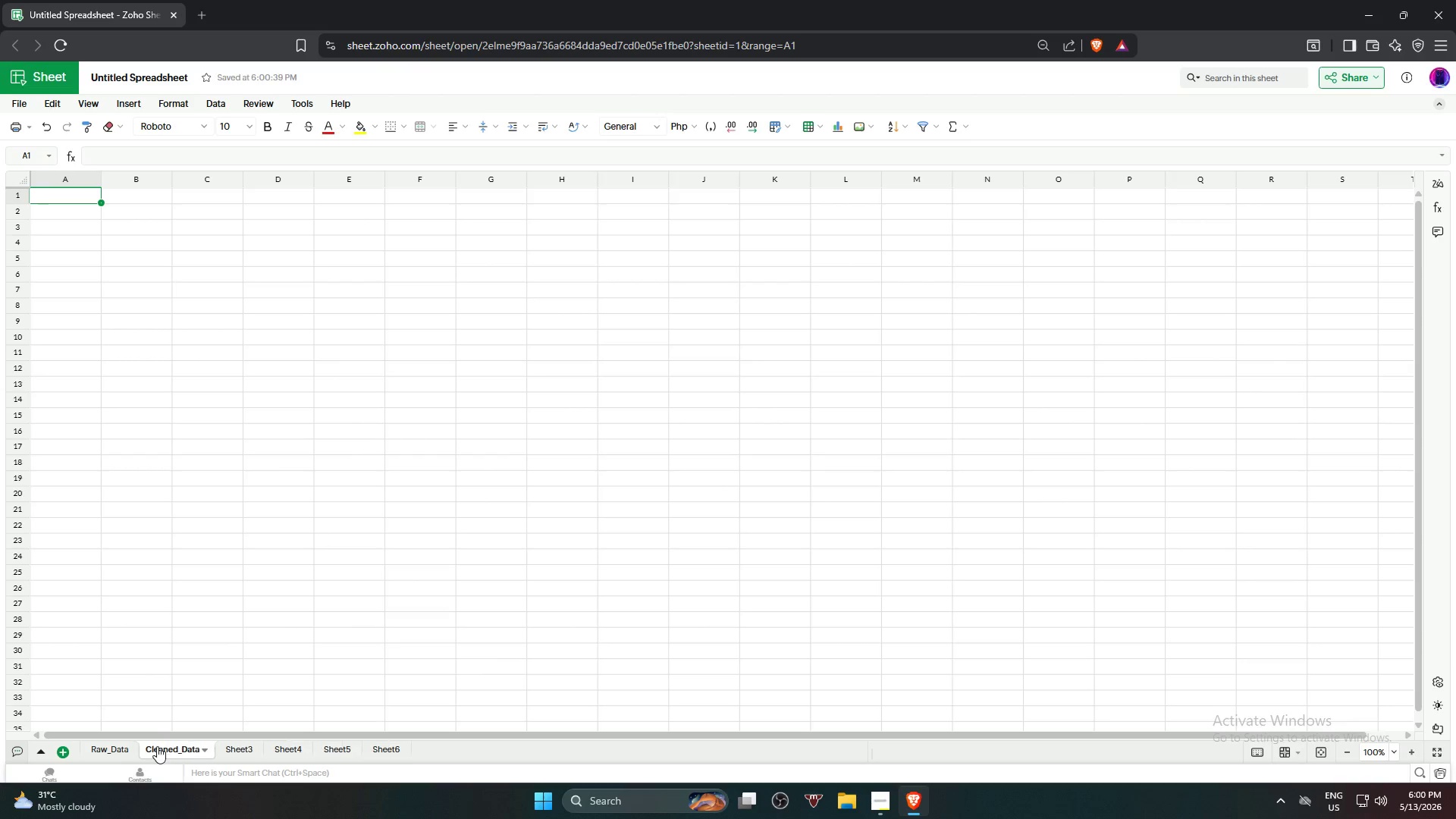 
 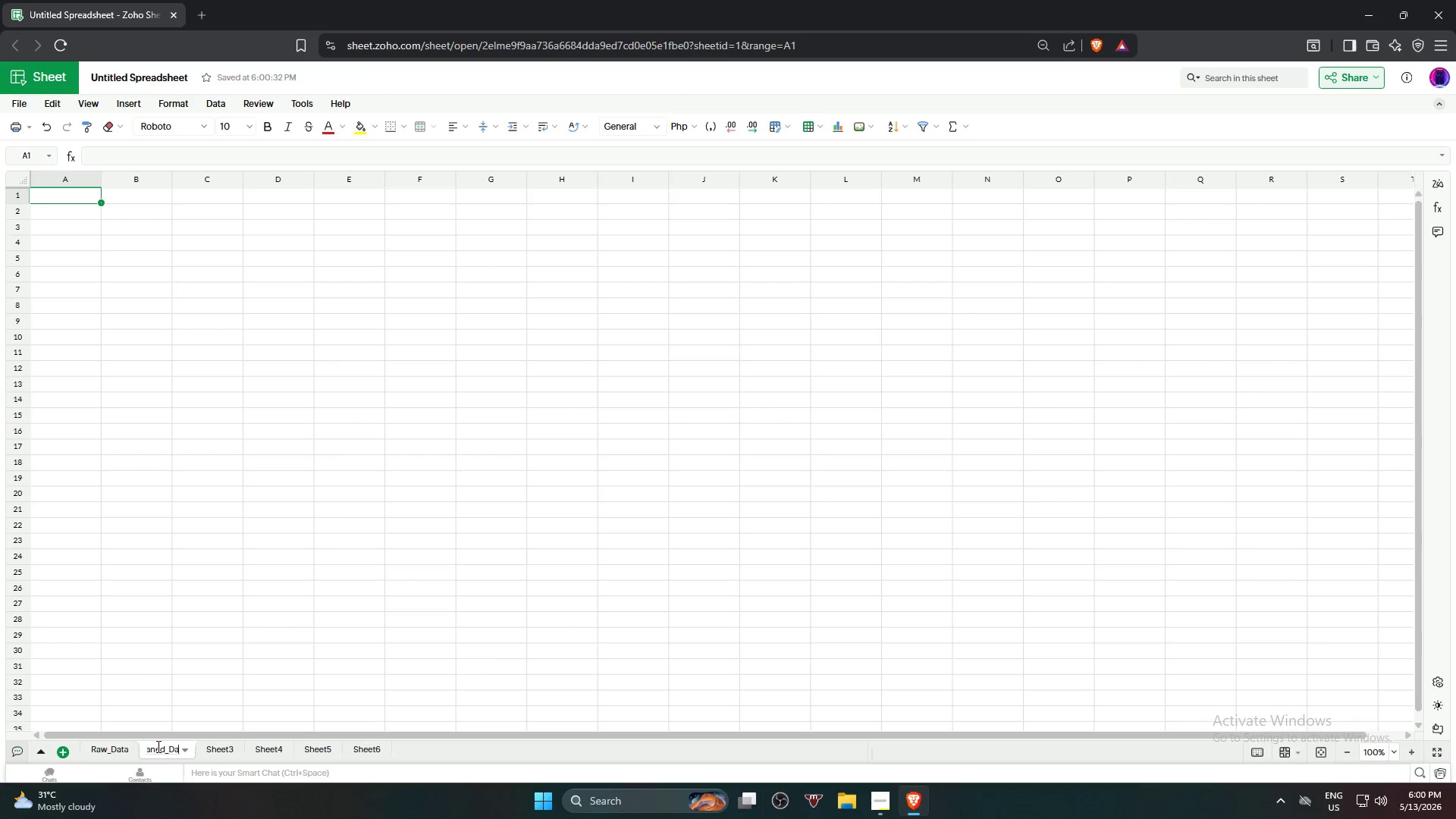 
key(Enter)
 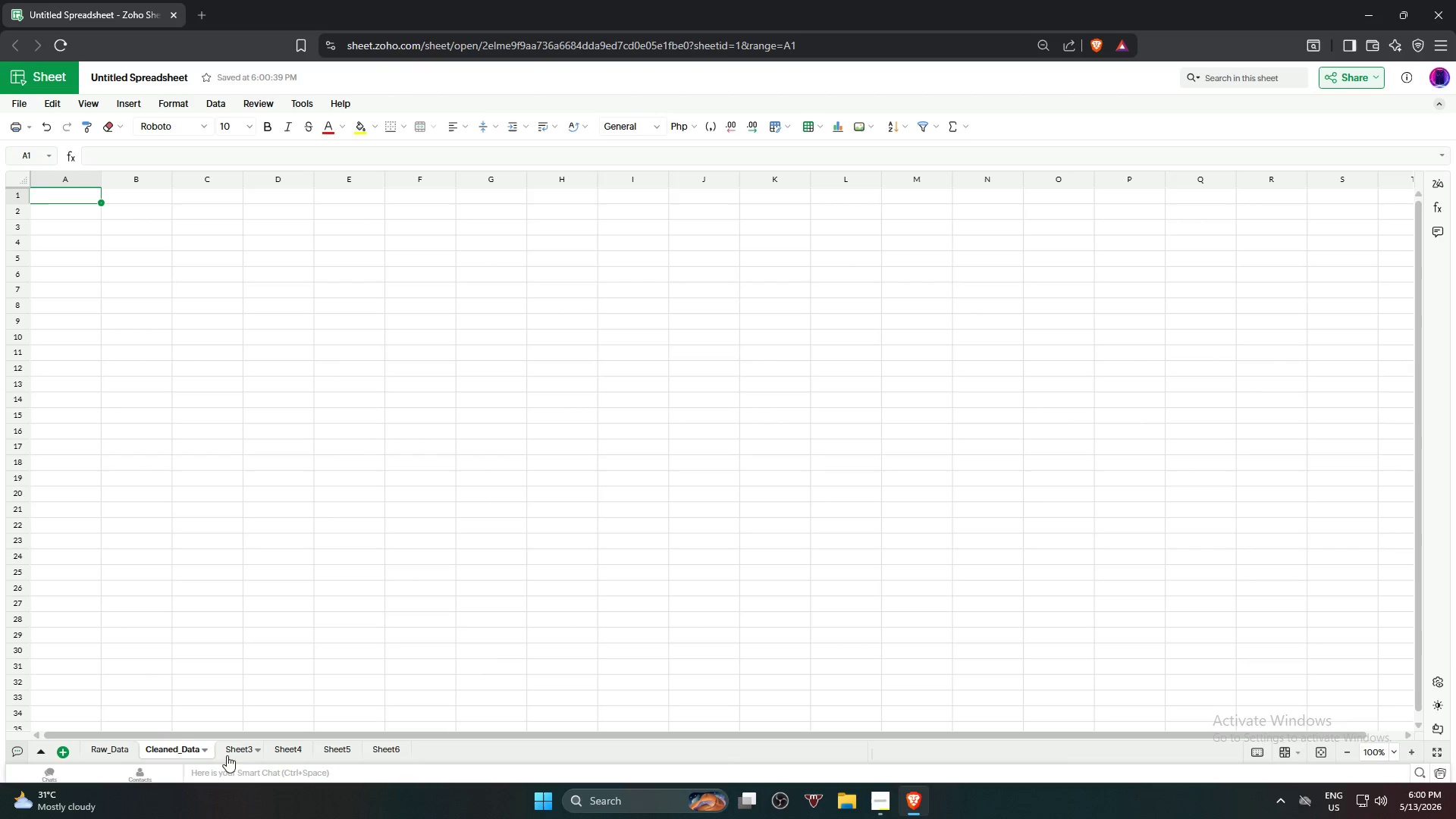 
left_click([242, 749])
 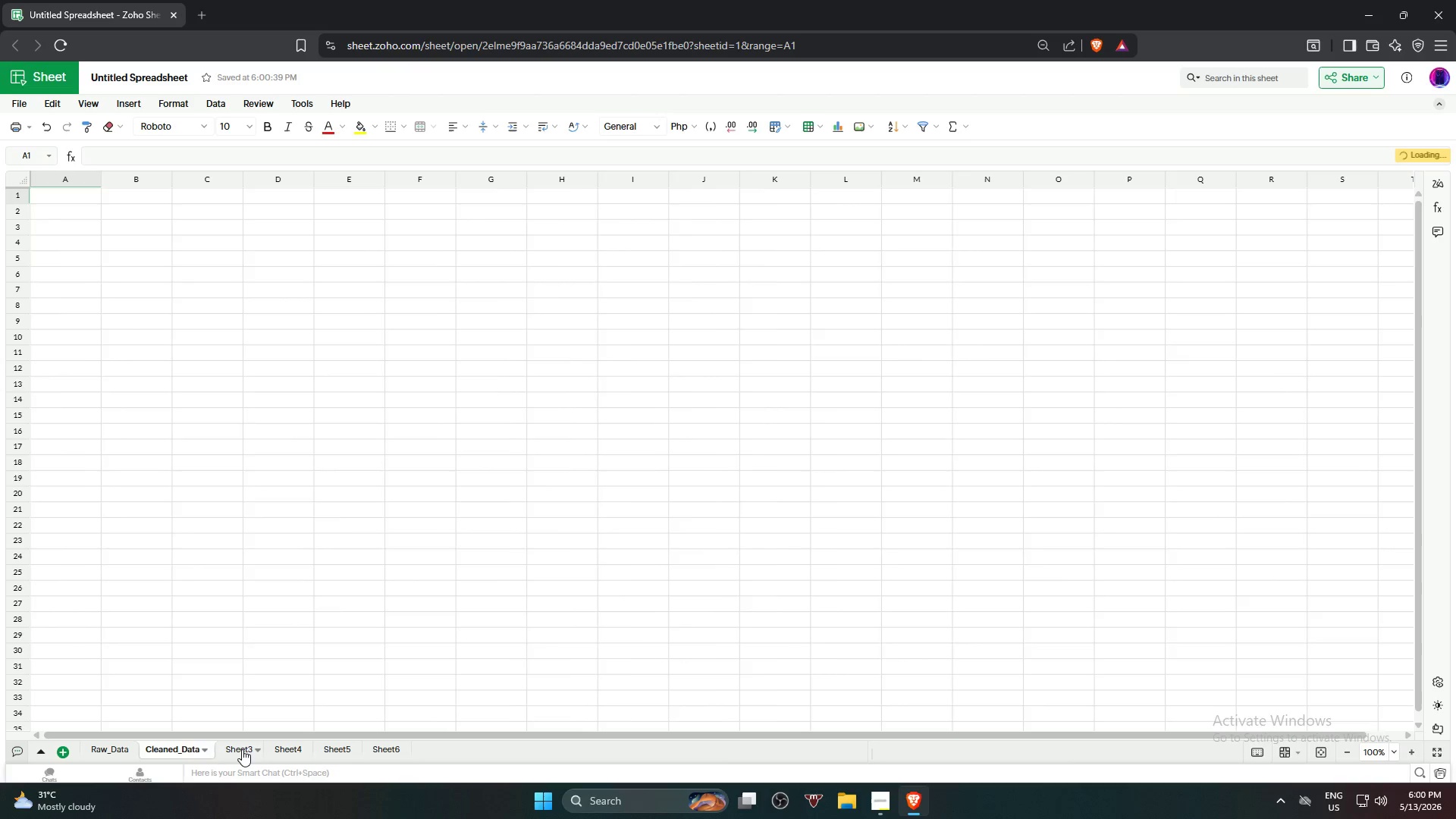 
left_click_drag(start_coordinate=[242, 749], to_coordinate=[341, 752])
 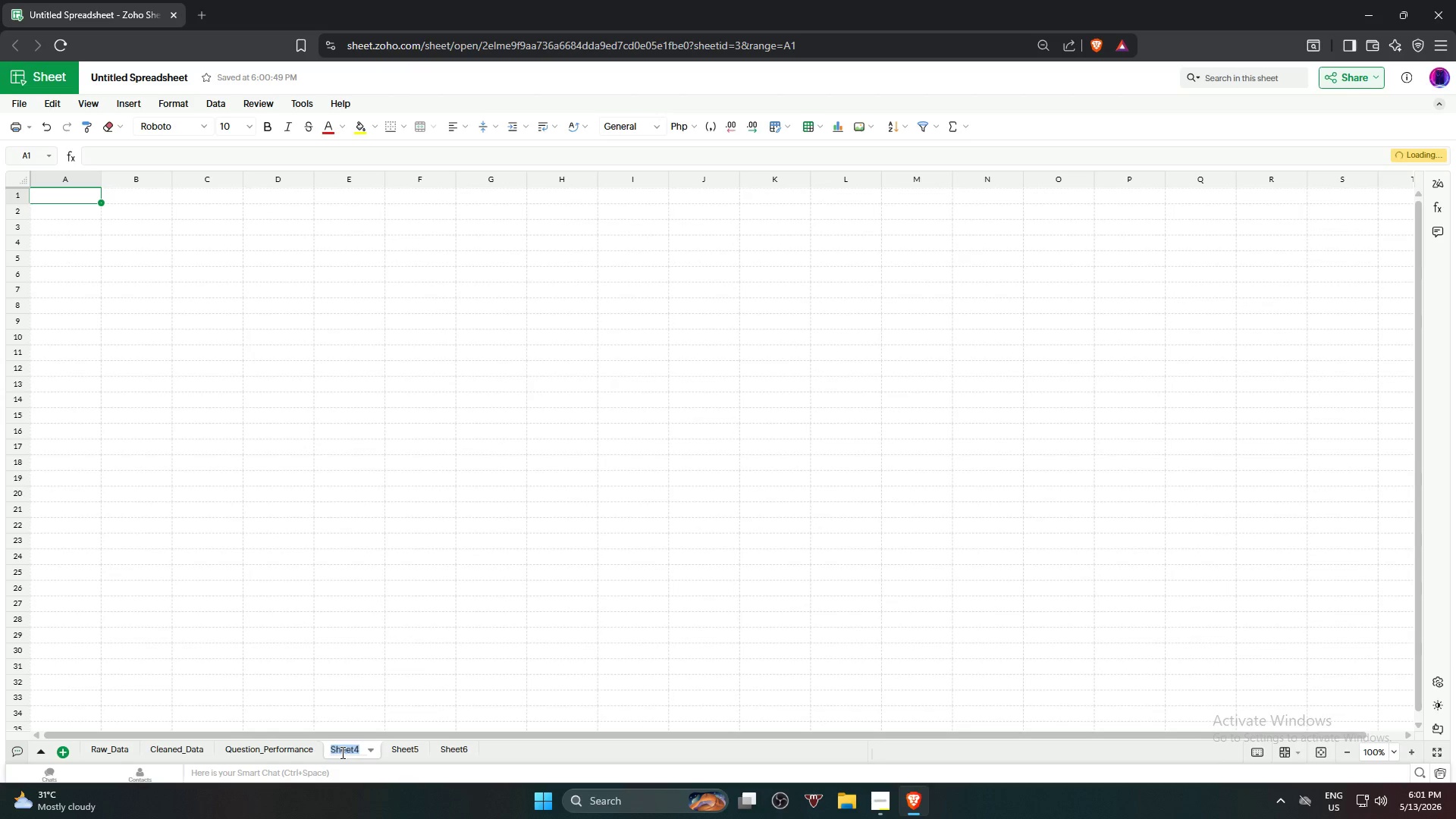 
type(Question_Performance)
 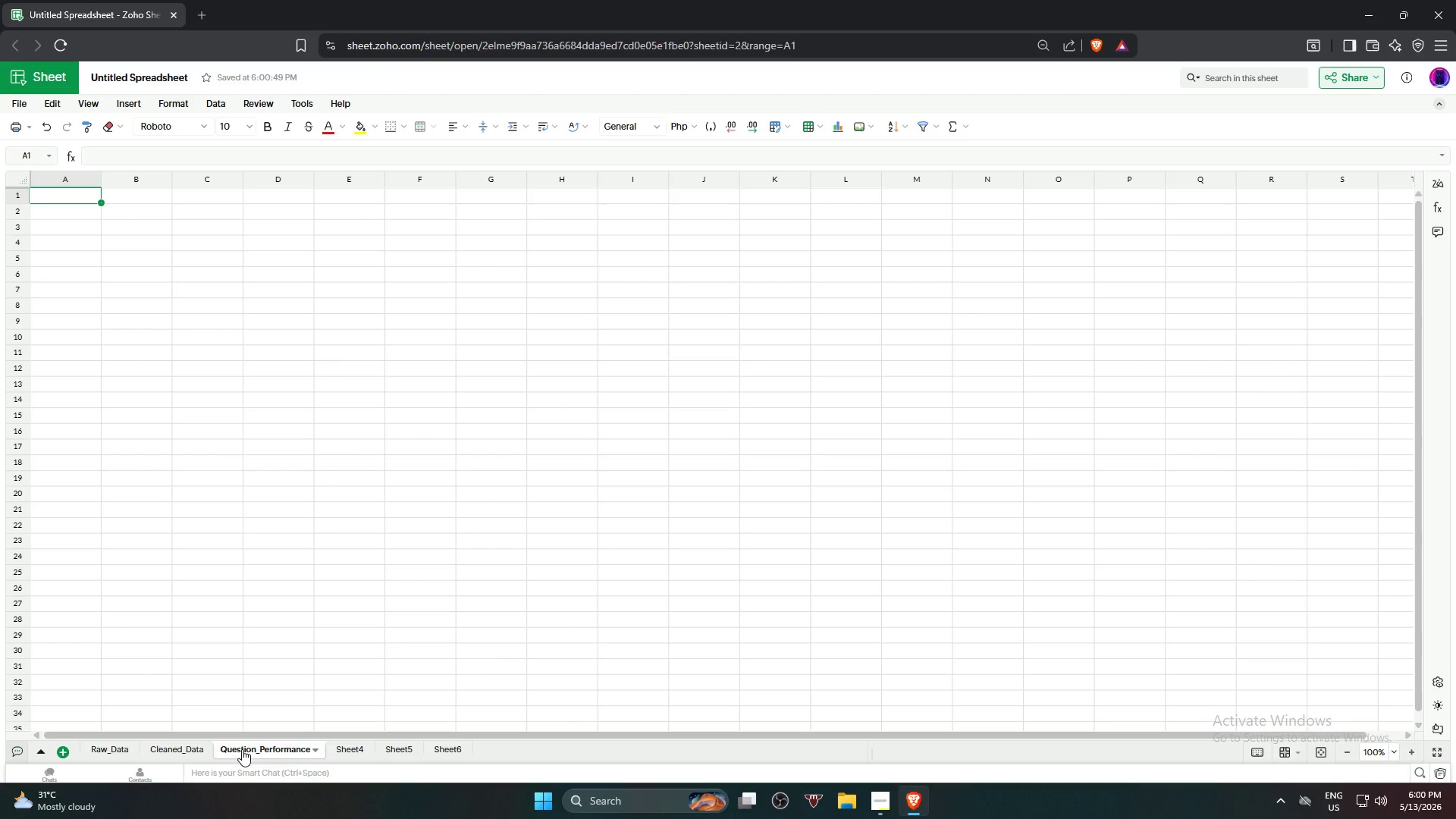 
 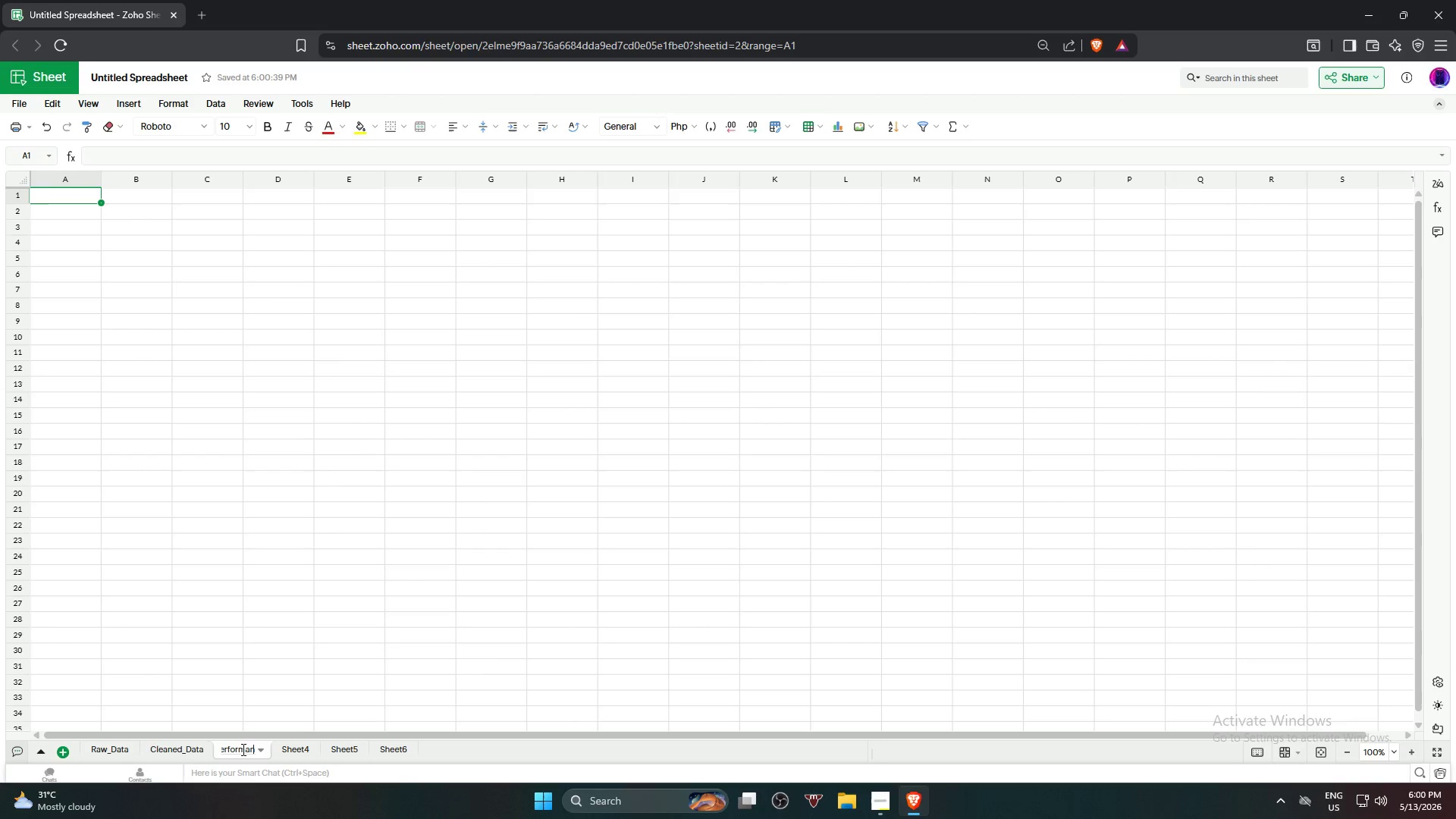 
key(Enter)
 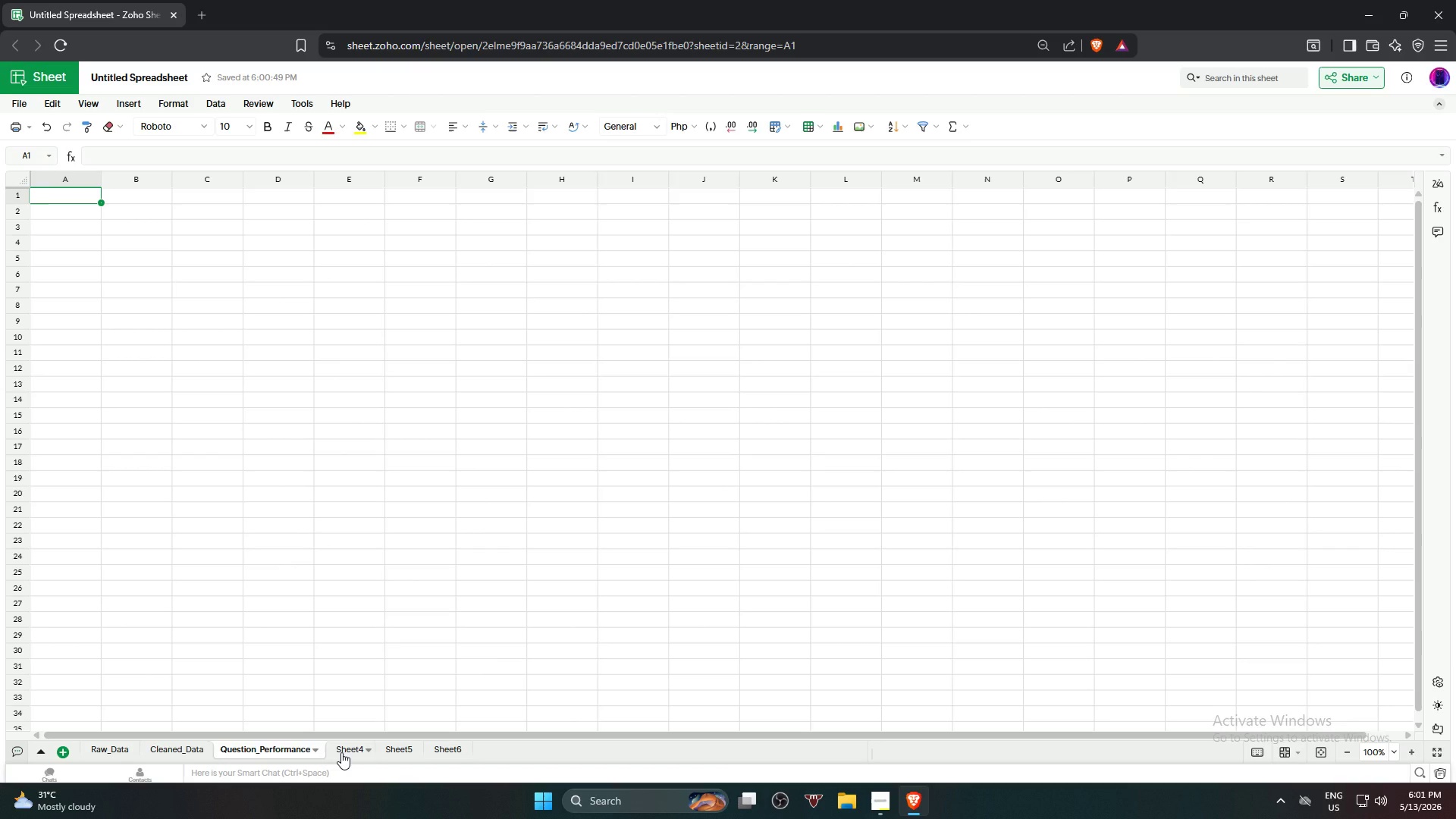 
double_click([341, 752])
 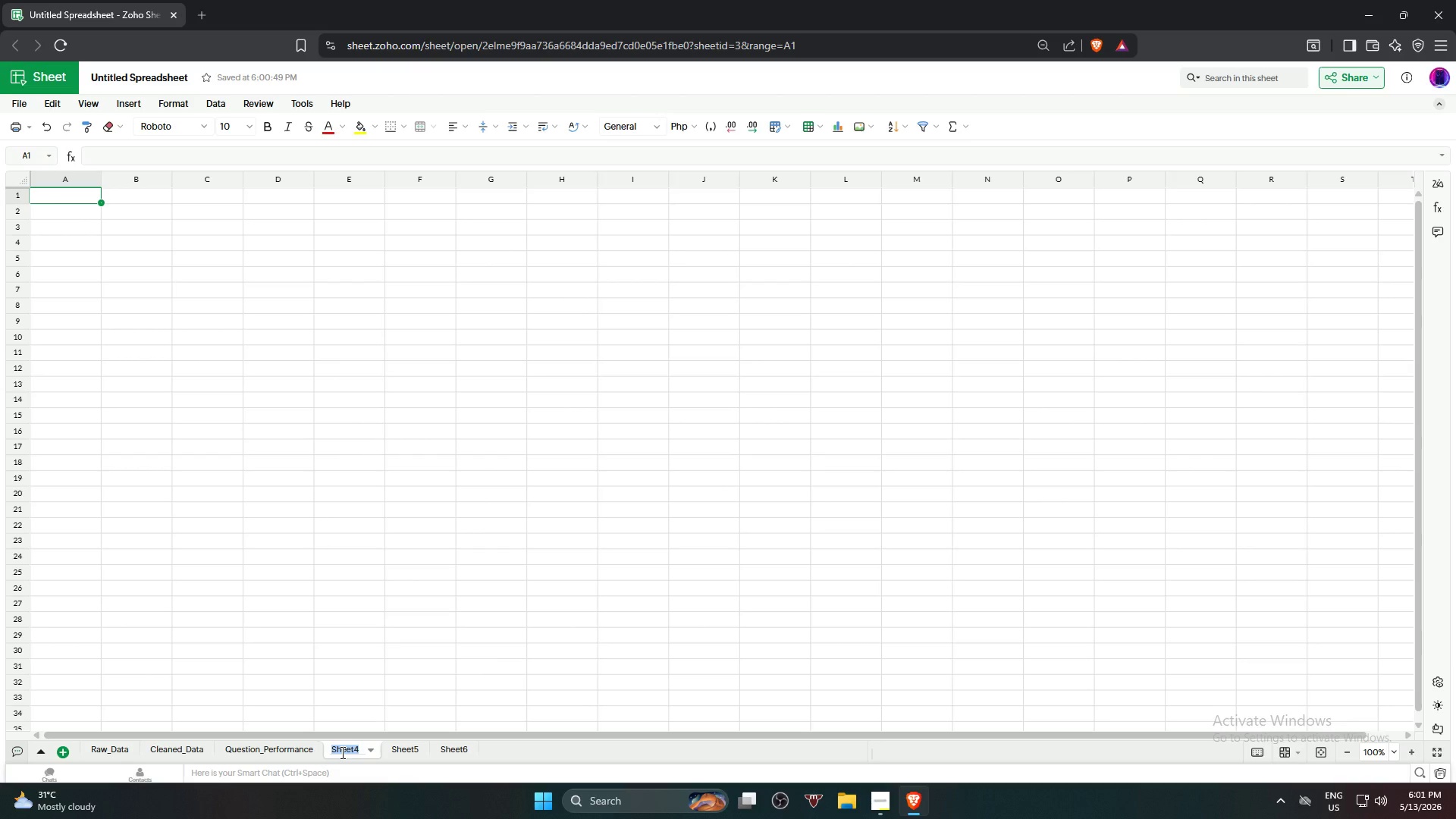 
type(Pivot_Analysis)
 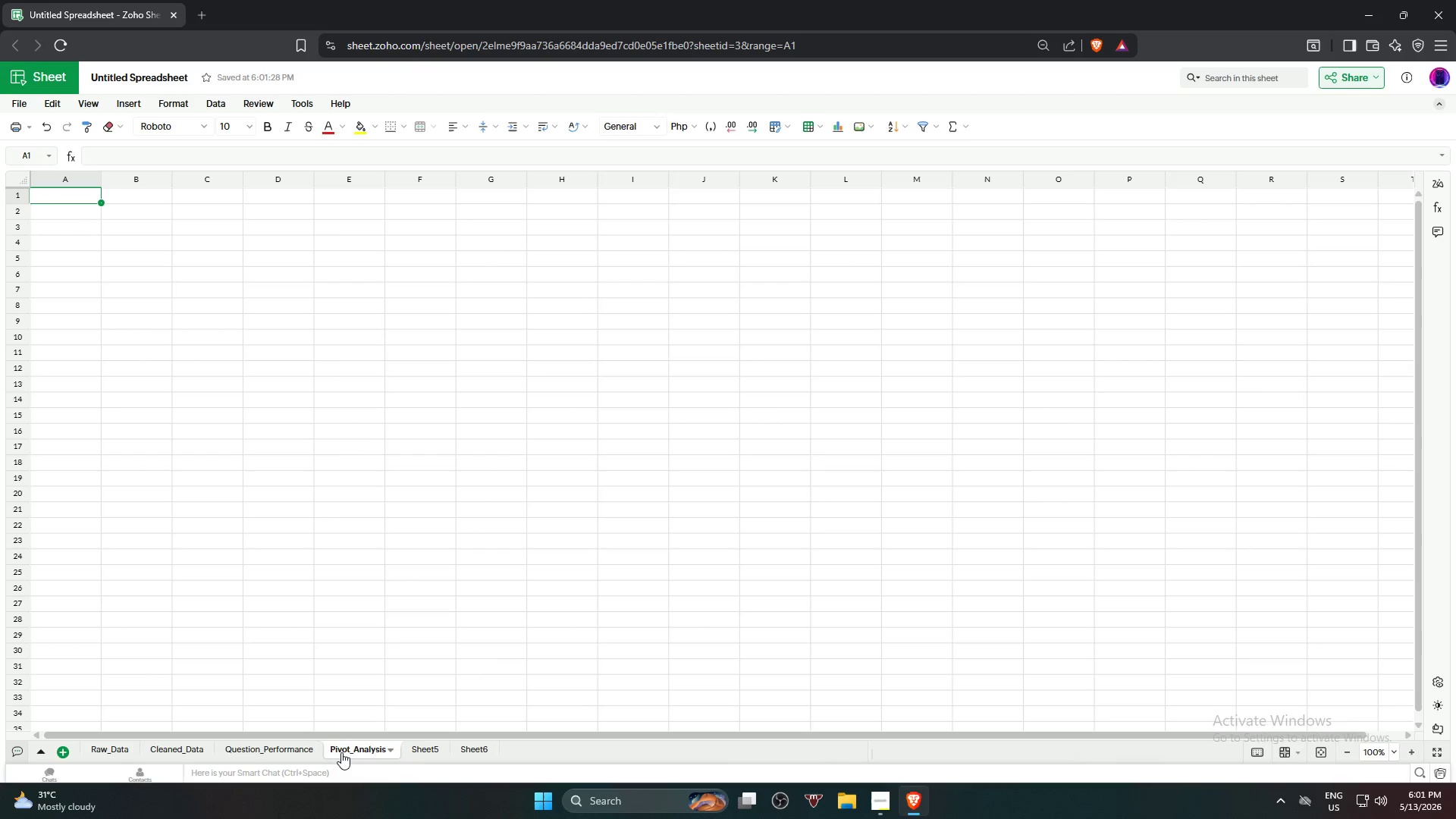 
 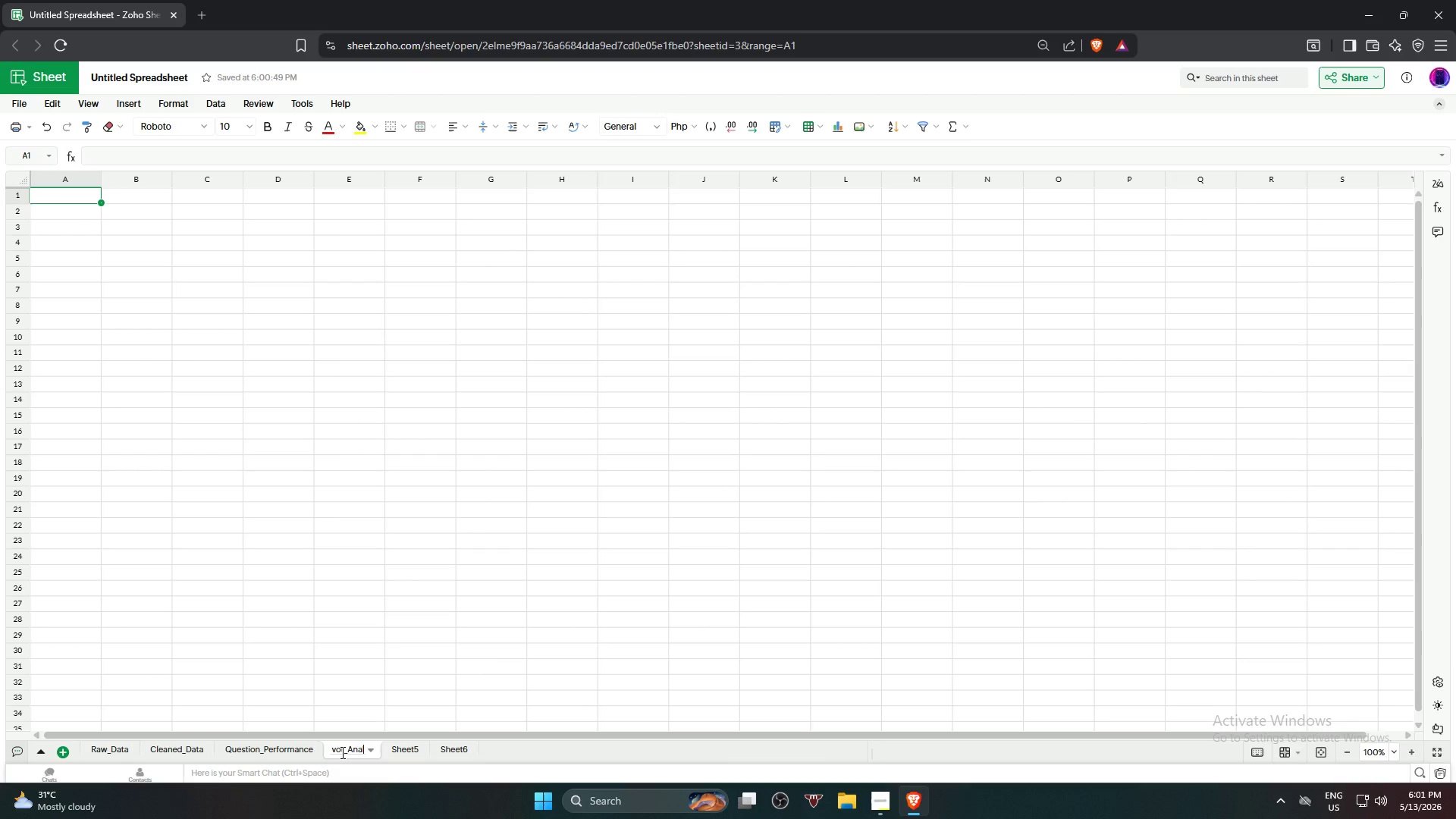 
key(Enter)
 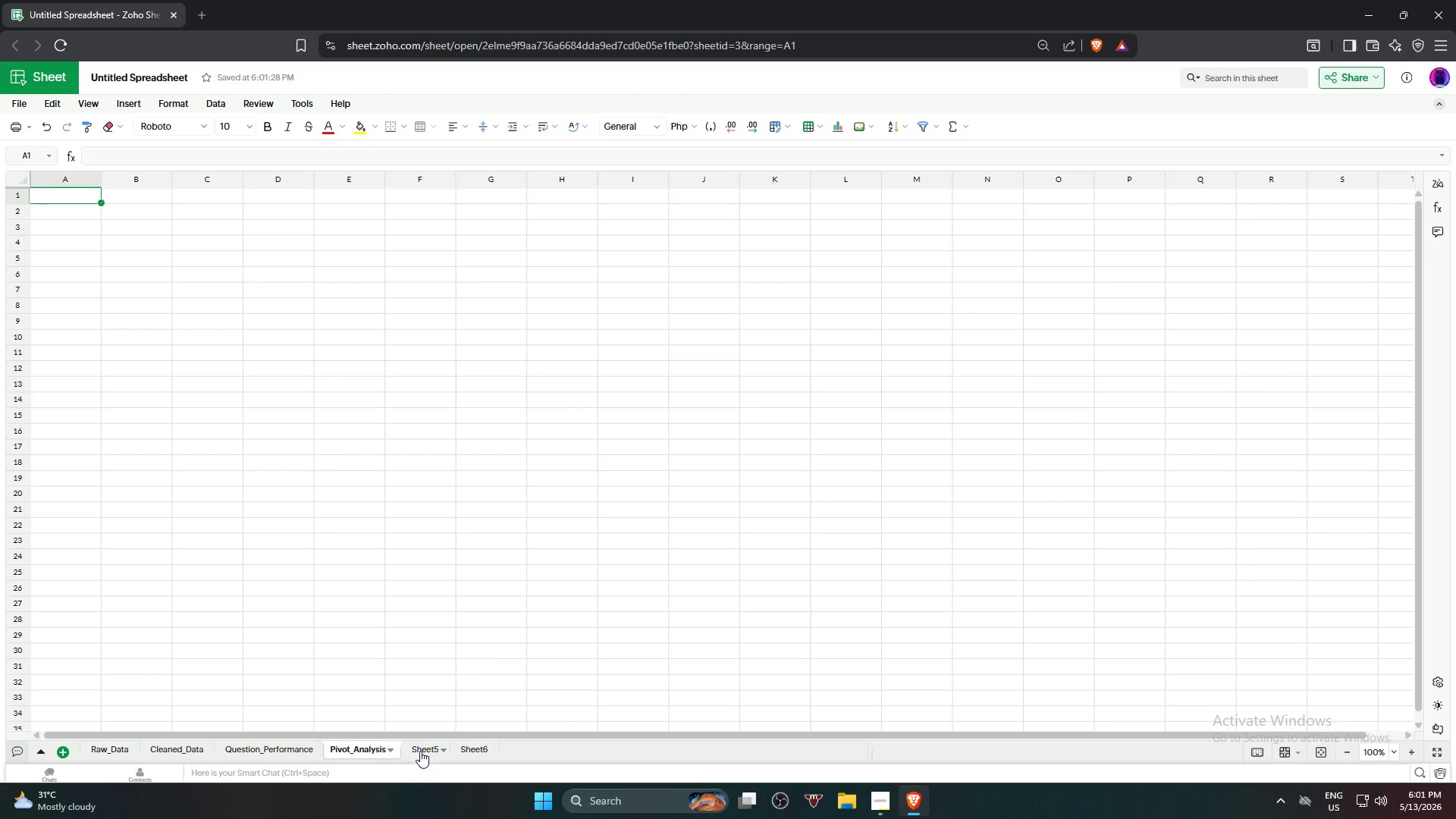 
double_click([421, 752])
 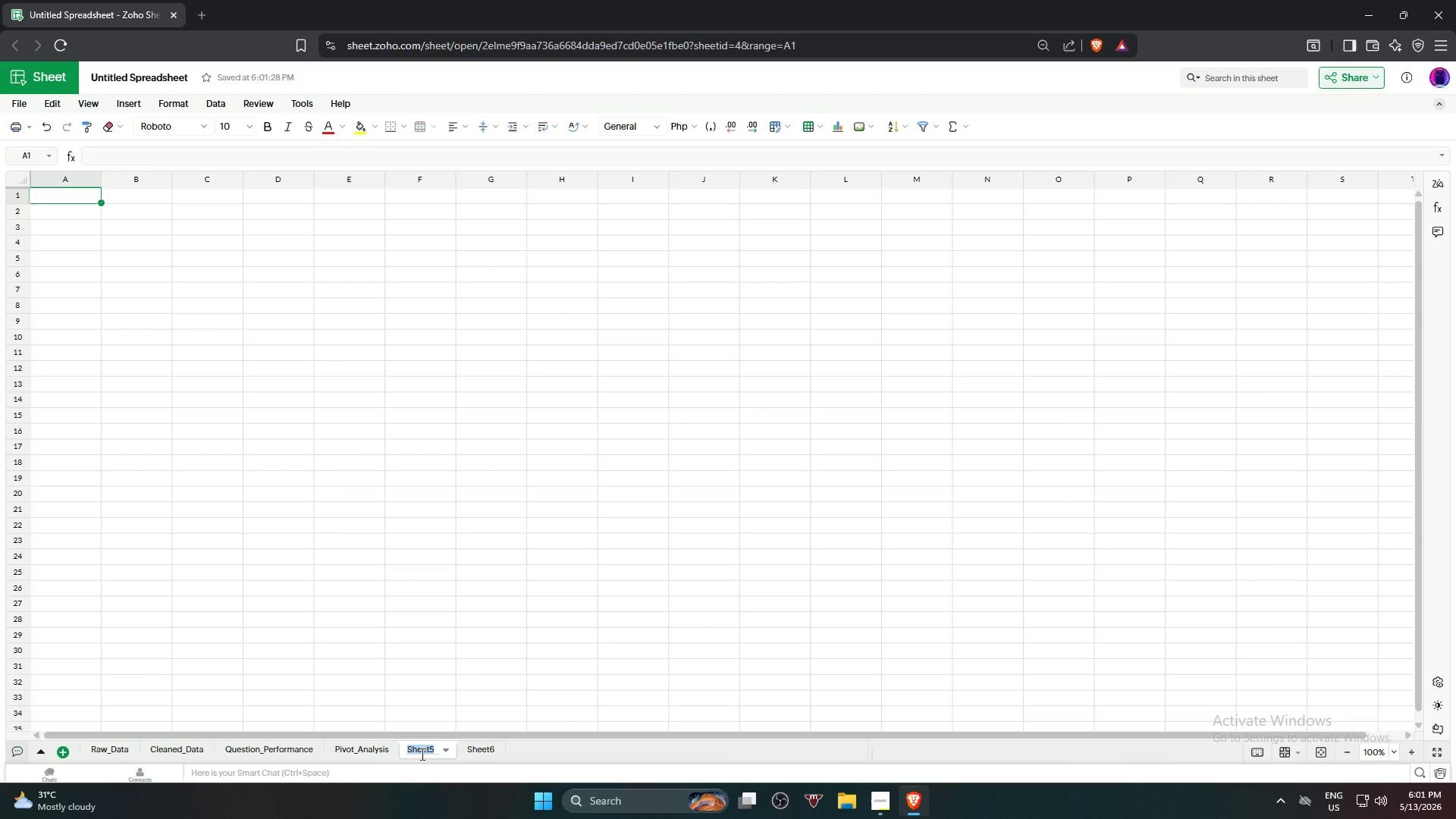 
type(Dashboard)
 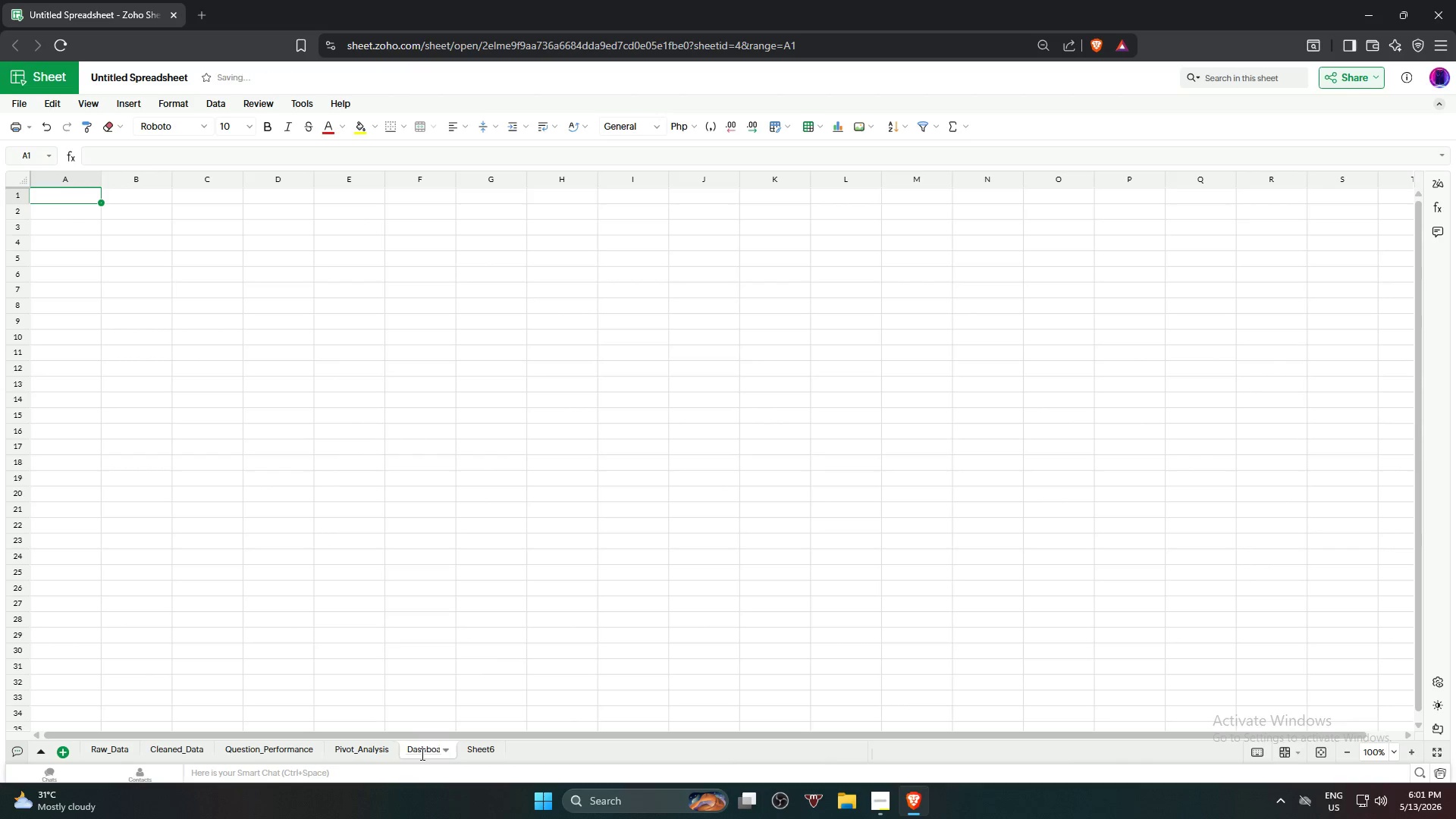 
key(Enter)
 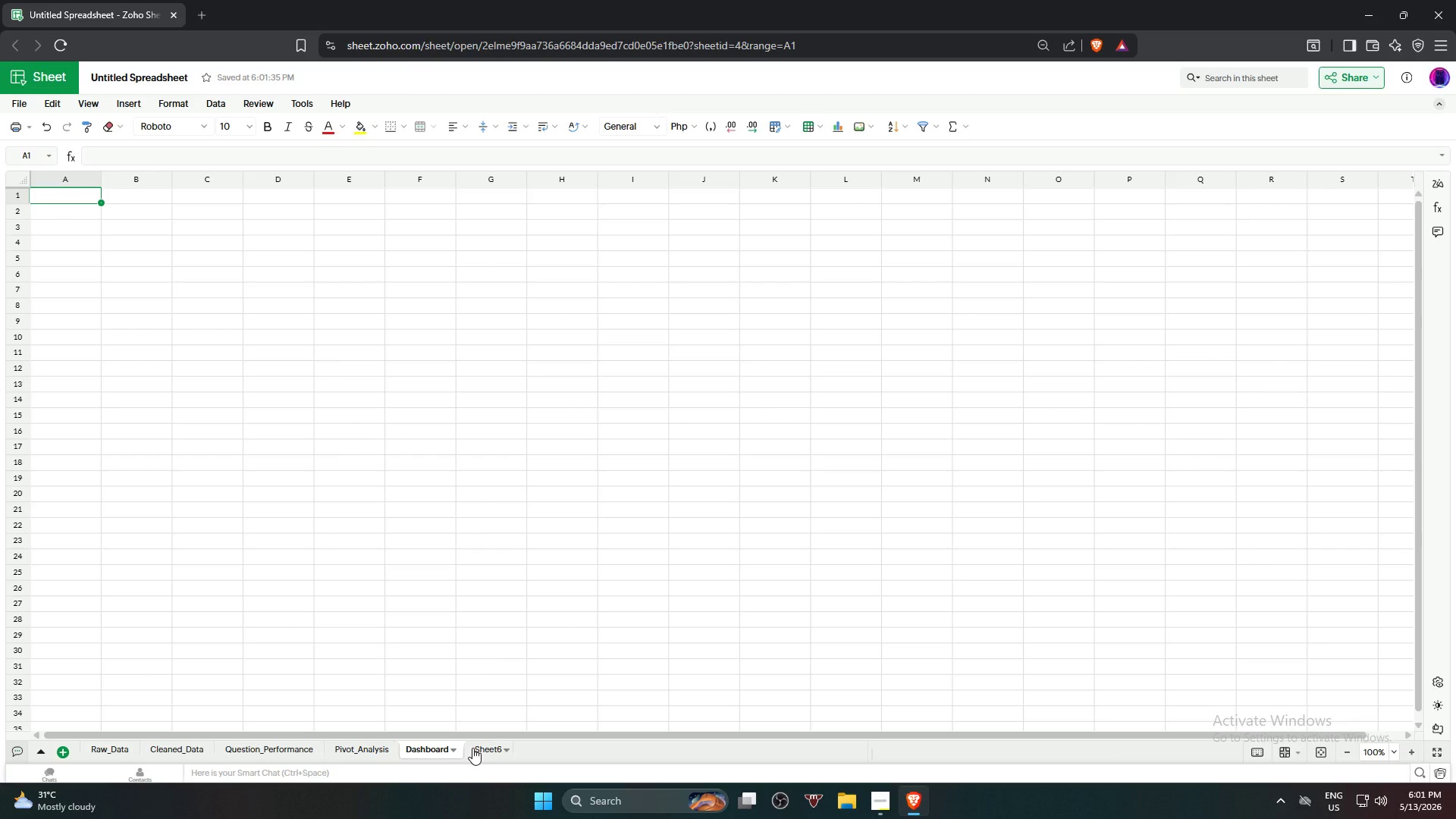 
wait(5.31)
 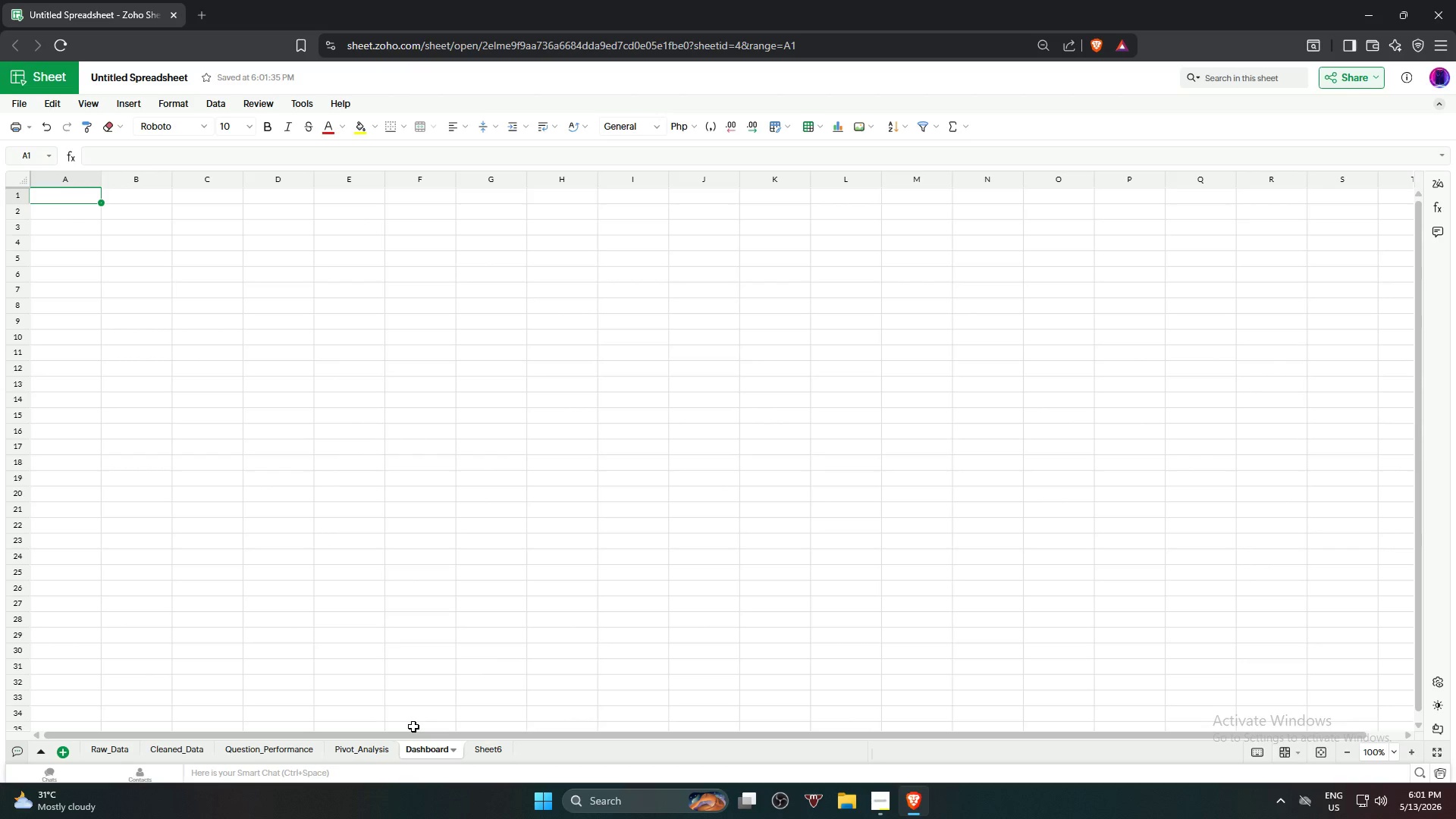 
double_click([480, 748])
 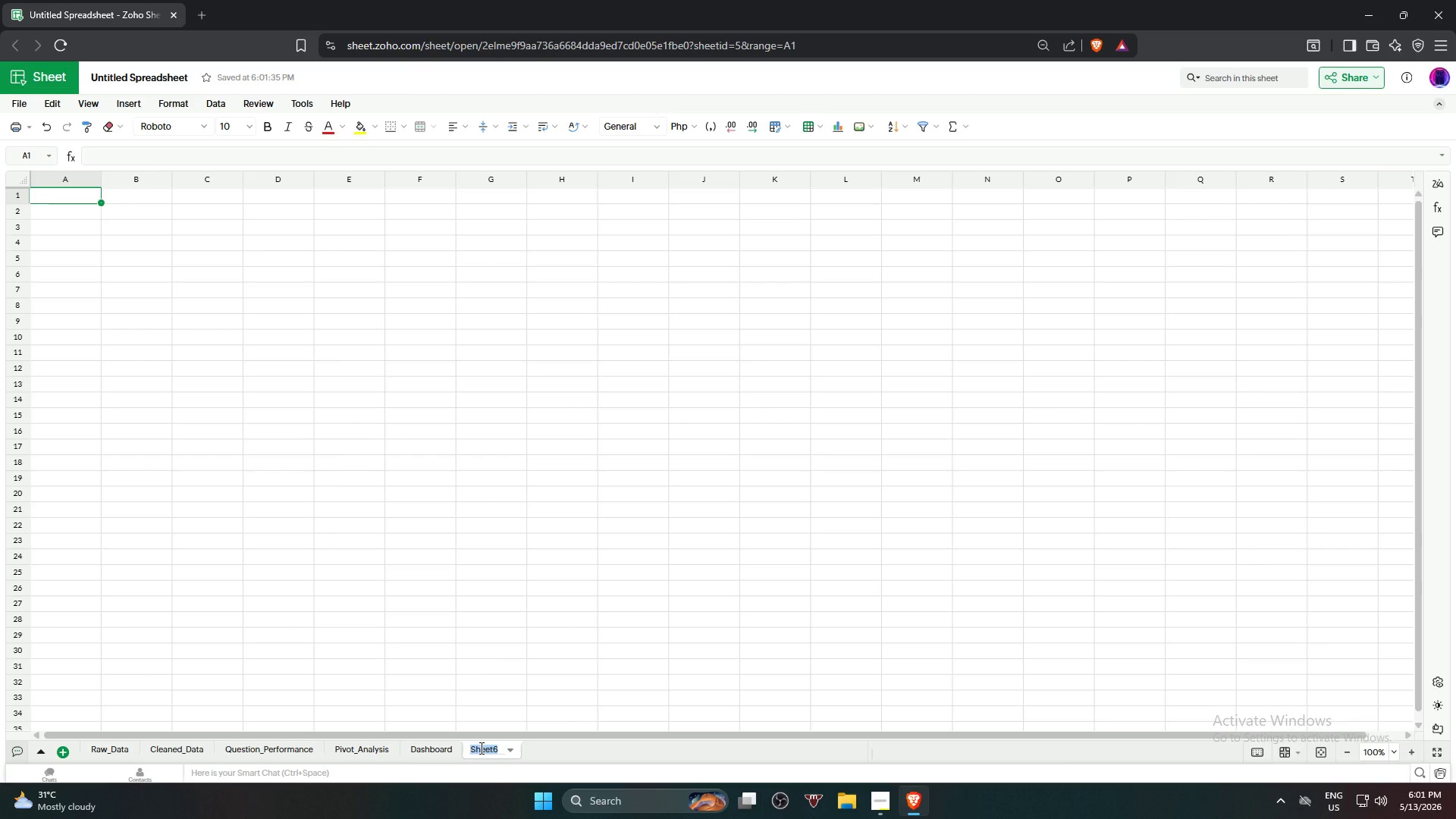 
type(Settings)
 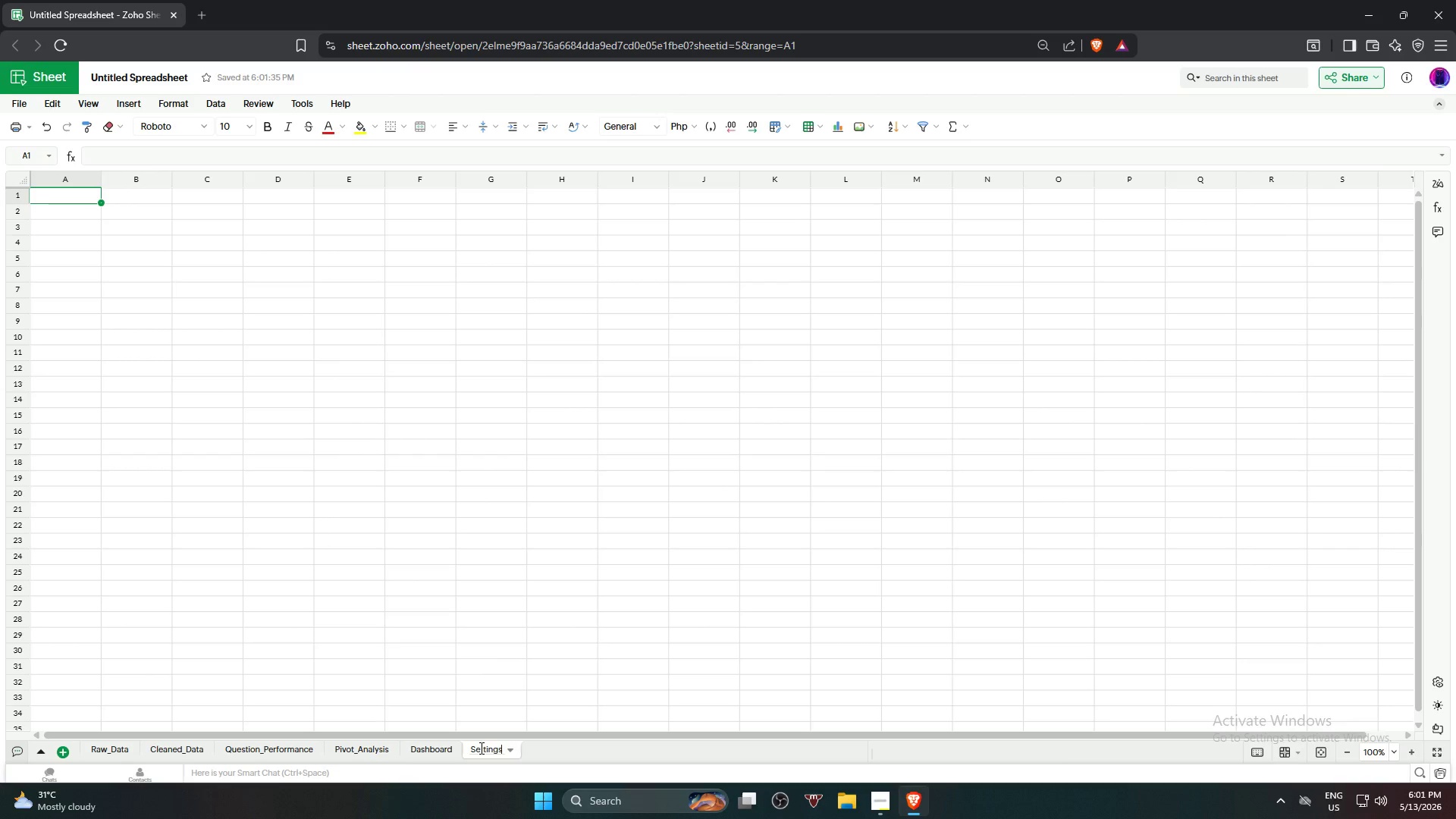 
key(Enter)
 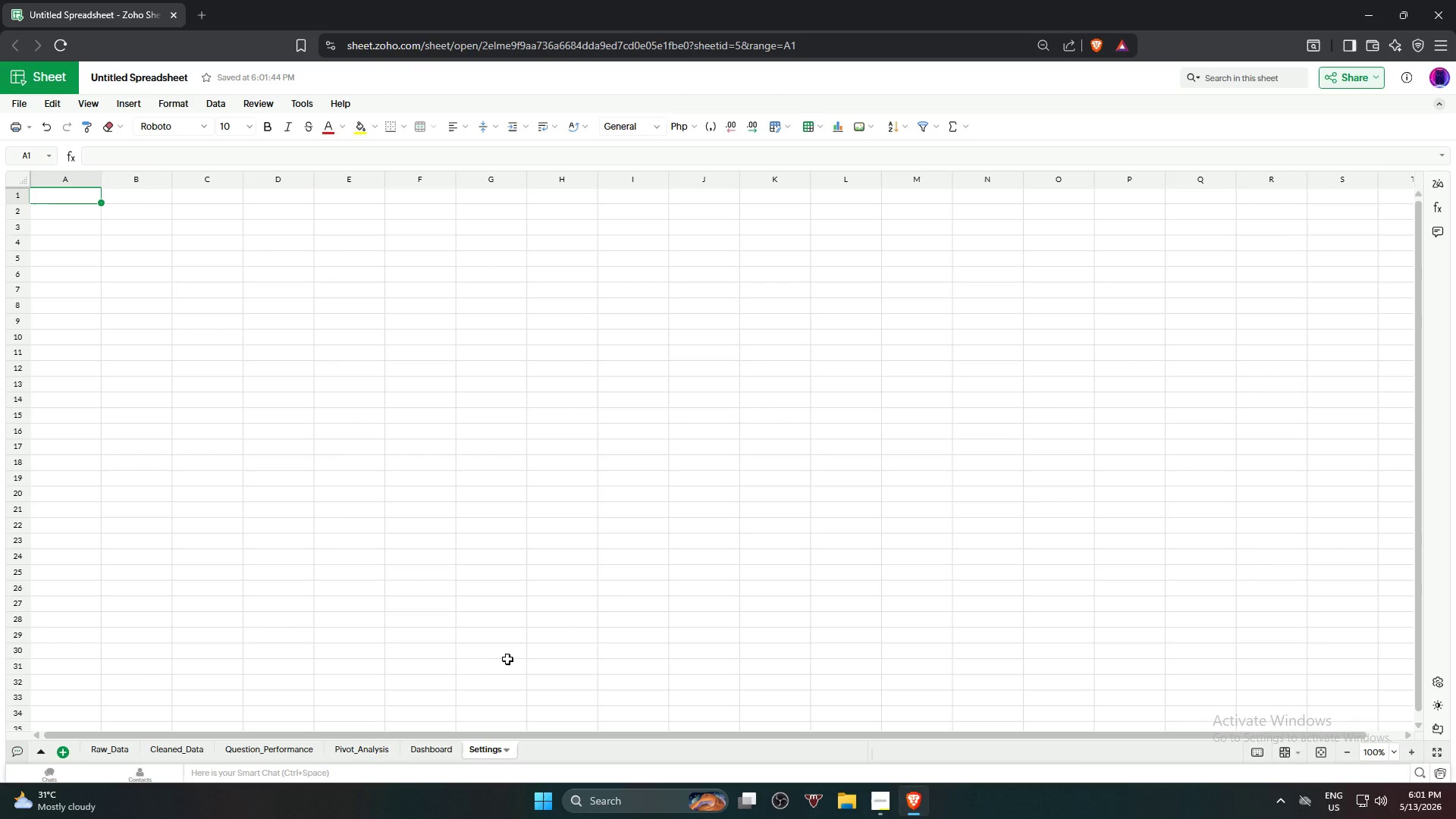 
left_click([541, 563])
 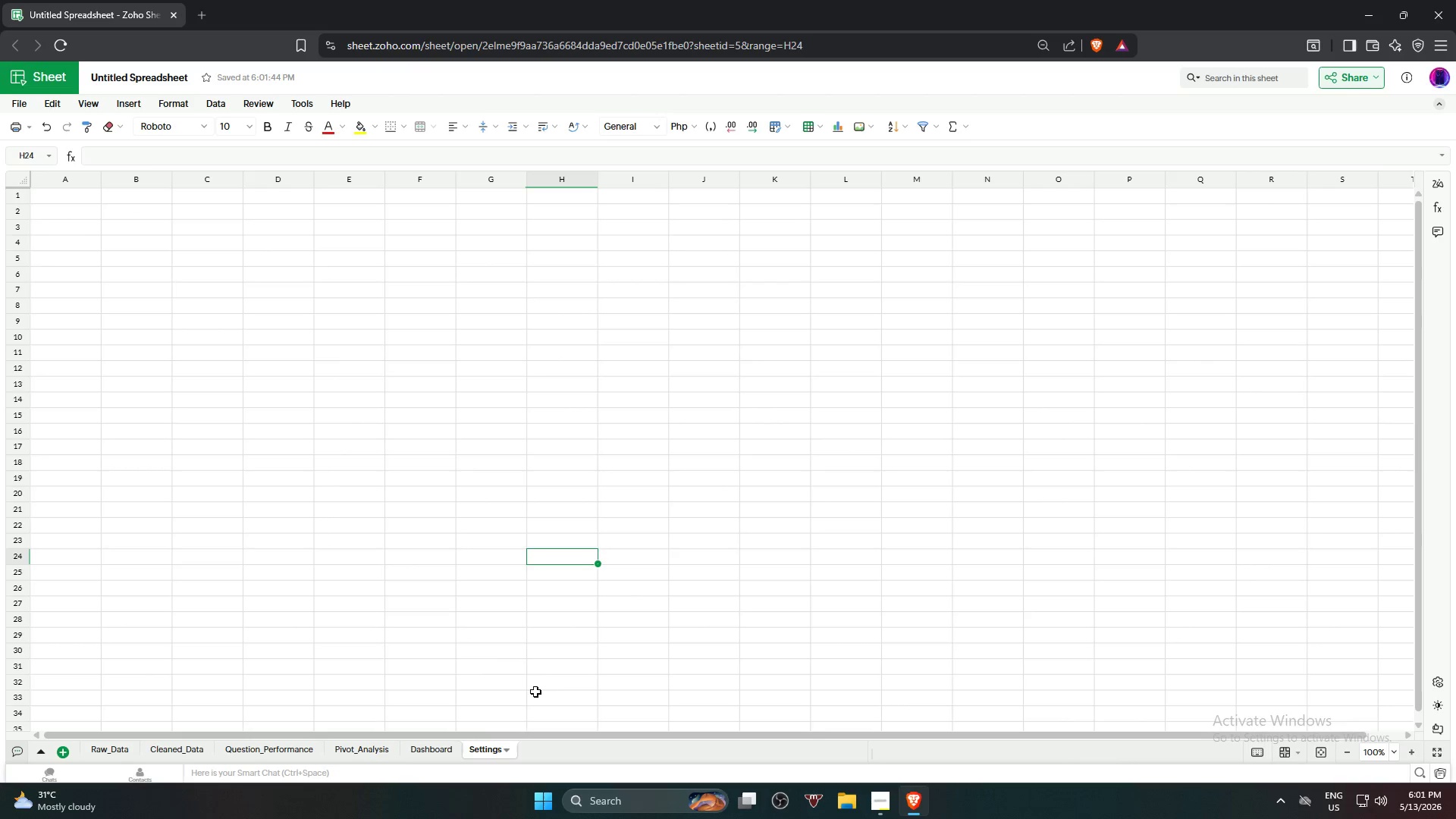 
left_click([366, 676])
 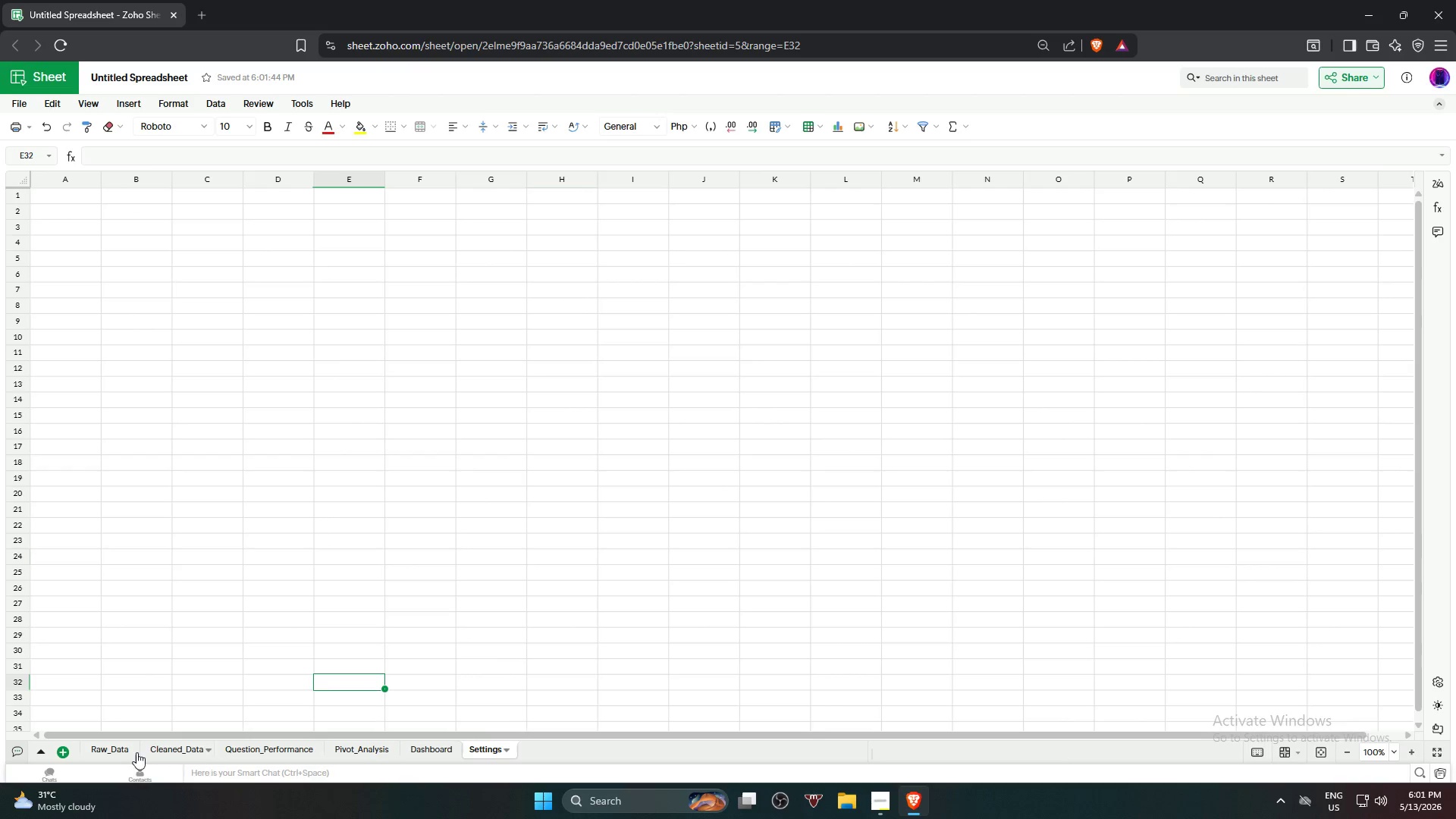 
left_click([106, 752])
 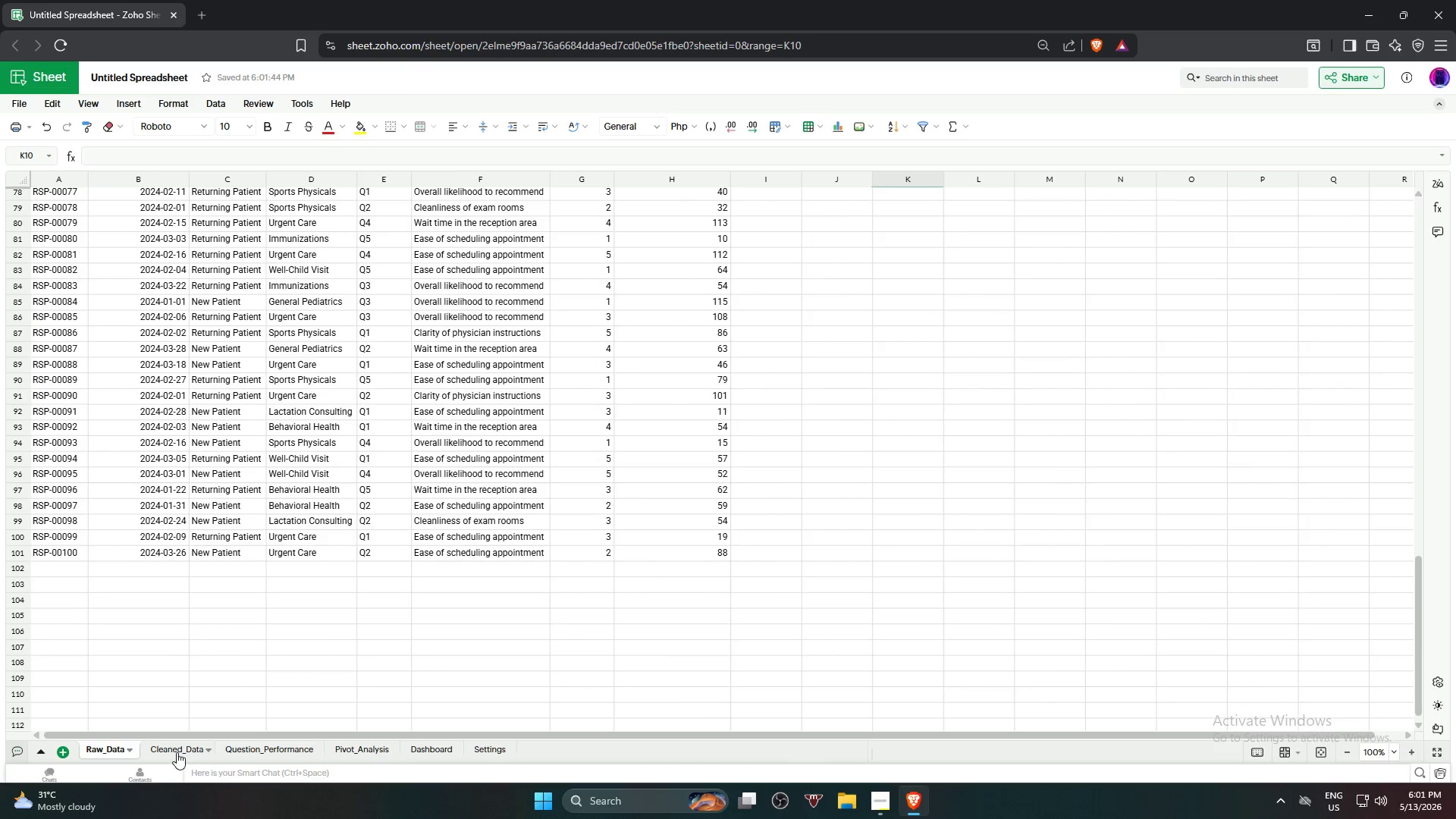 
left_click([177, 752])
 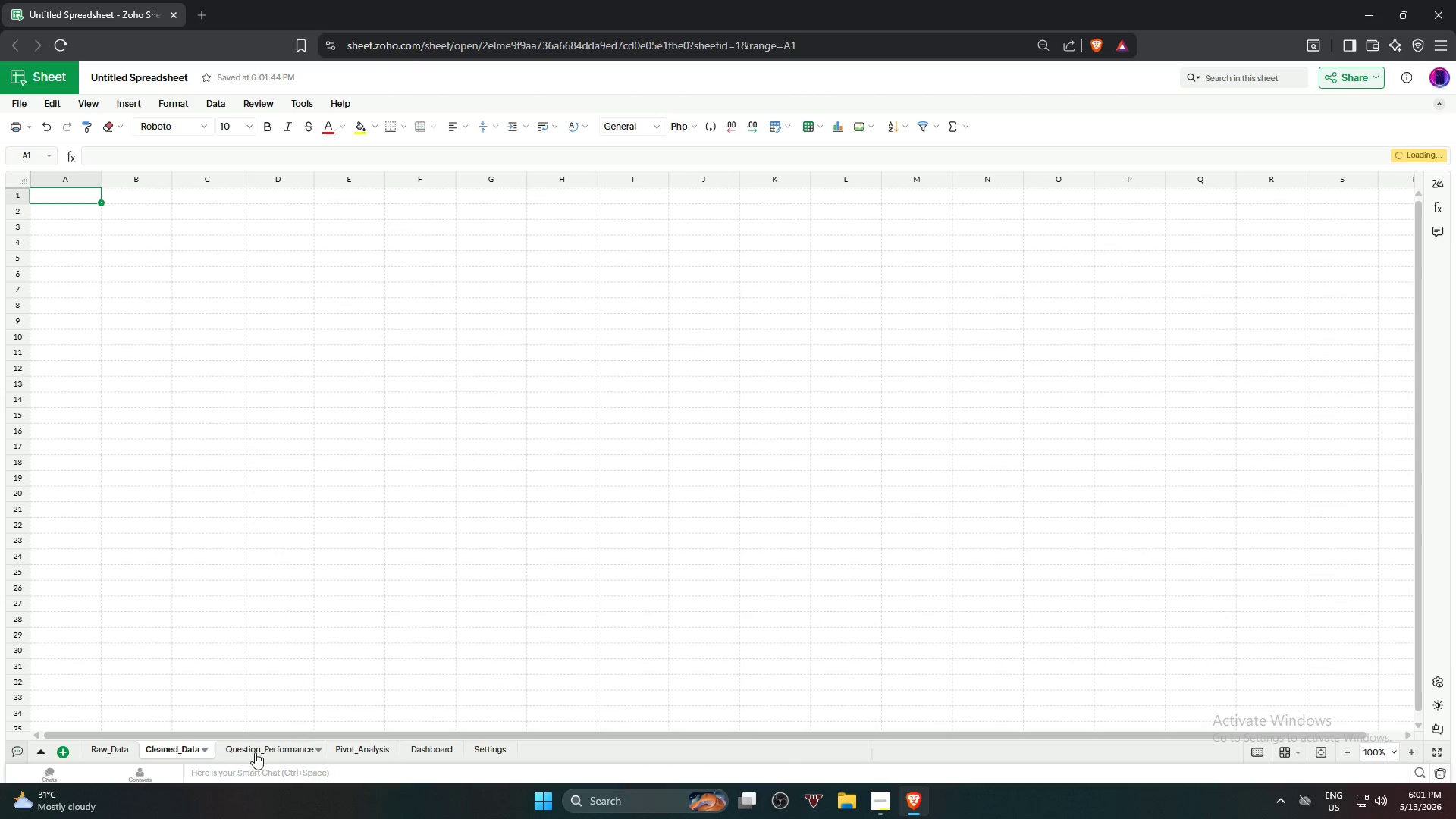 
left_click([258, 752])
 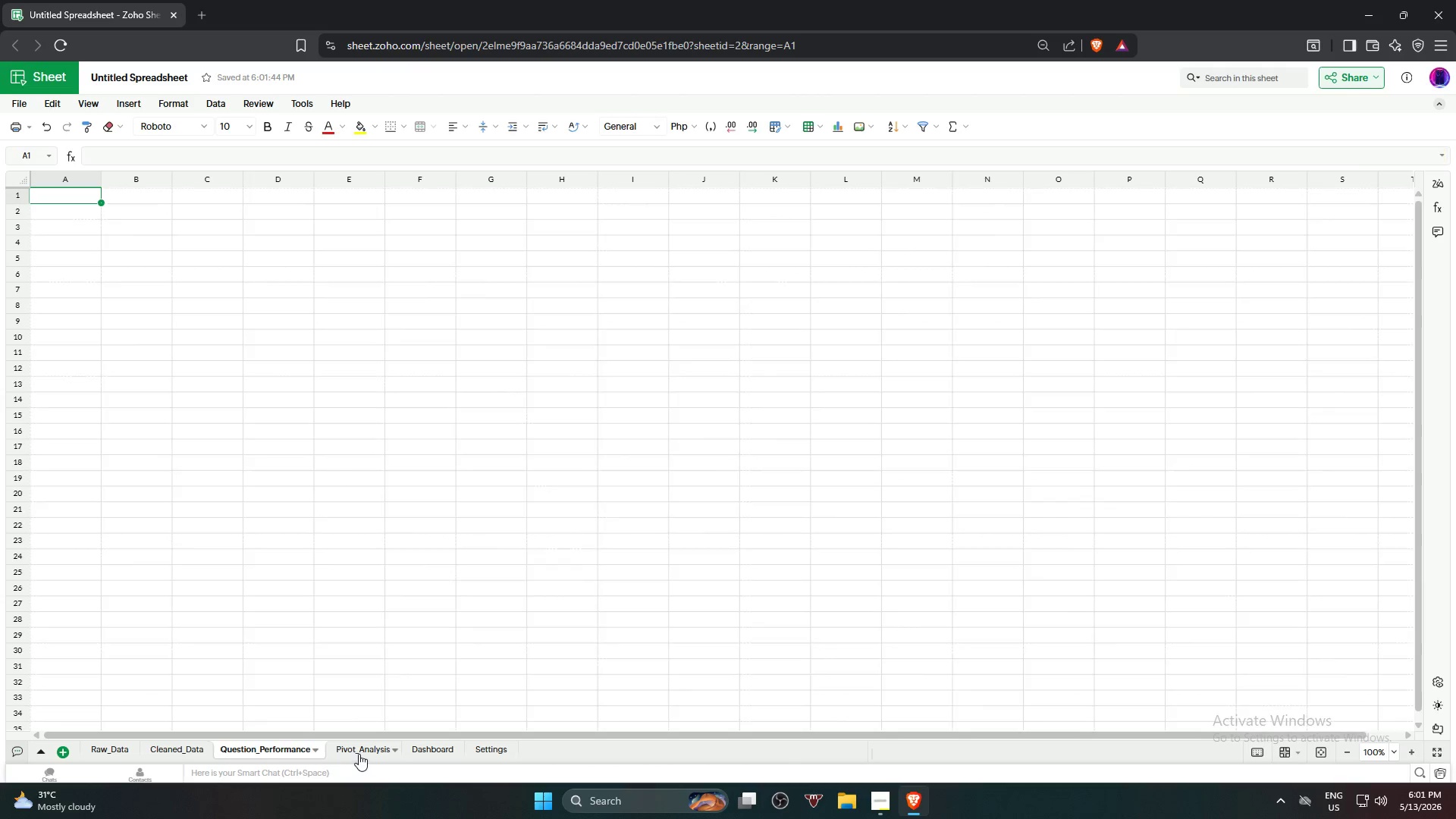 
left_click([363, 752])
 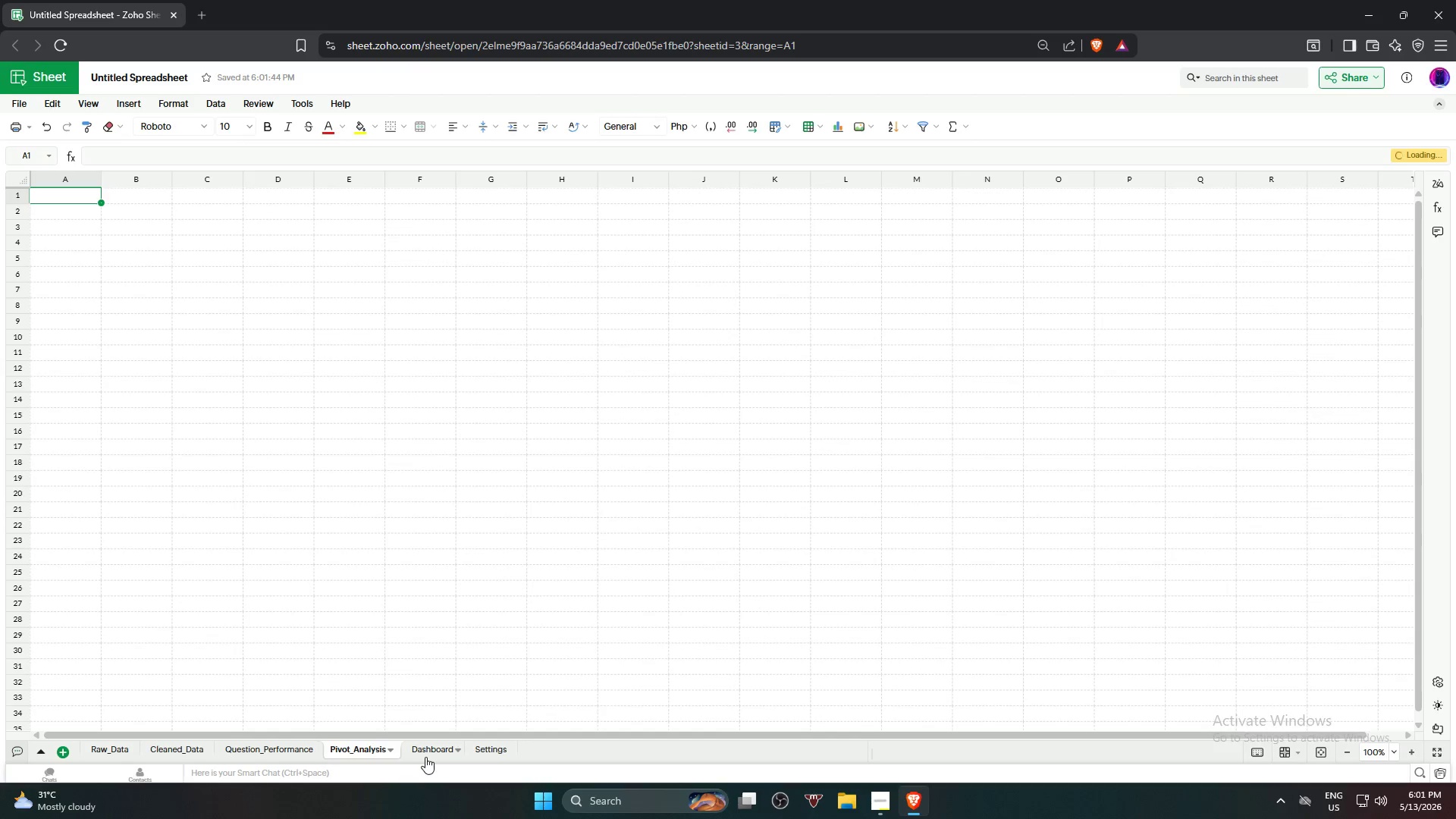 
left_click([427, 756])
 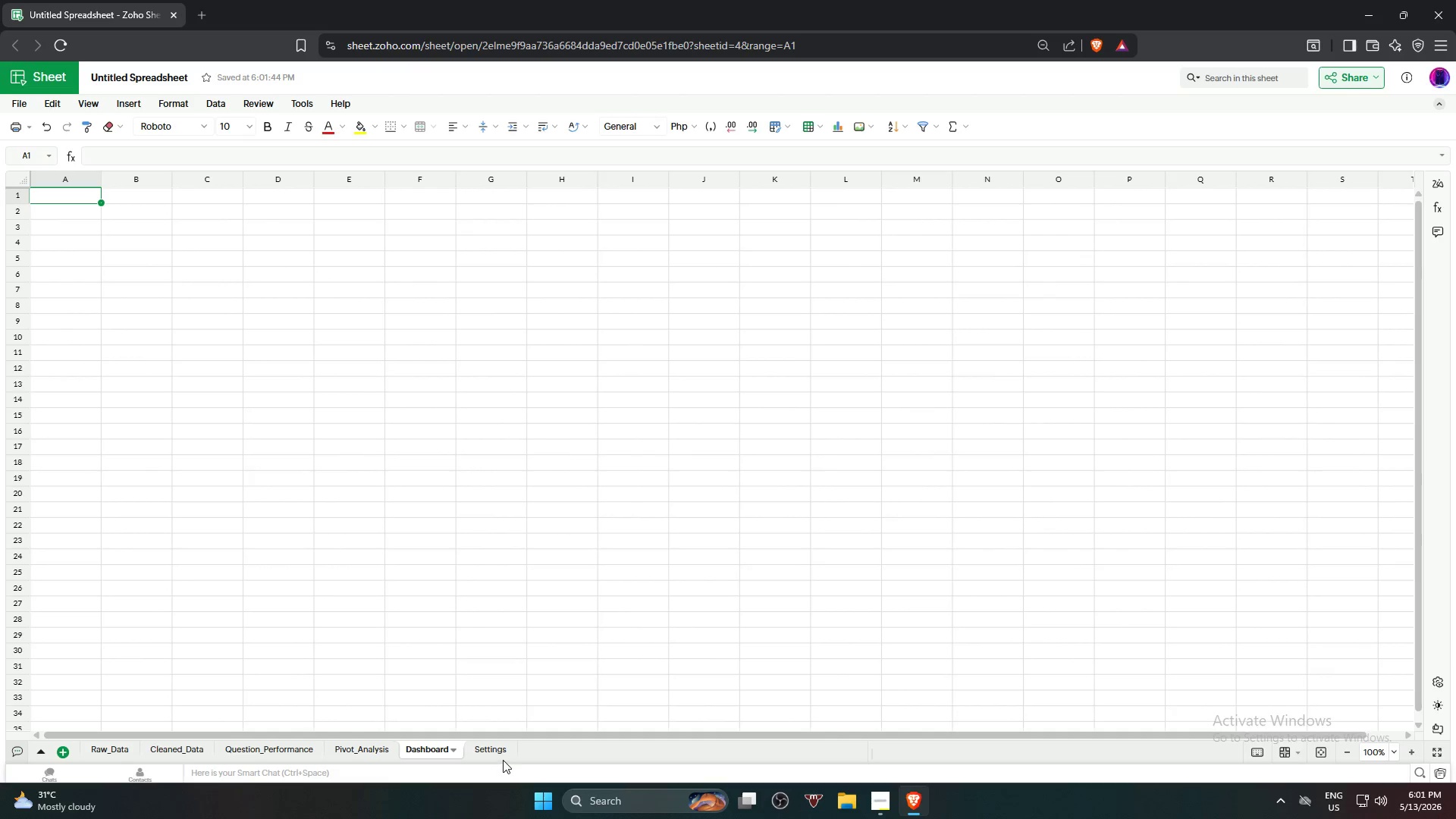 
left_click([490, 749])
 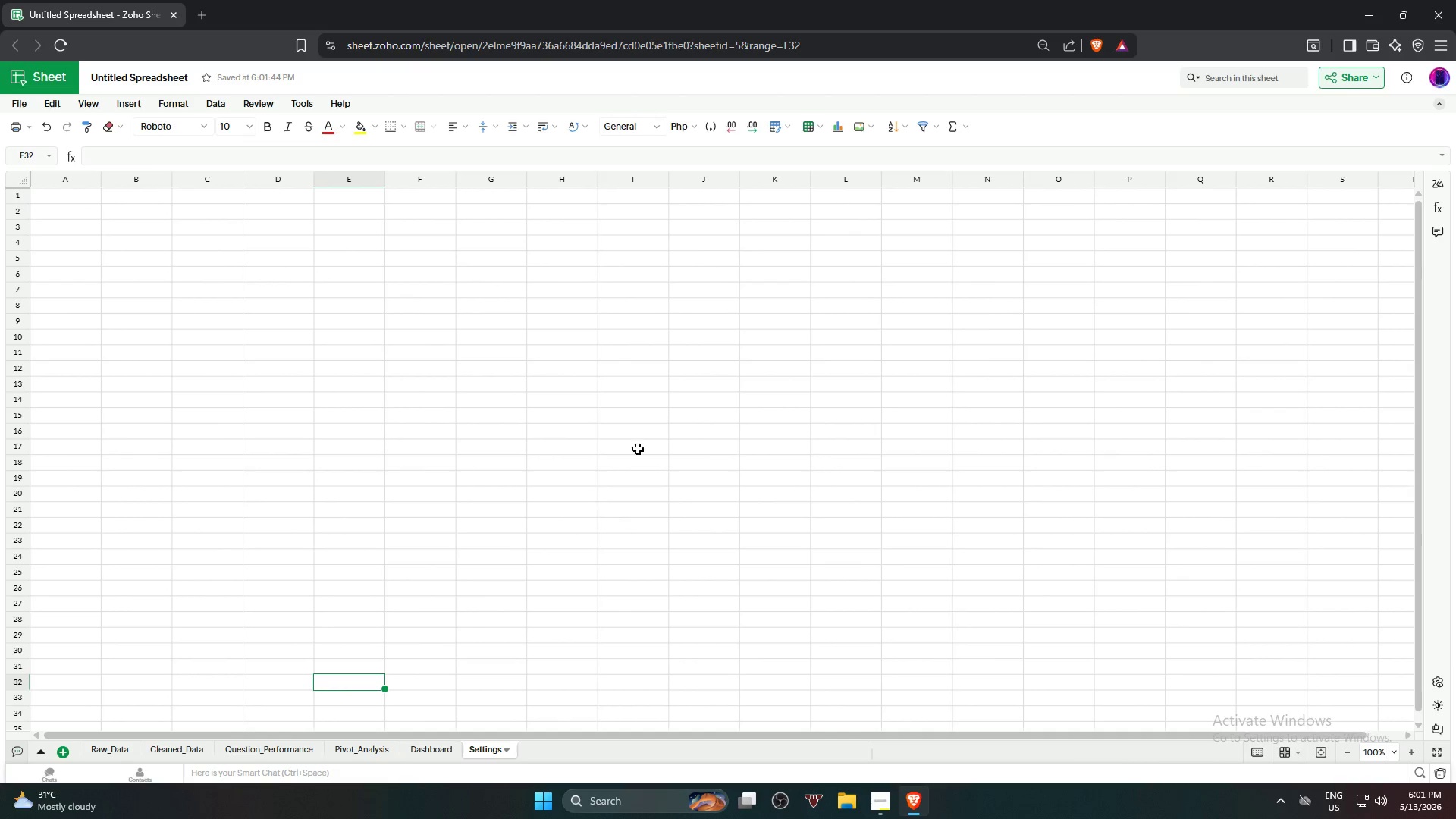 
left_click([661, 337])
 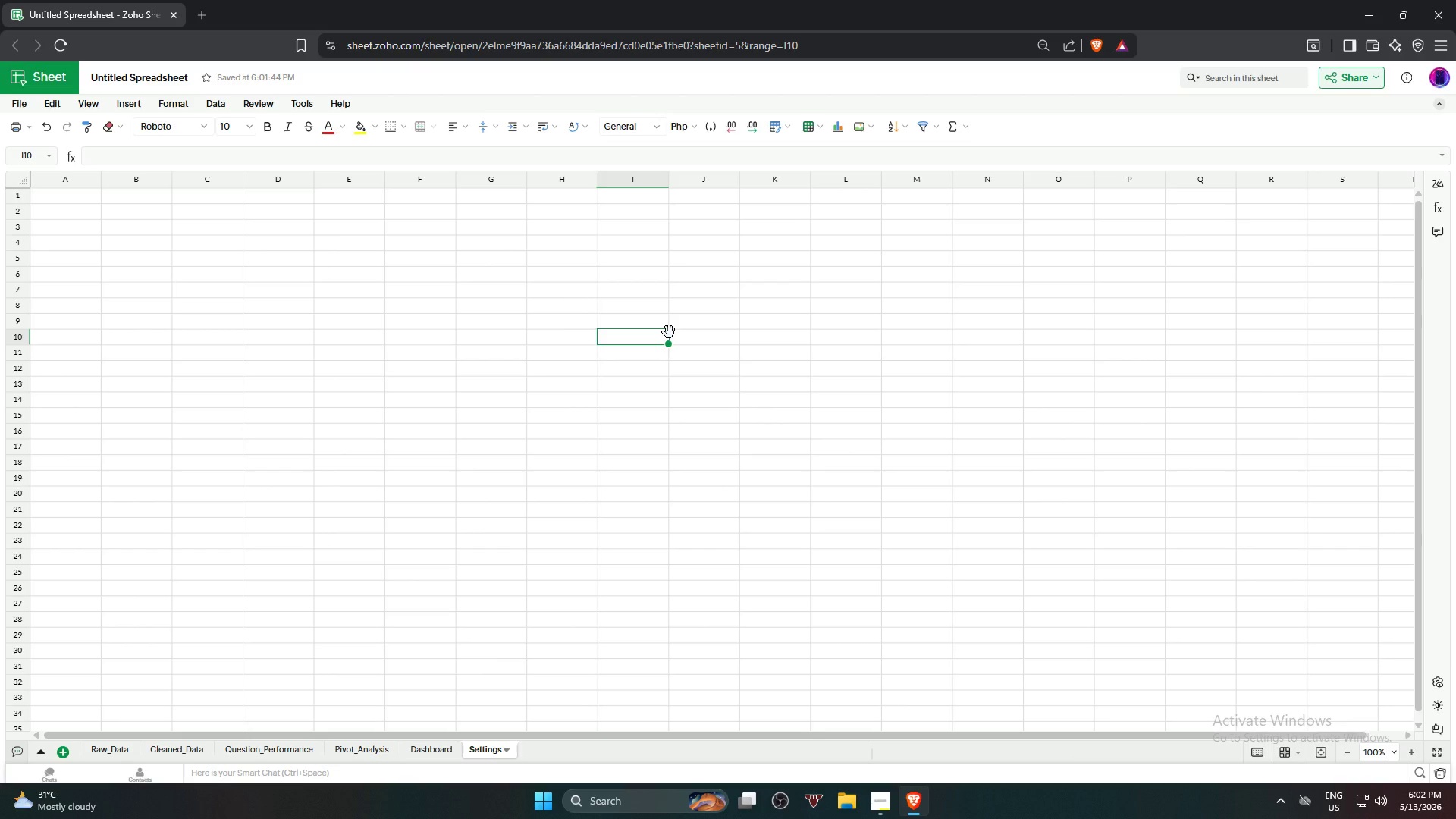 
wait(23.86)
 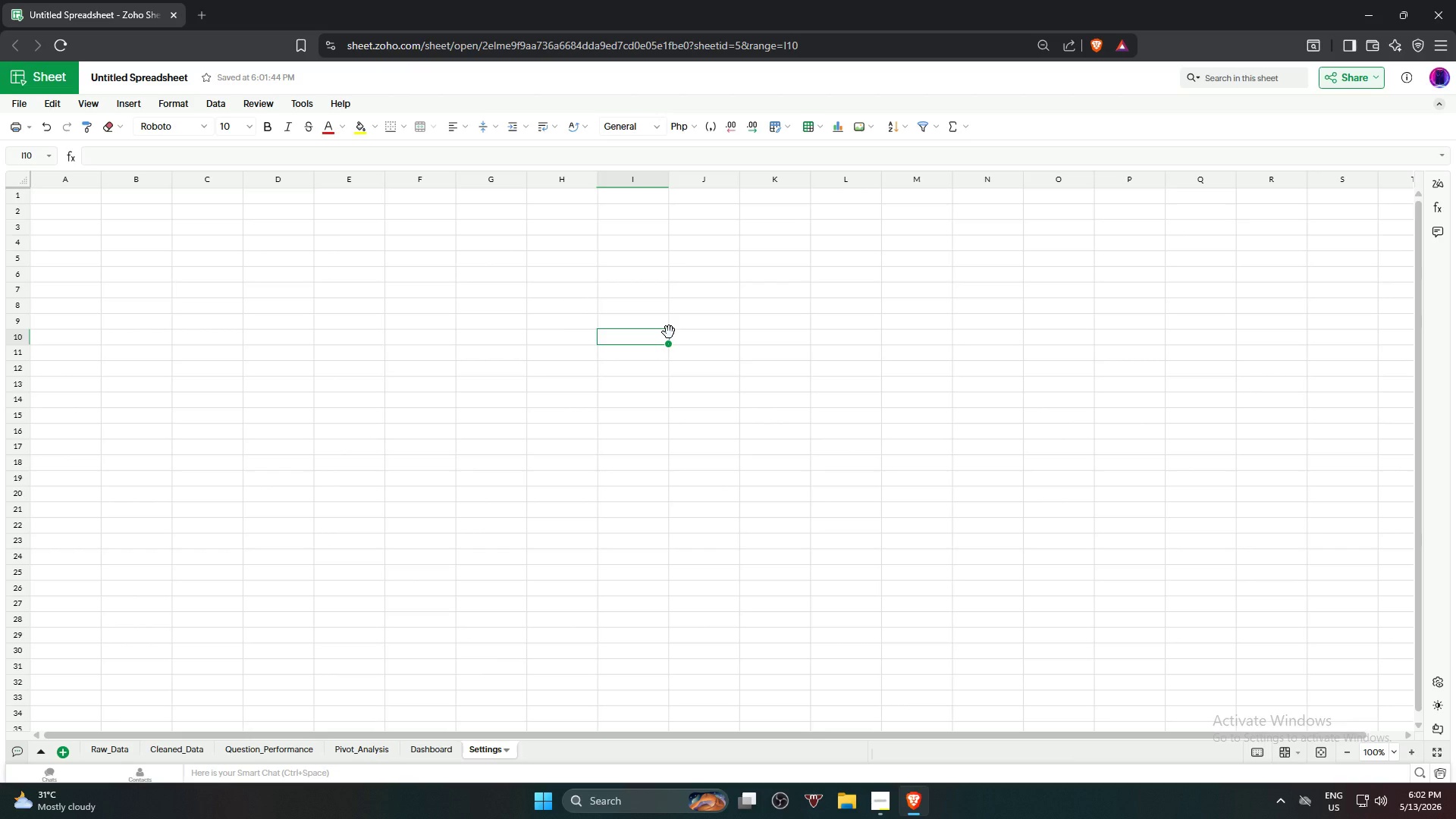 
mouse_move([125, 742])
 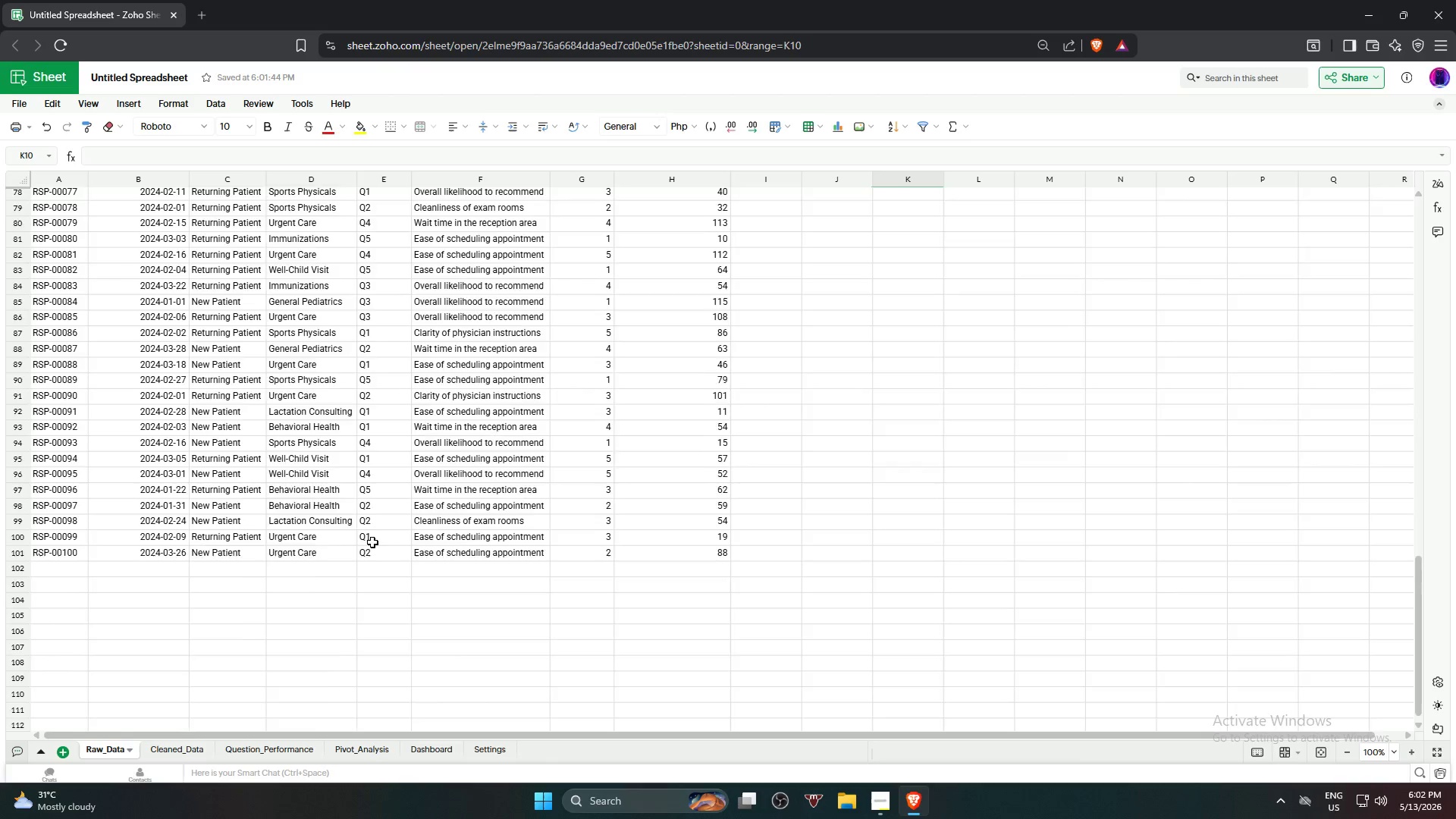 
scroll: coordinate [375, 530], scroll_direction: up, amount: 24.0
 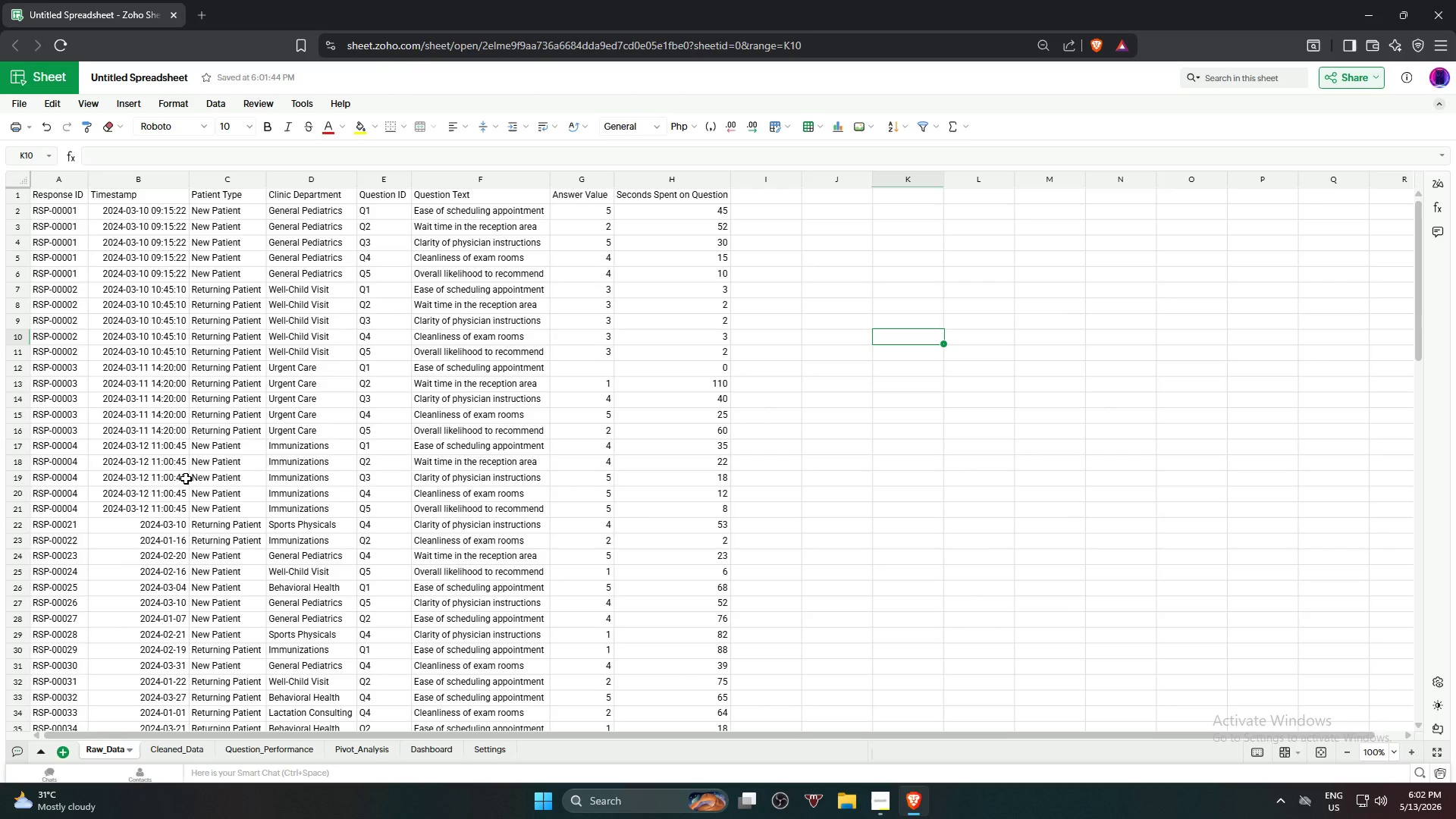 
wait(16.62)
 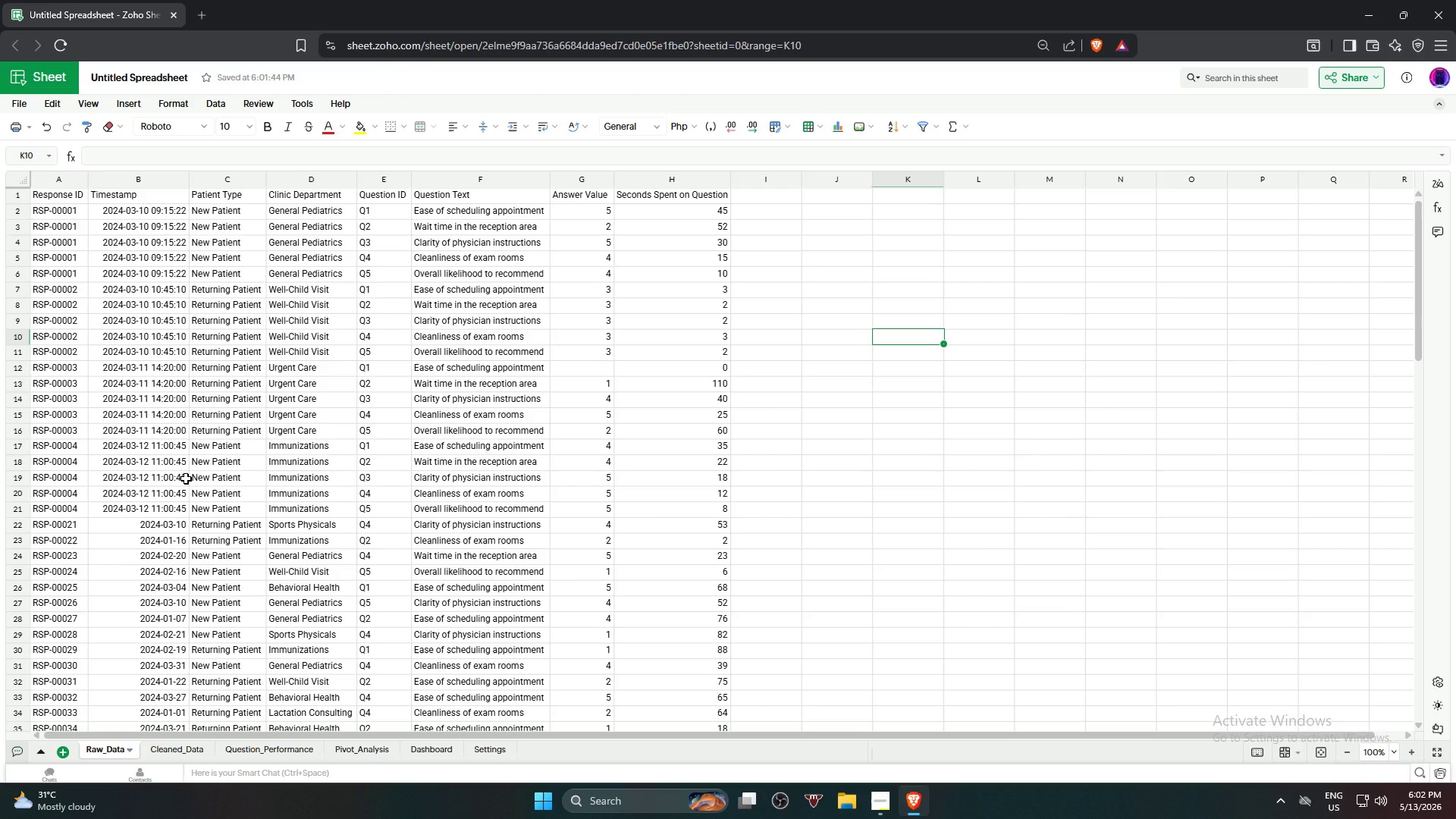 
left_click([55, 197])
 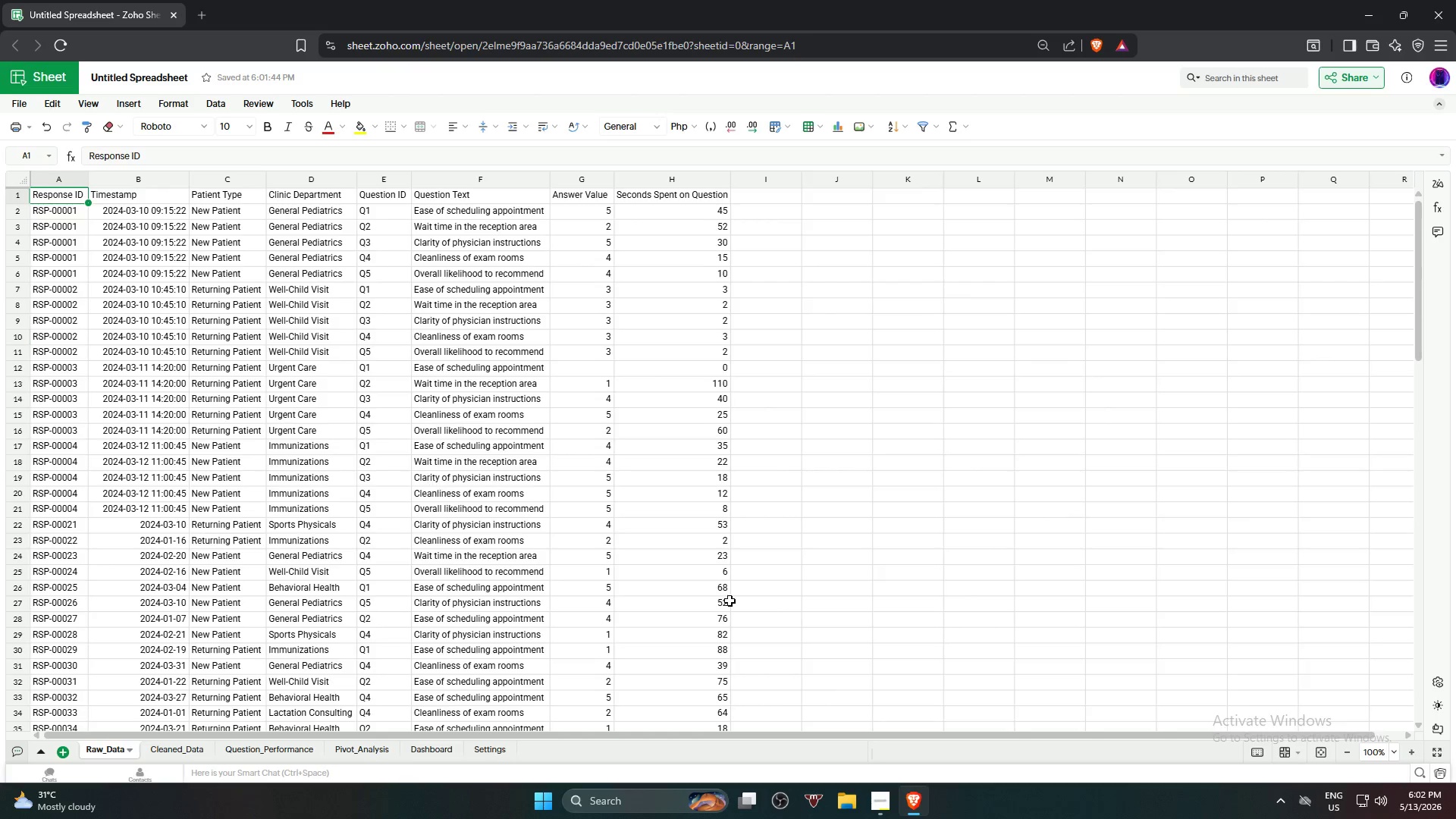 
scroll: coordinate [722, 611], scroll_direction: down, amount: 17.0
 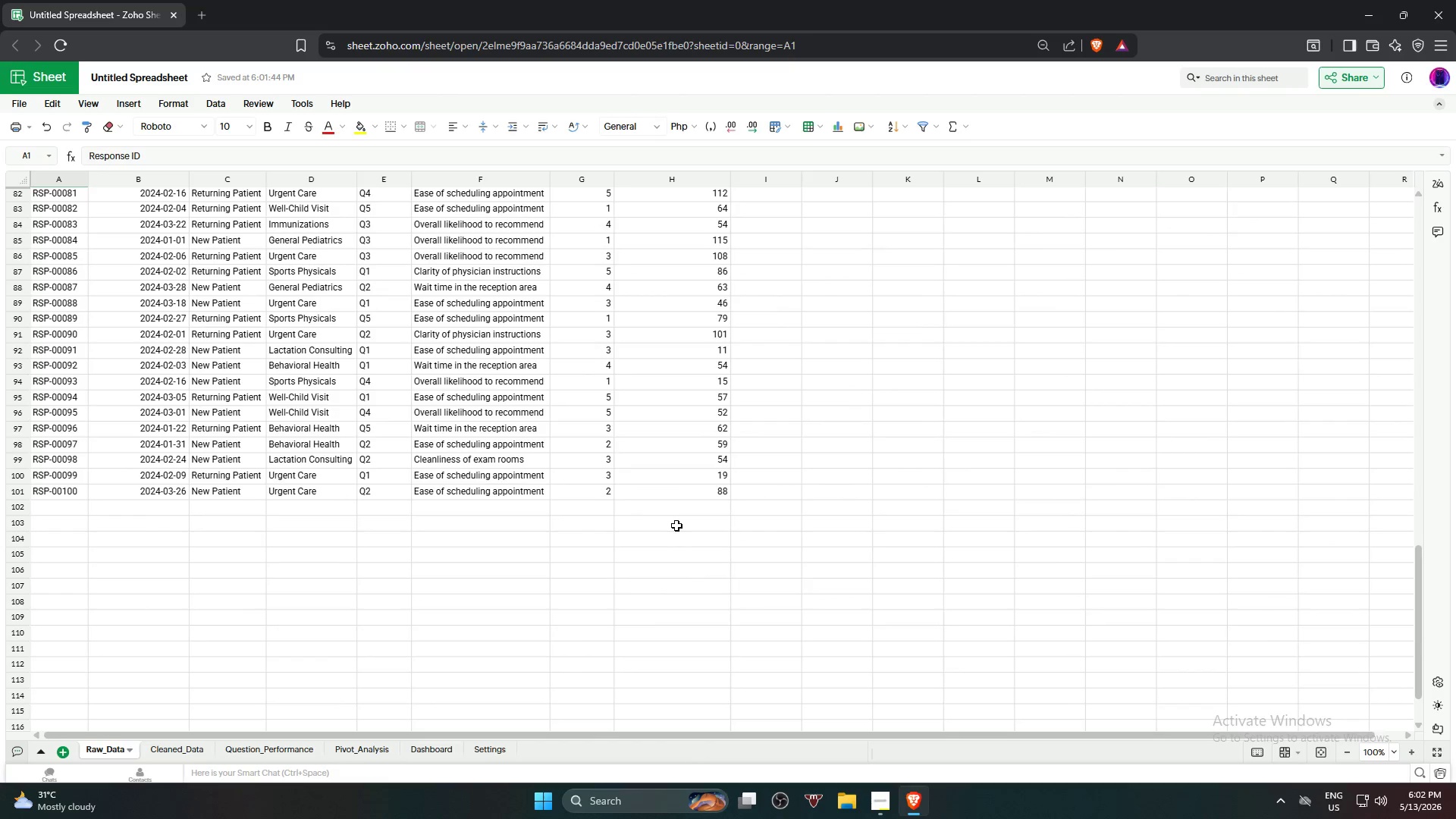 
hold_key(key=ShiftLeft, duration=0.61)
left_click([705, 494])
 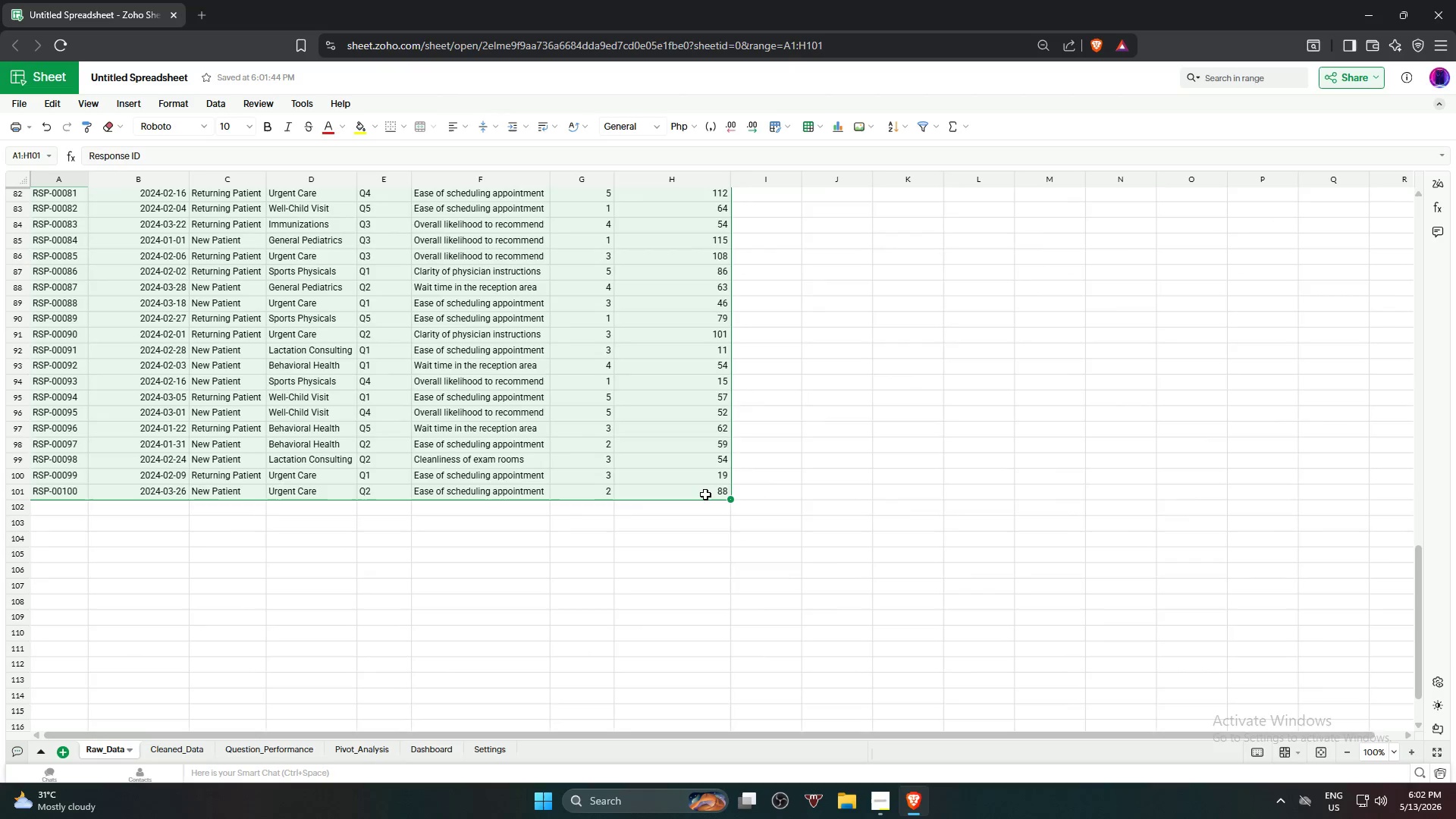 
key(Control+C)
 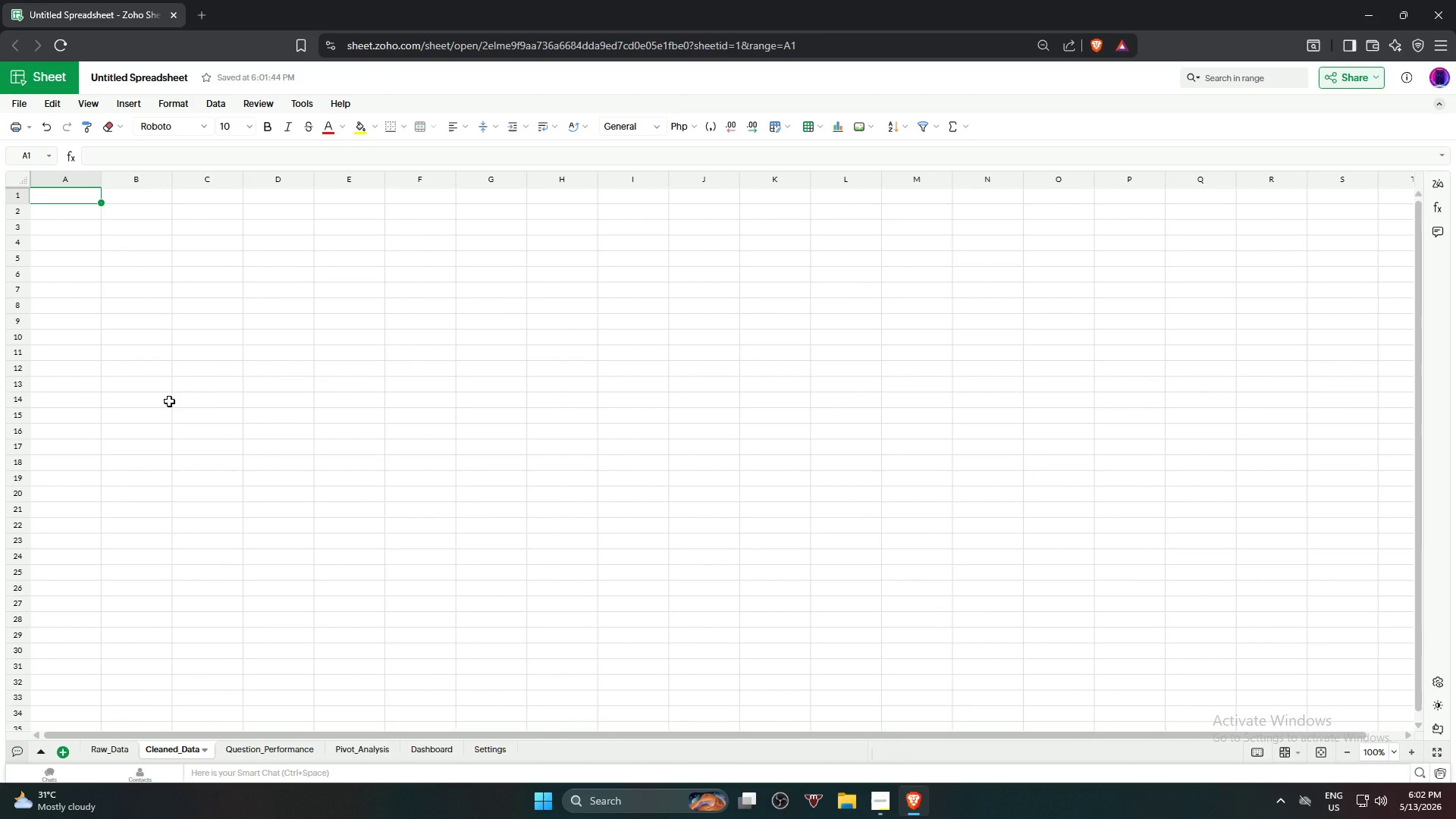 
wait(19.3)
 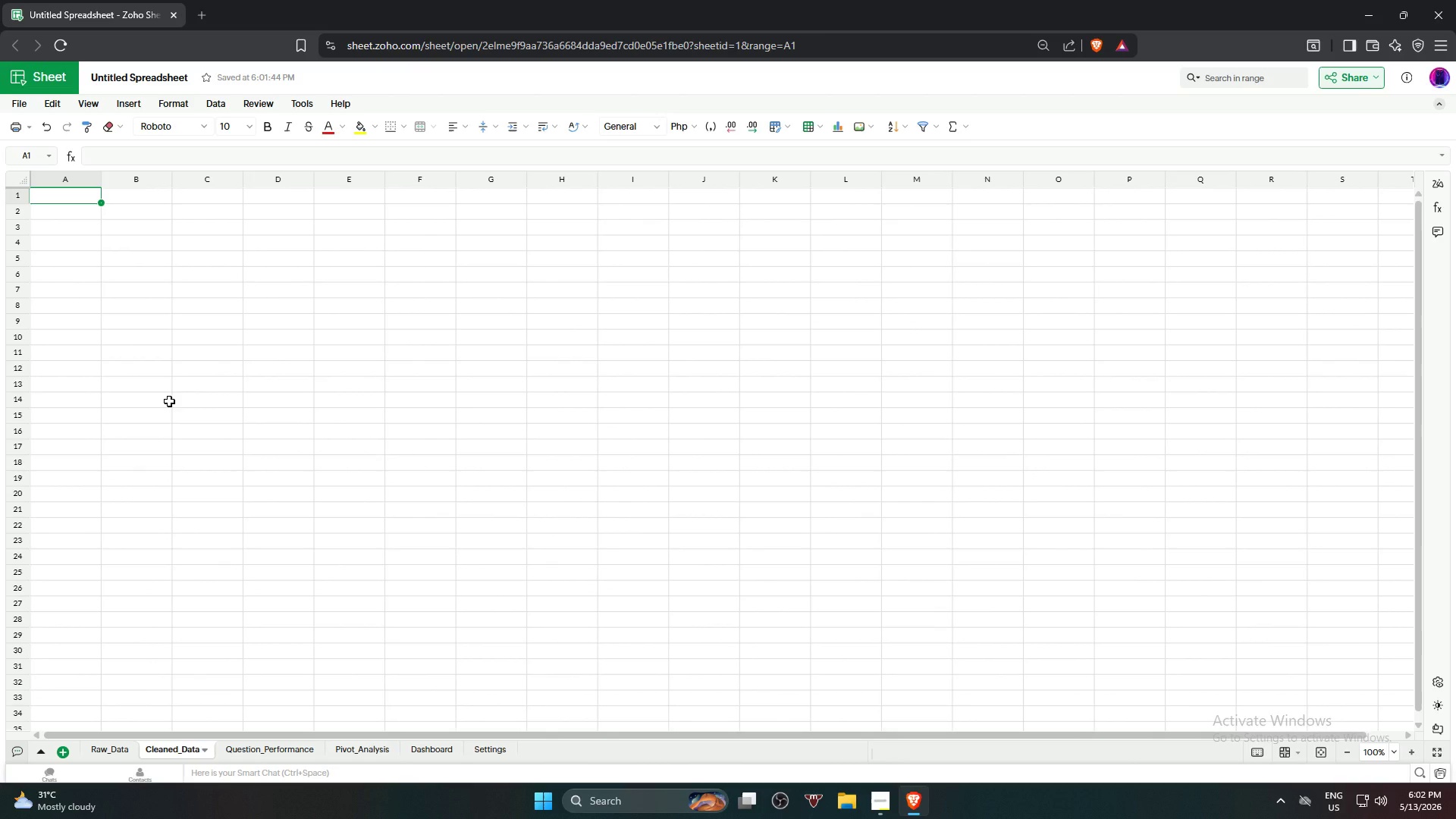 
key(Control+V)
 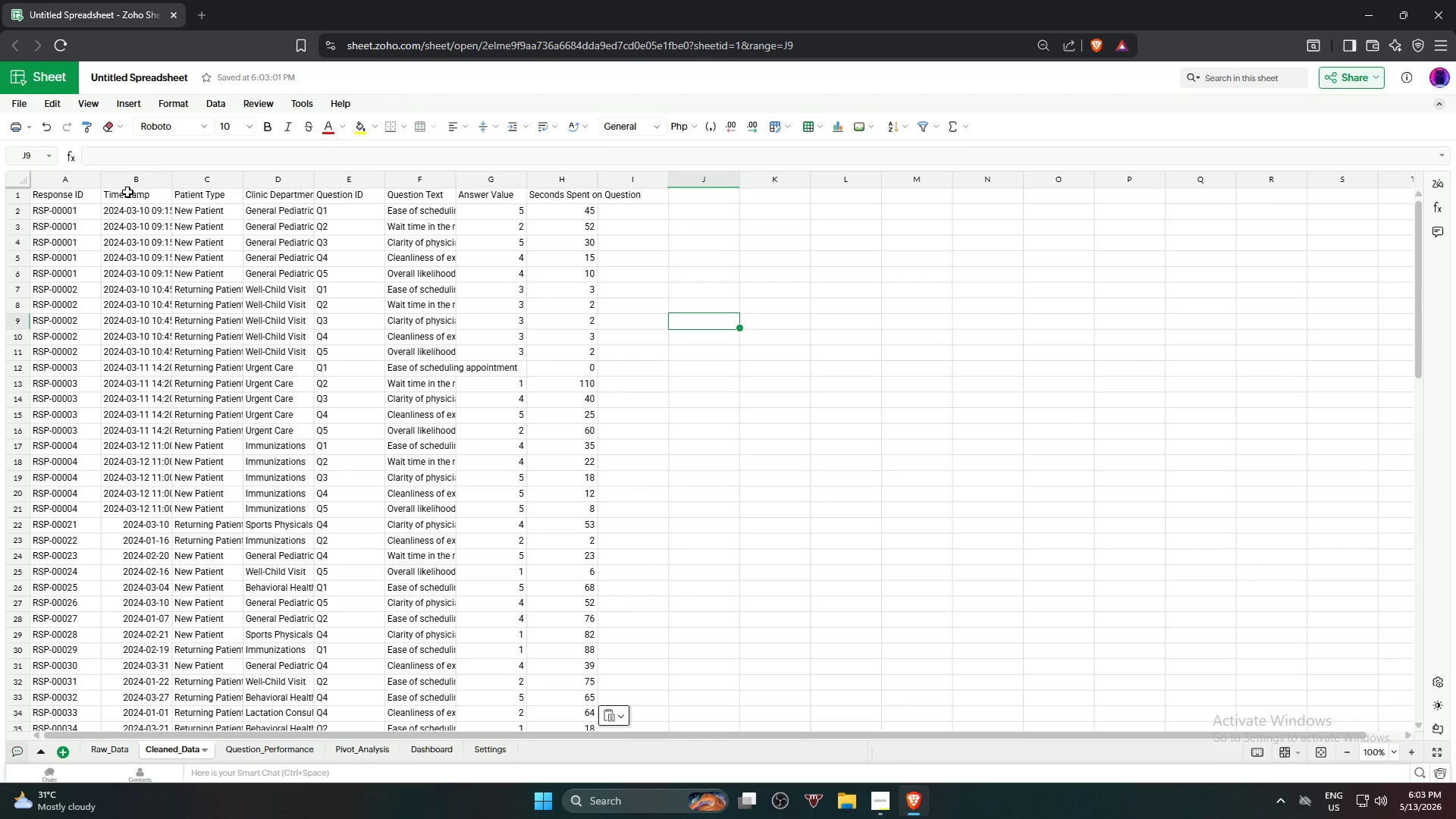 
hold_key(key=ShiftLeft, duration=0.94)
left_click([636, 180])
 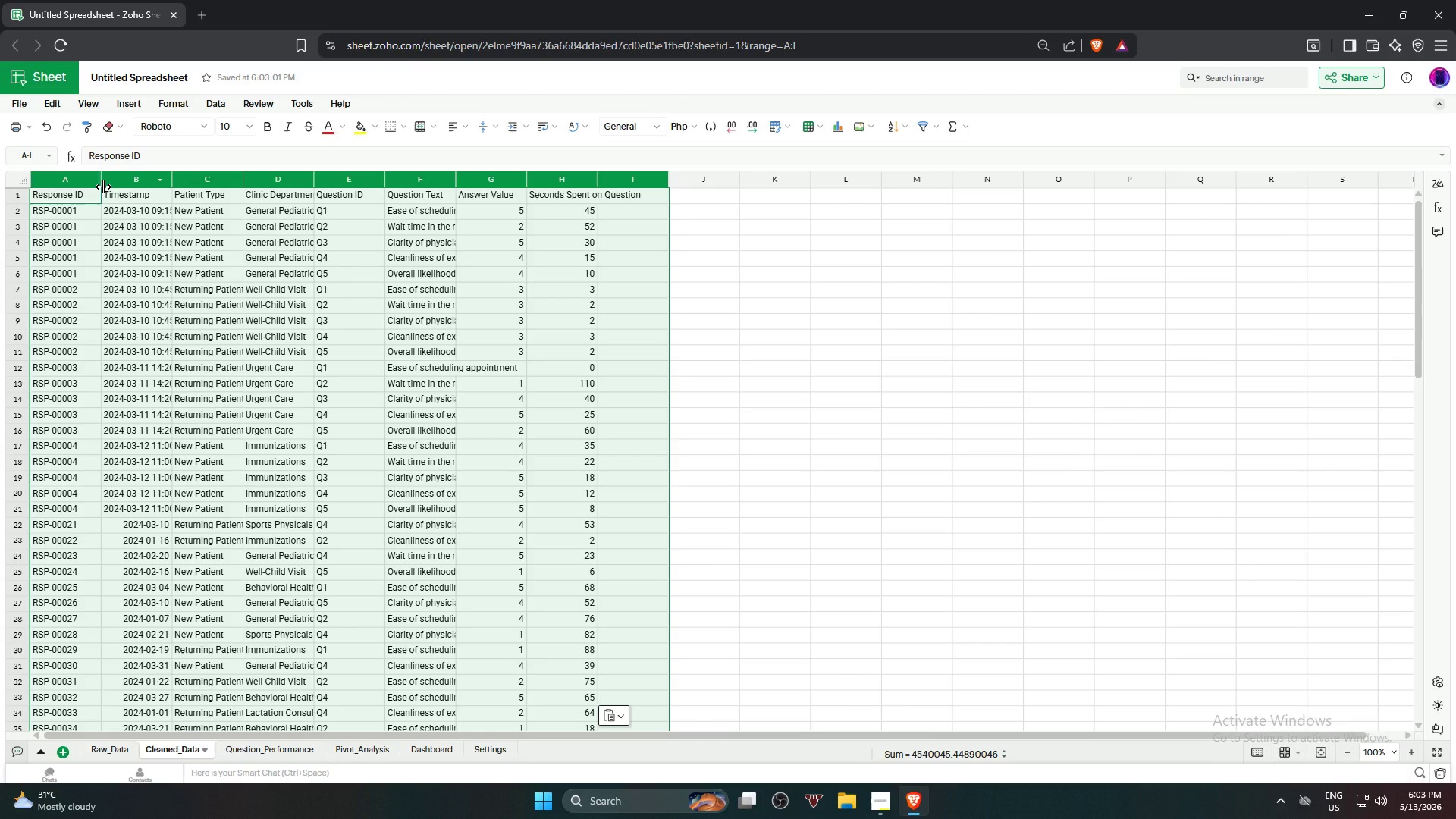 
double_click([103, 187])
 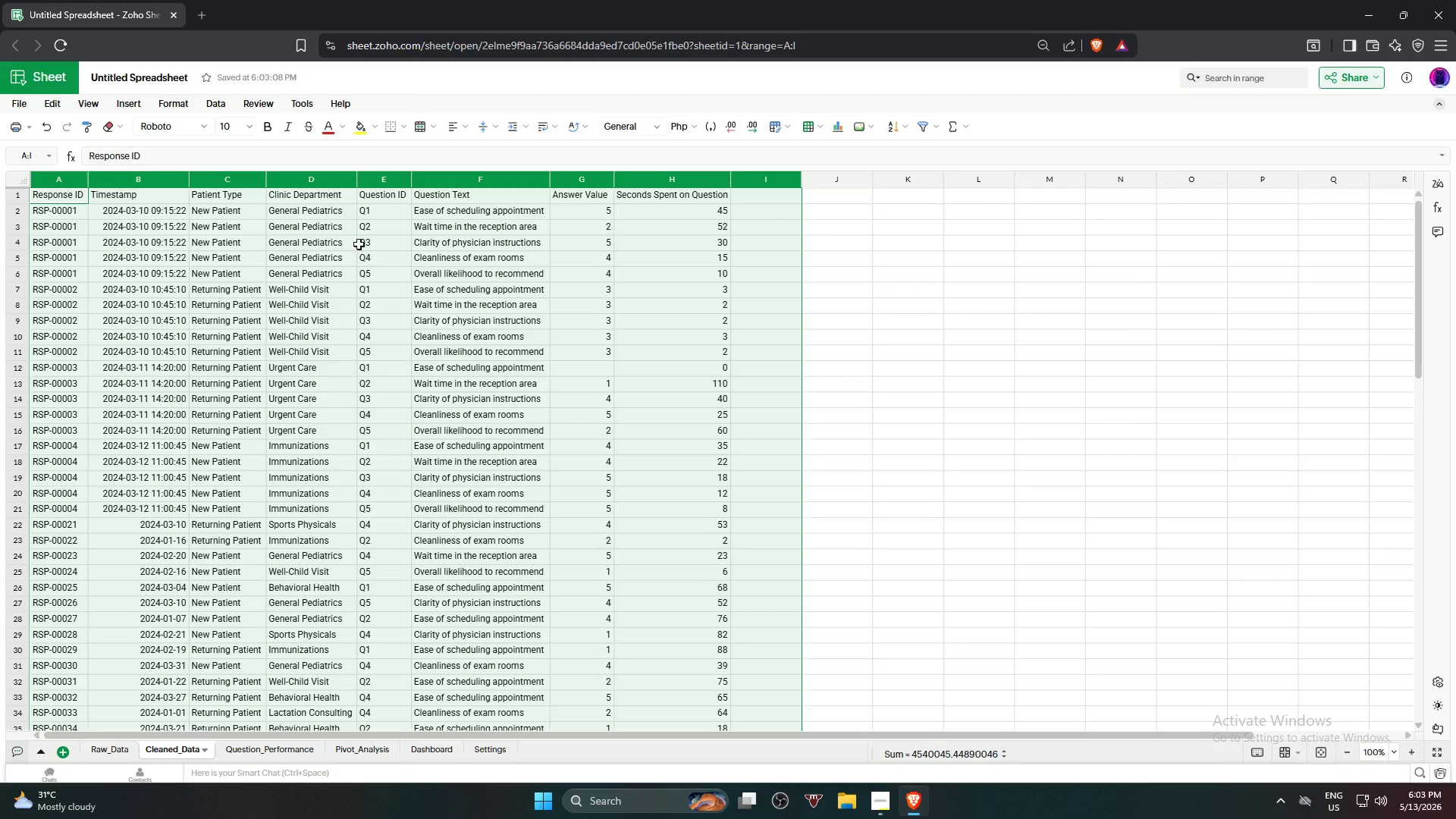 
left_click([969, 366])
 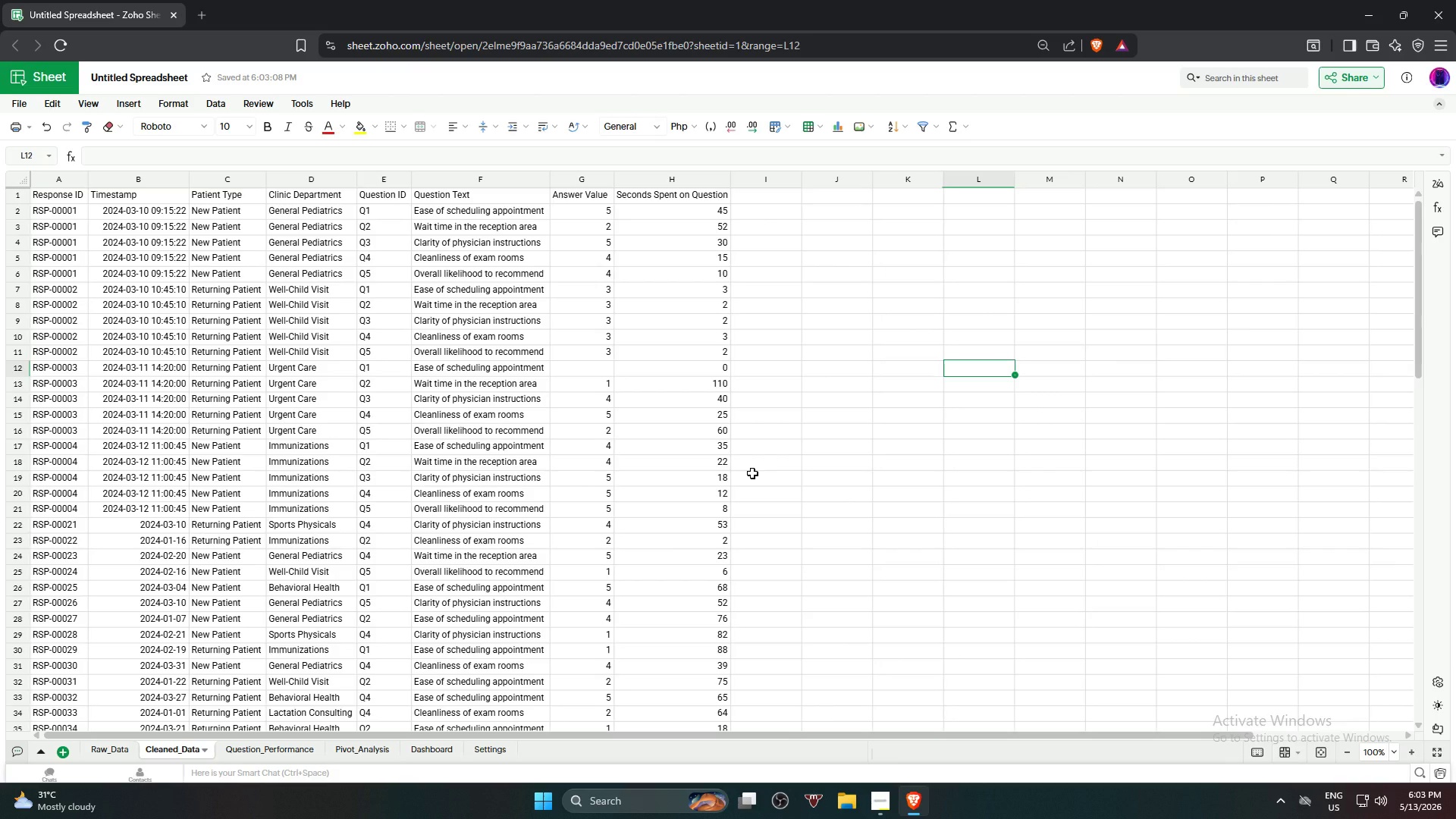 
wait(11.53)
 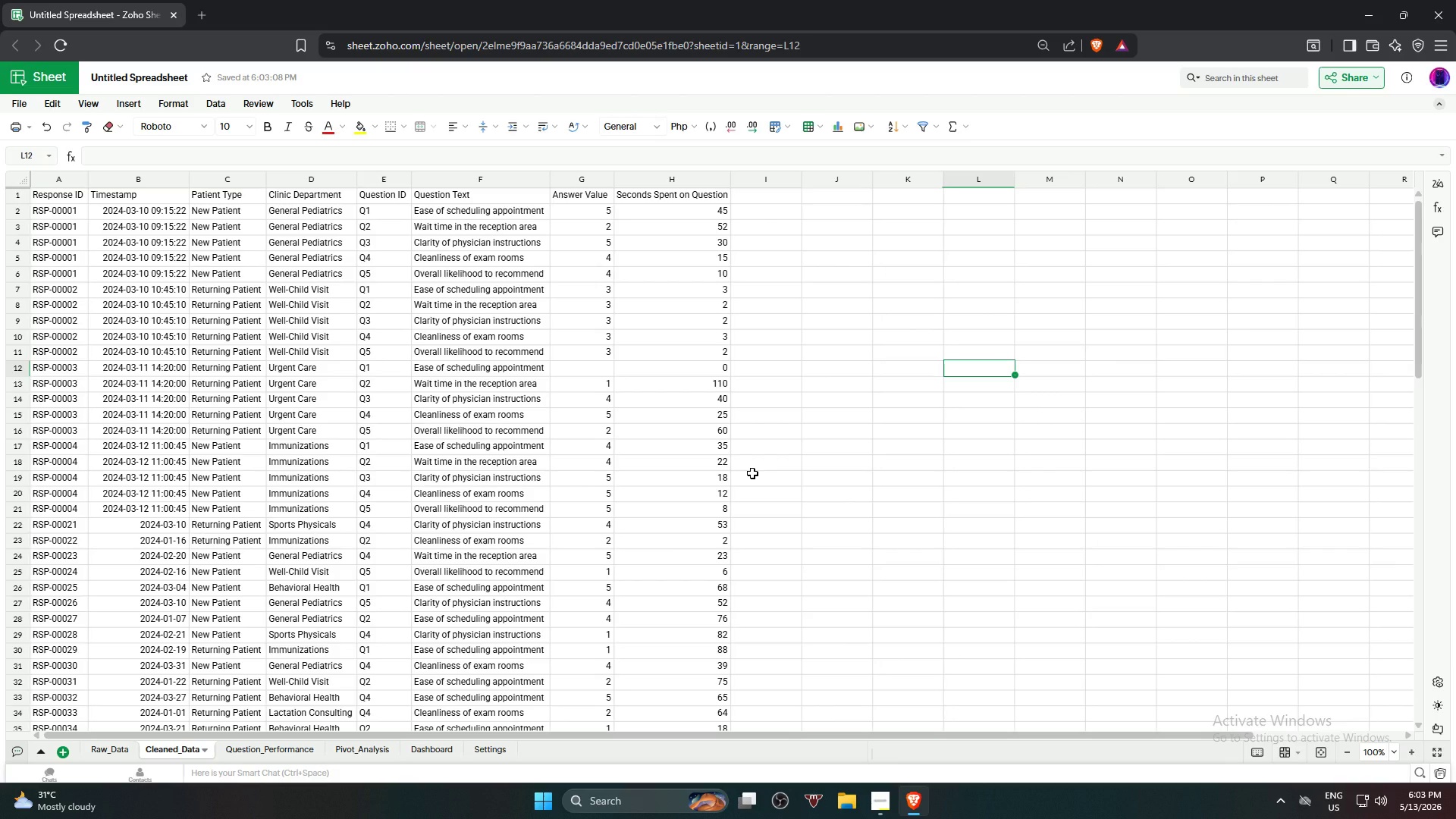 
left_click([766, 199])
 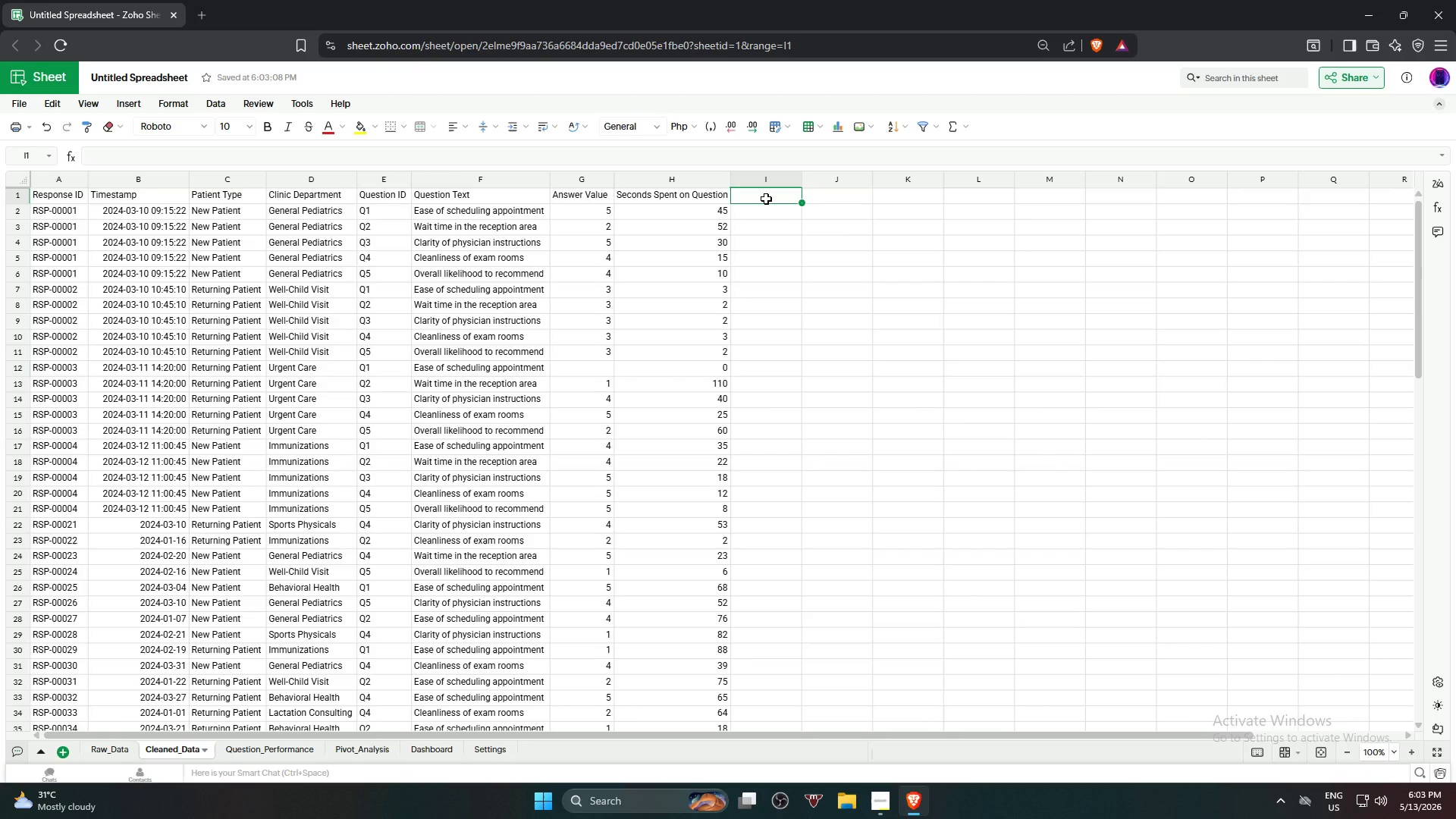 
type(Responc)
key(Backspace)
type(se Key)
 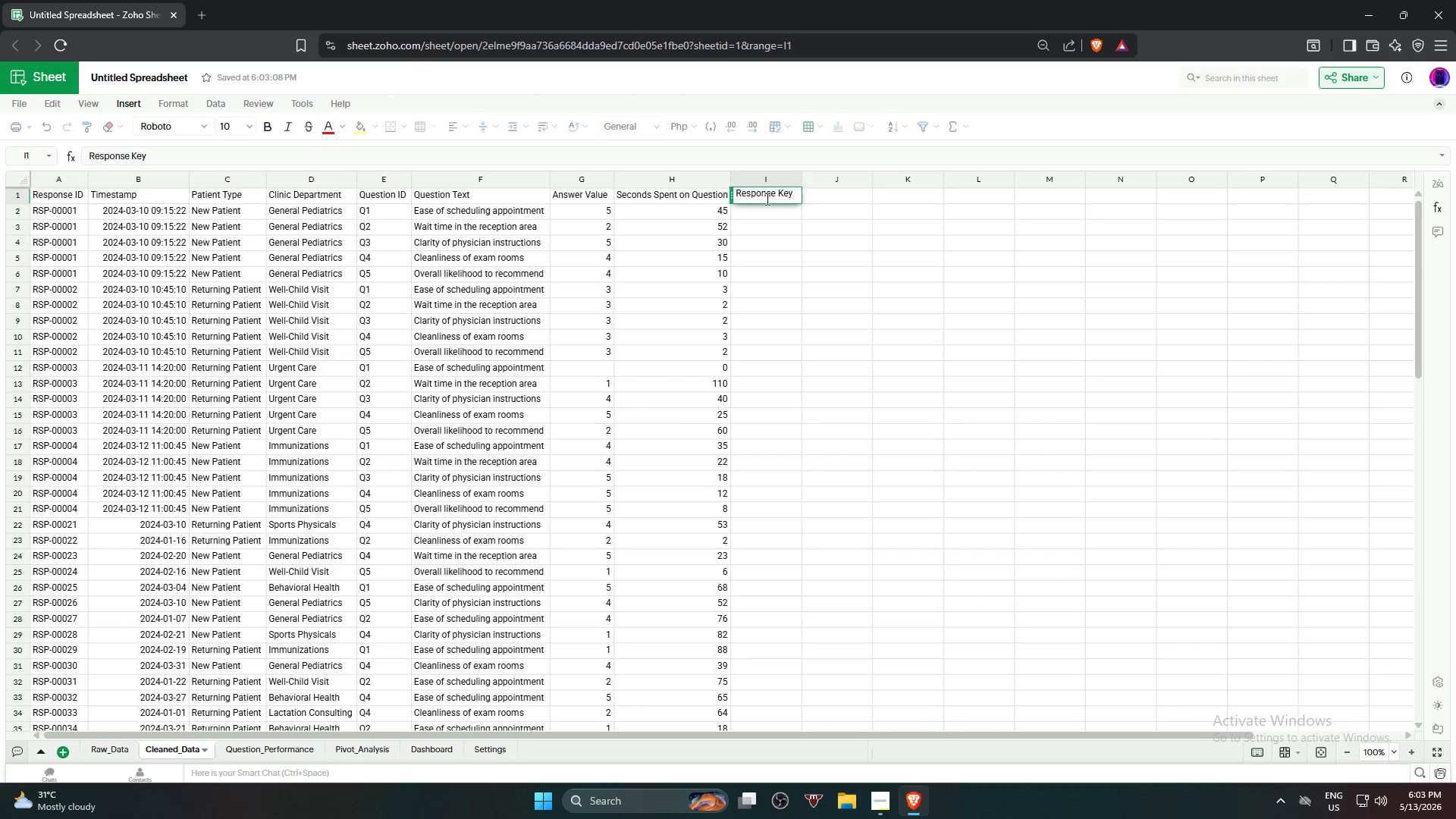 
key(ArrowRight)
 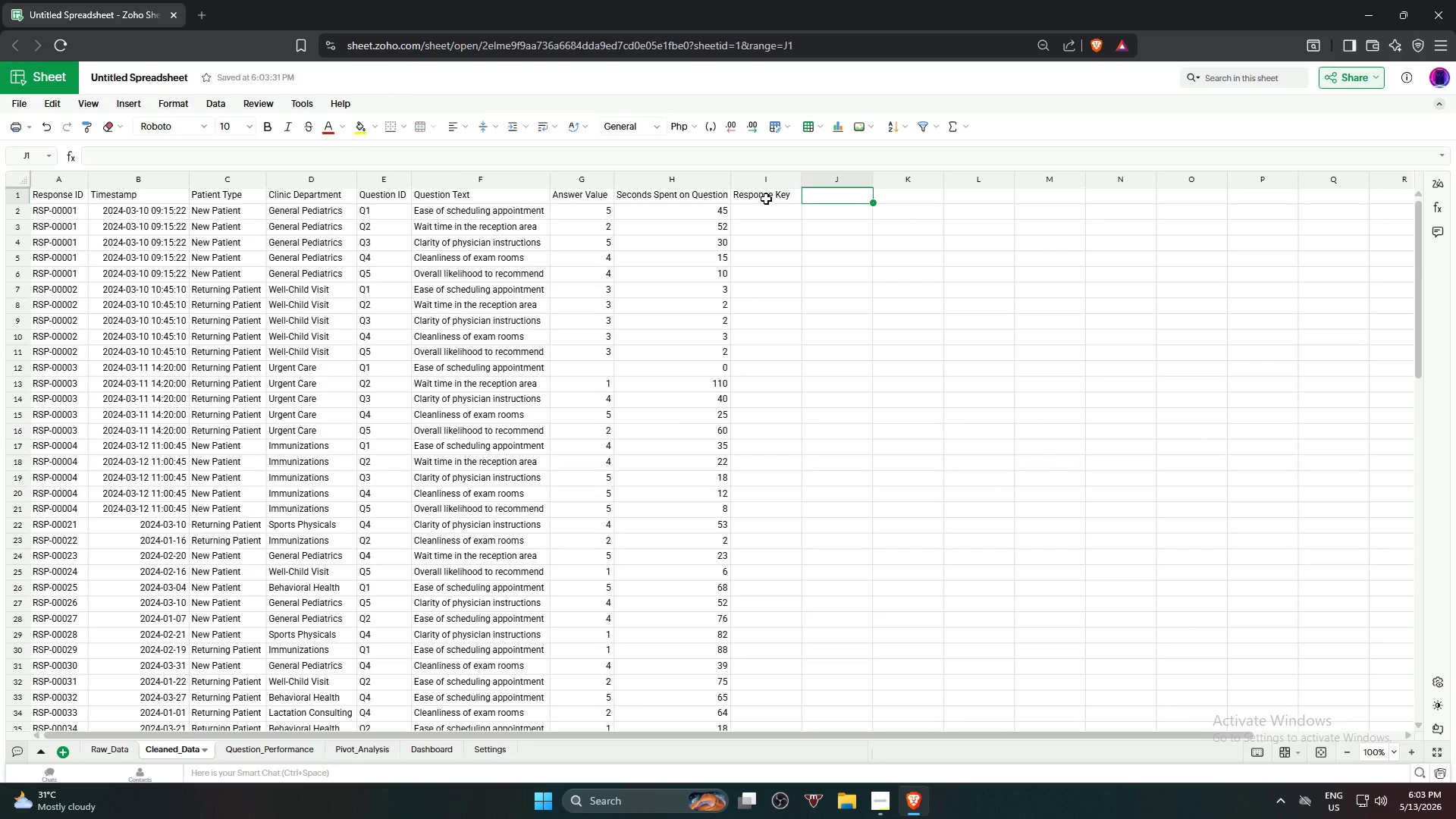 
type(Answer Clean)
 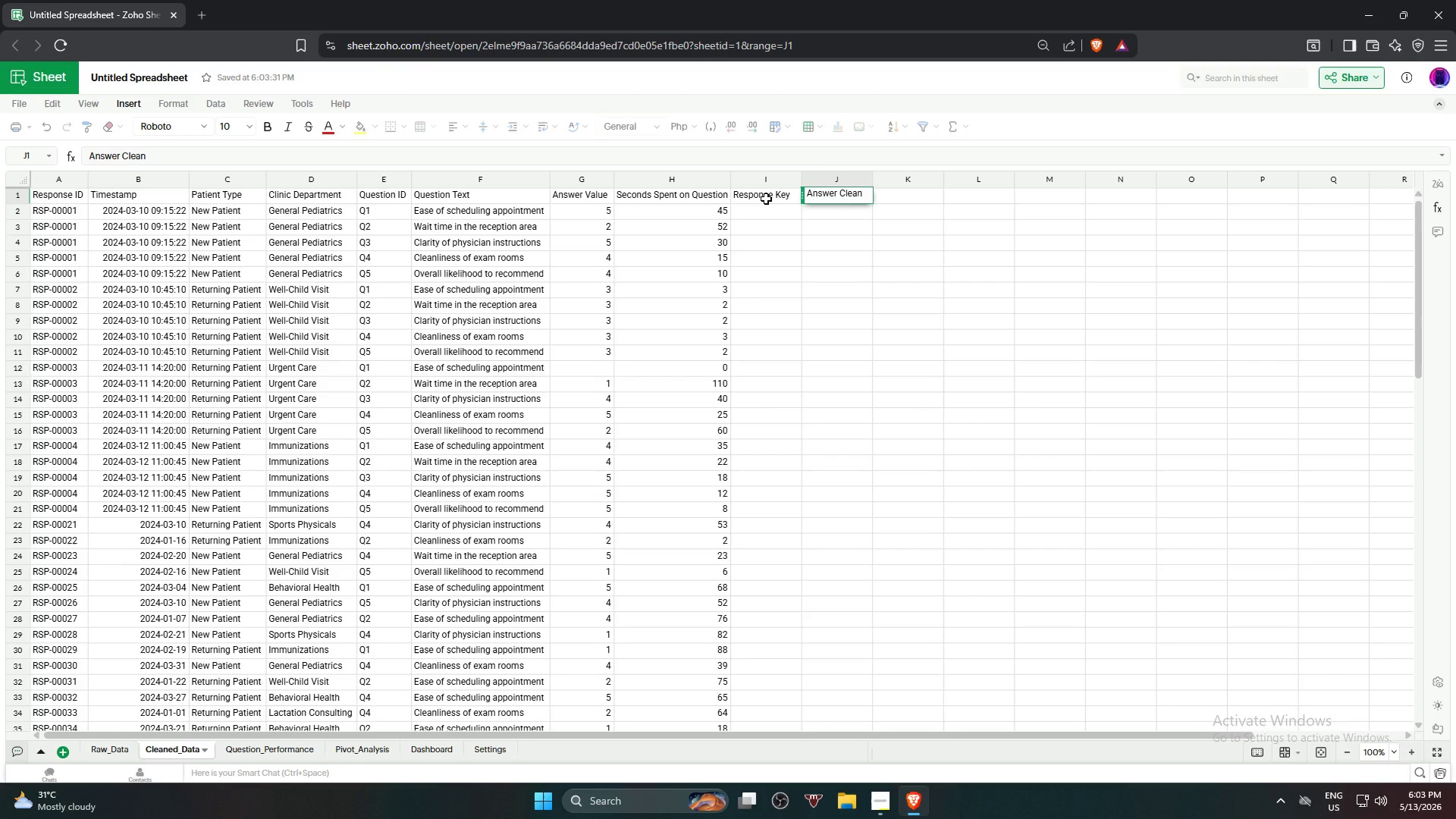 
key(ArrowRight)
 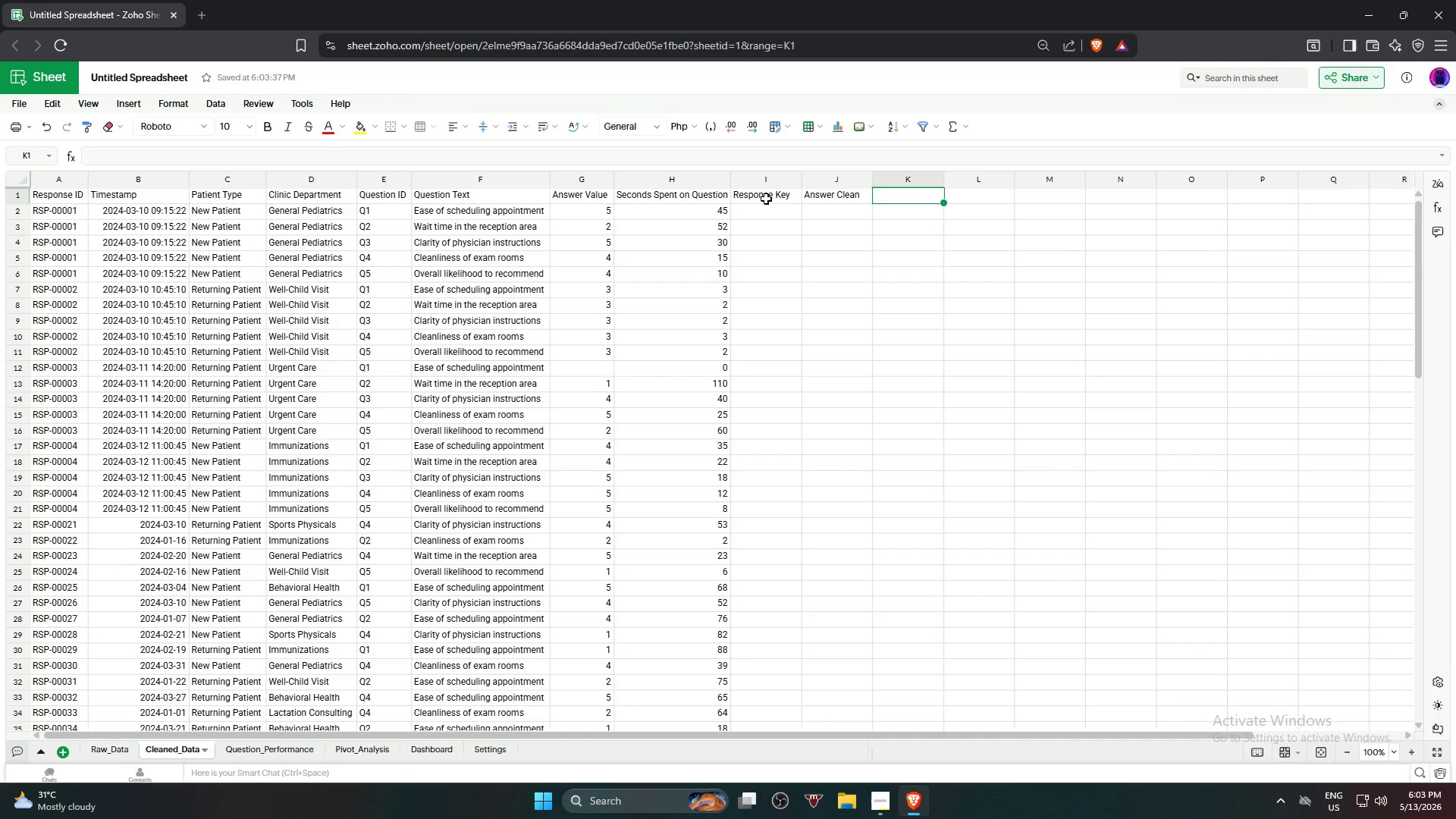 
type(Time Clean)
 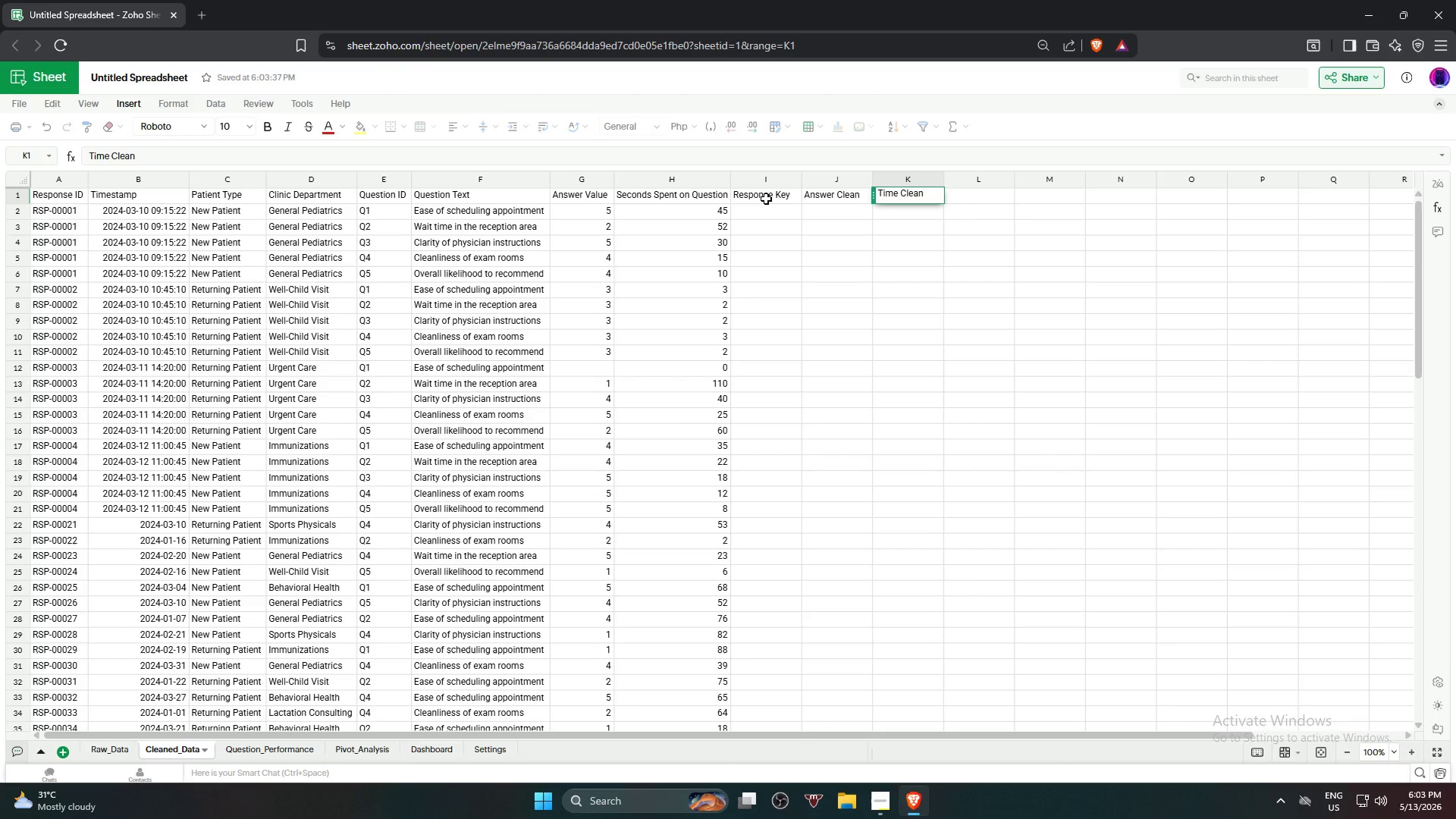 
key(ArrowRight)
 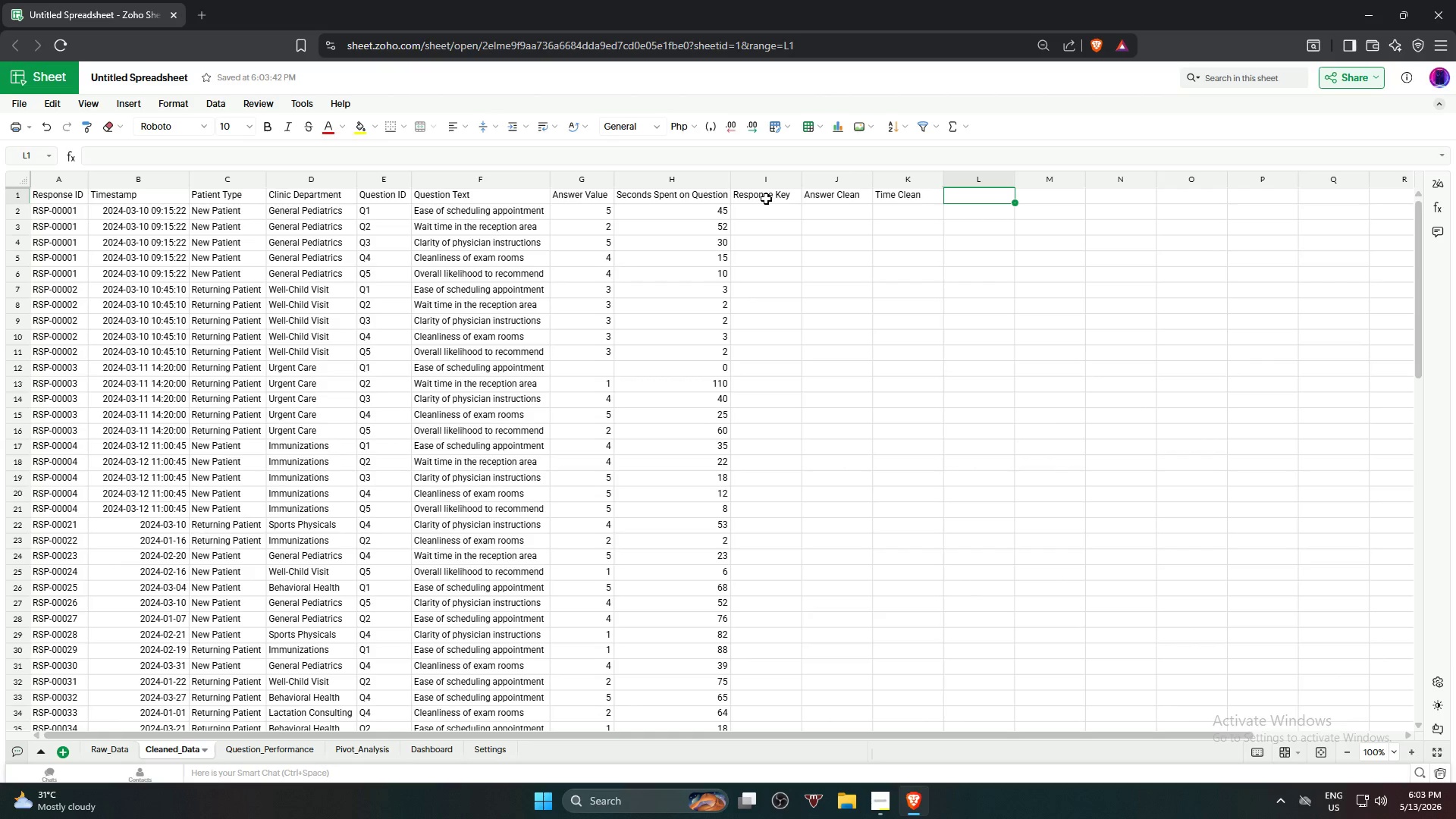 
type(Skipflag)
key(Backspace)
key(Backspace)
key(Backspace)
key(Backspace)
type( Flag)
 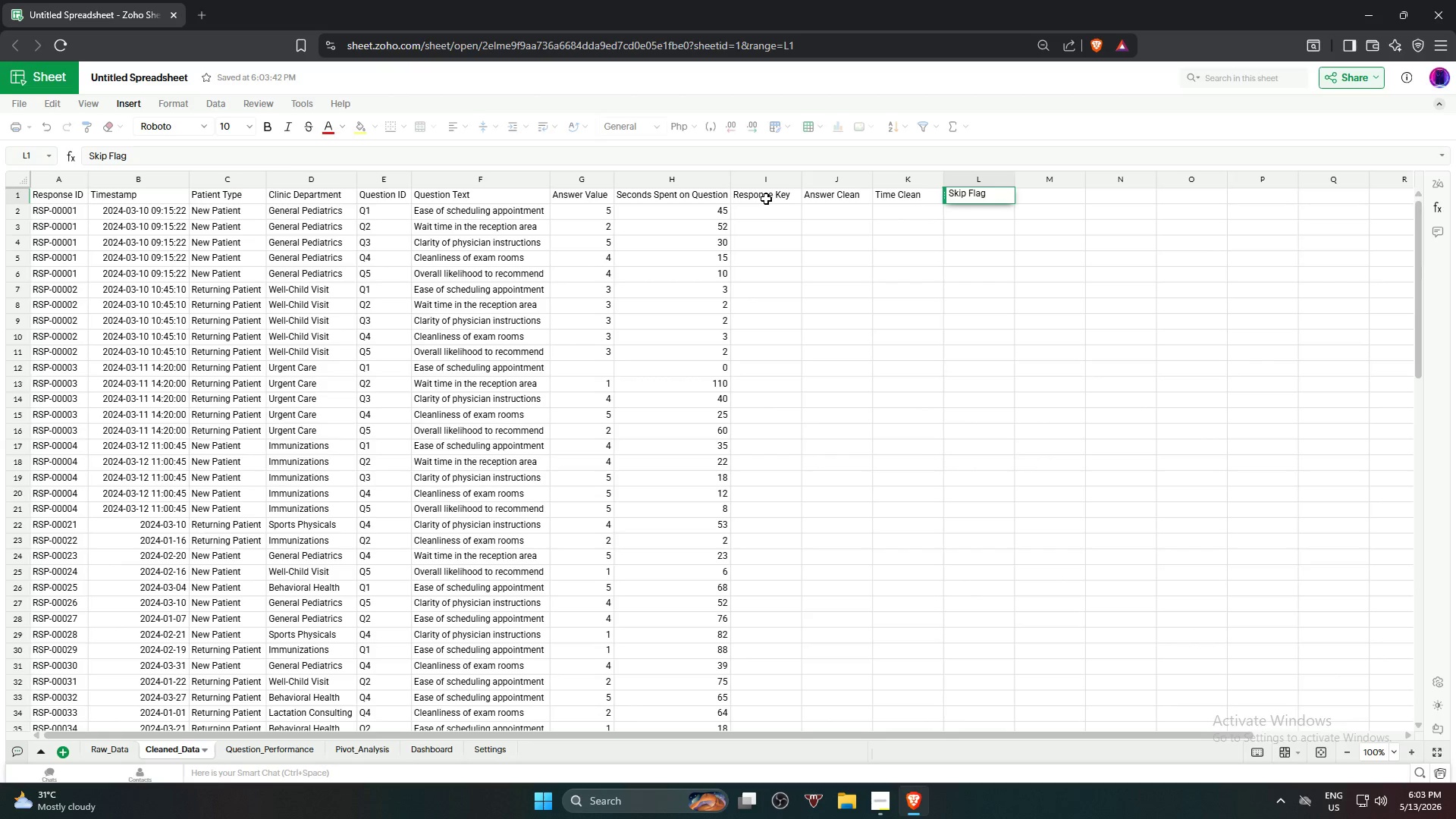 
key(Enter)
 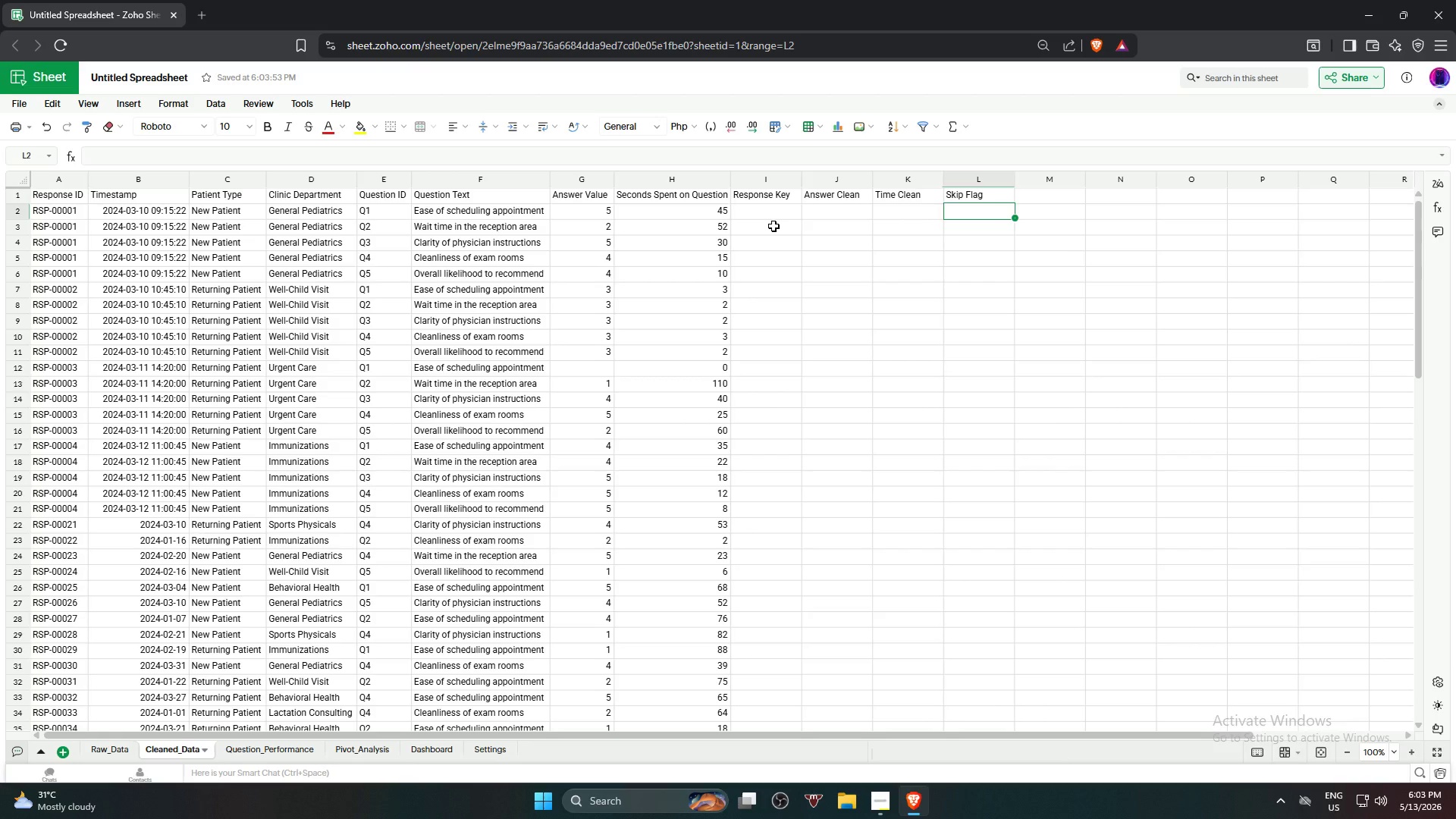 
wait(5.81)
 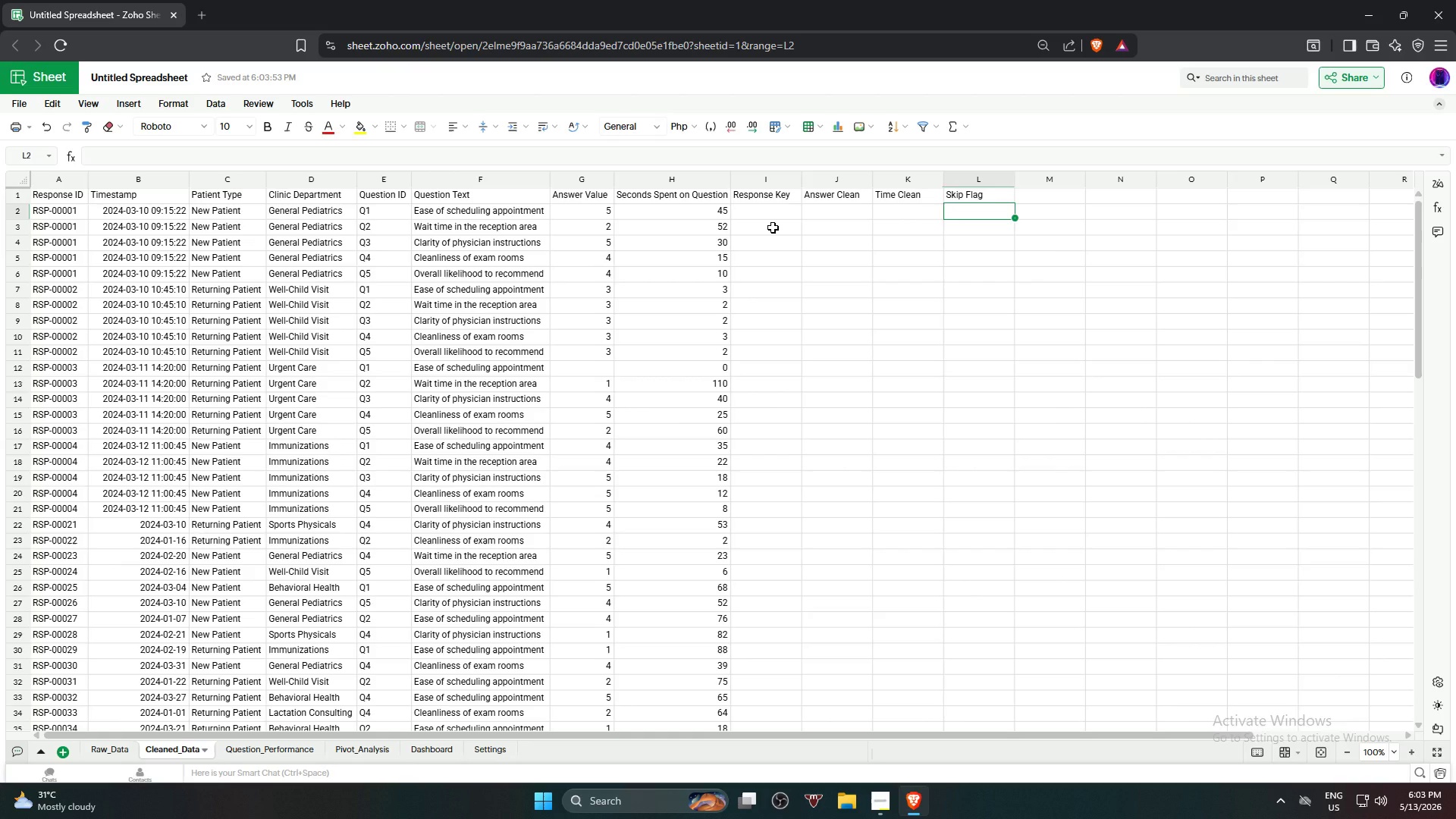 
left_click([782, 212])
 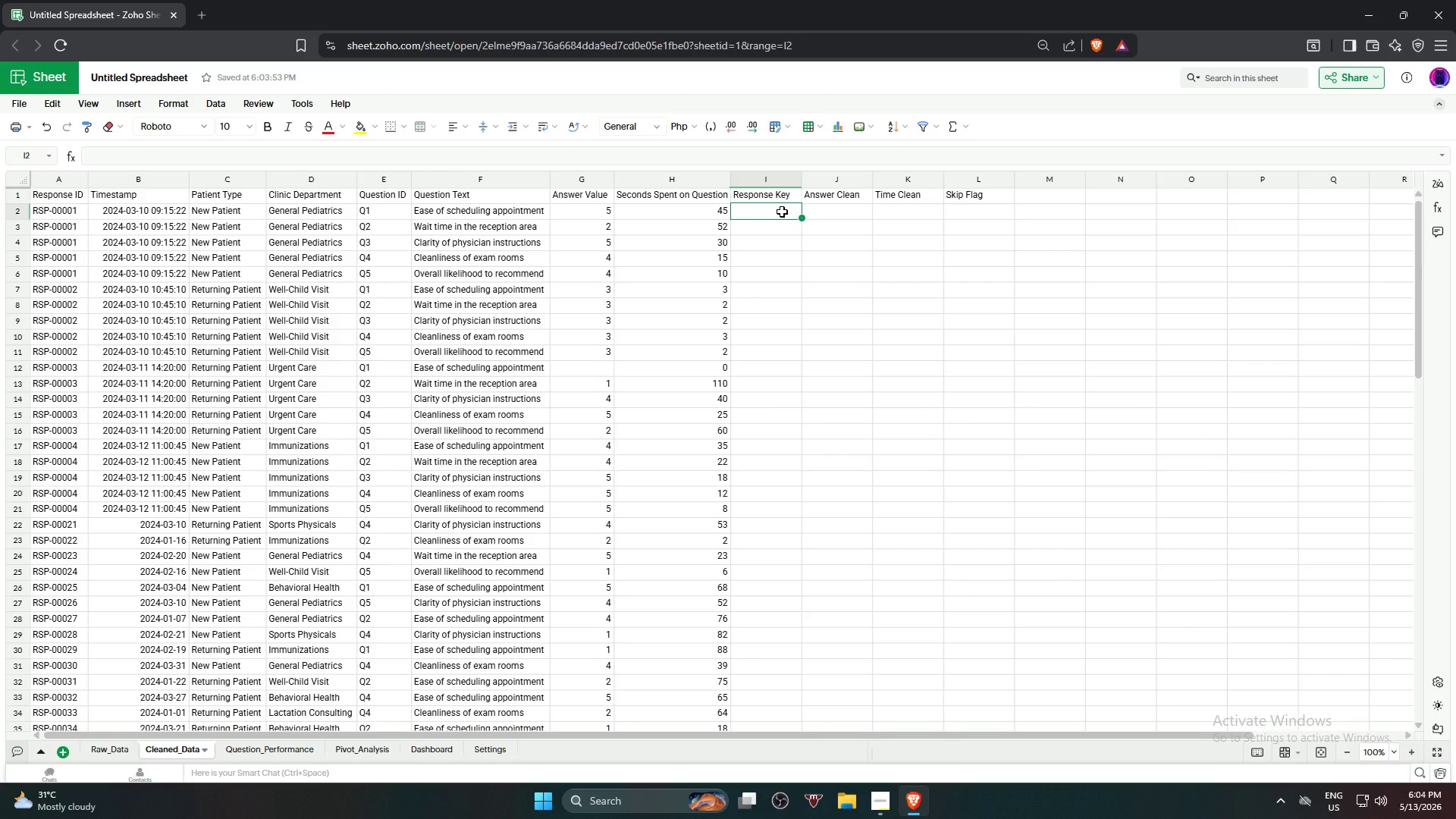 
key(Equal)
 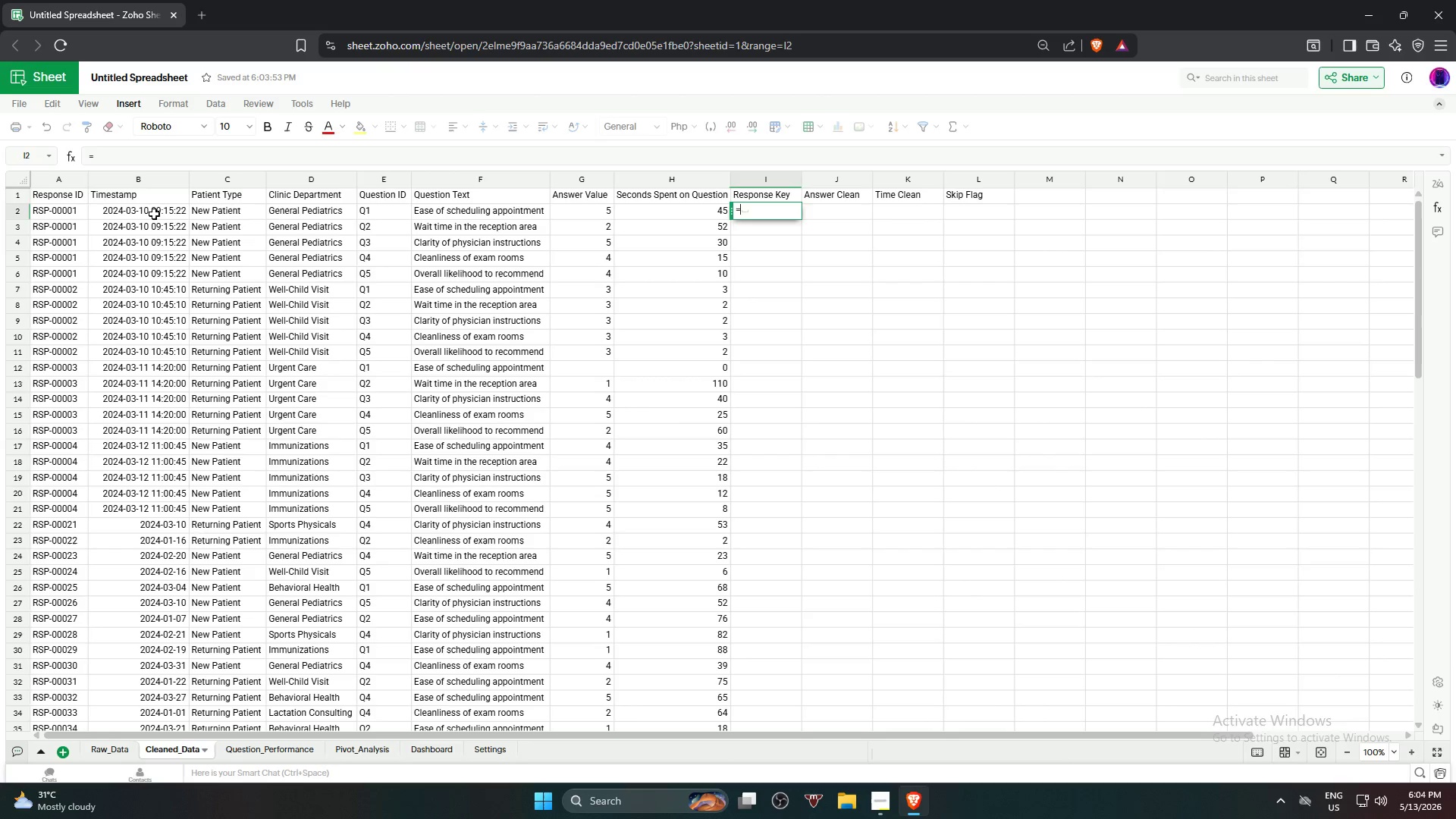 
left_click([63, 212])
 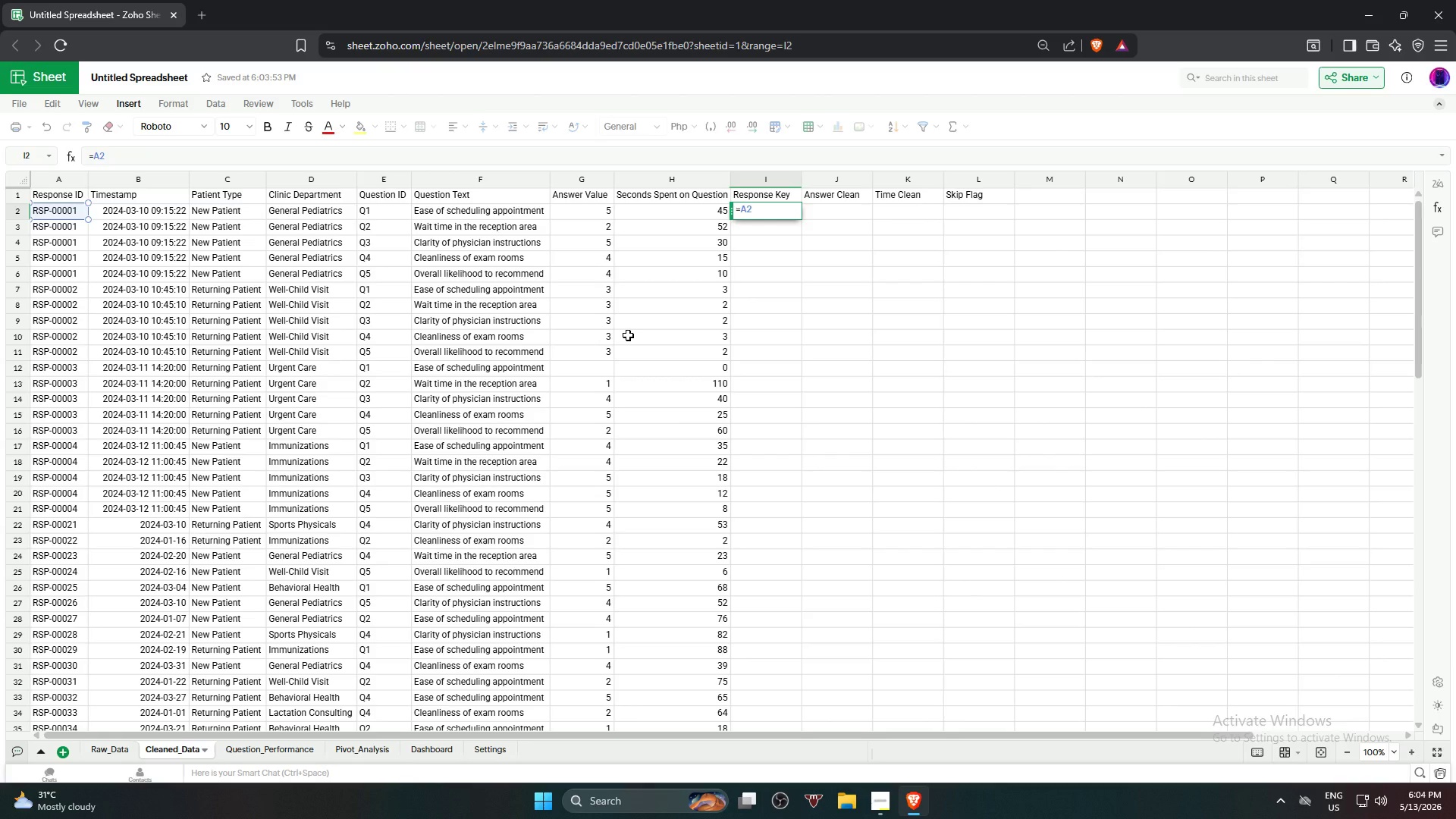 
wait(5.16)
 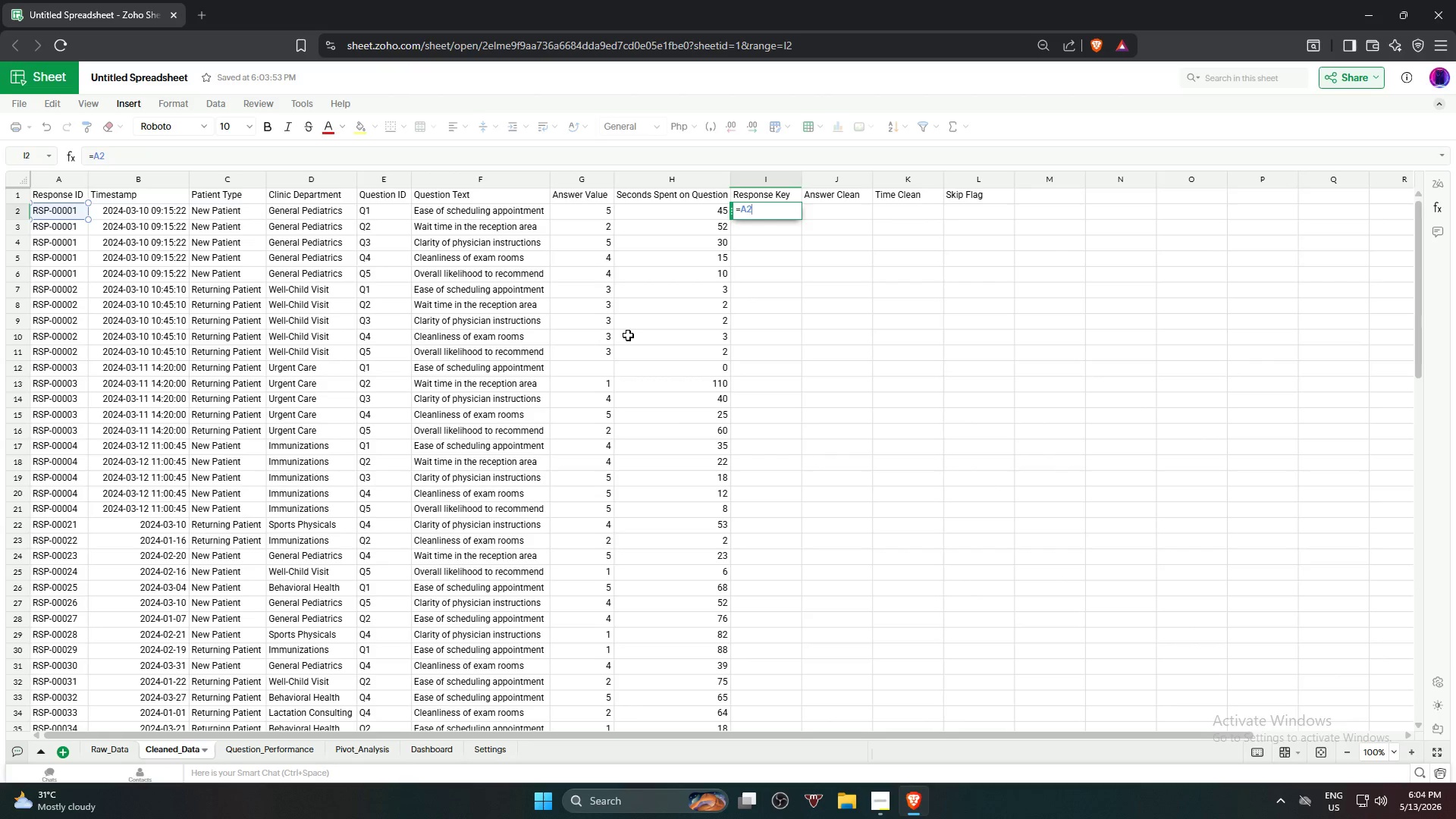 
key(Shift+7)
 